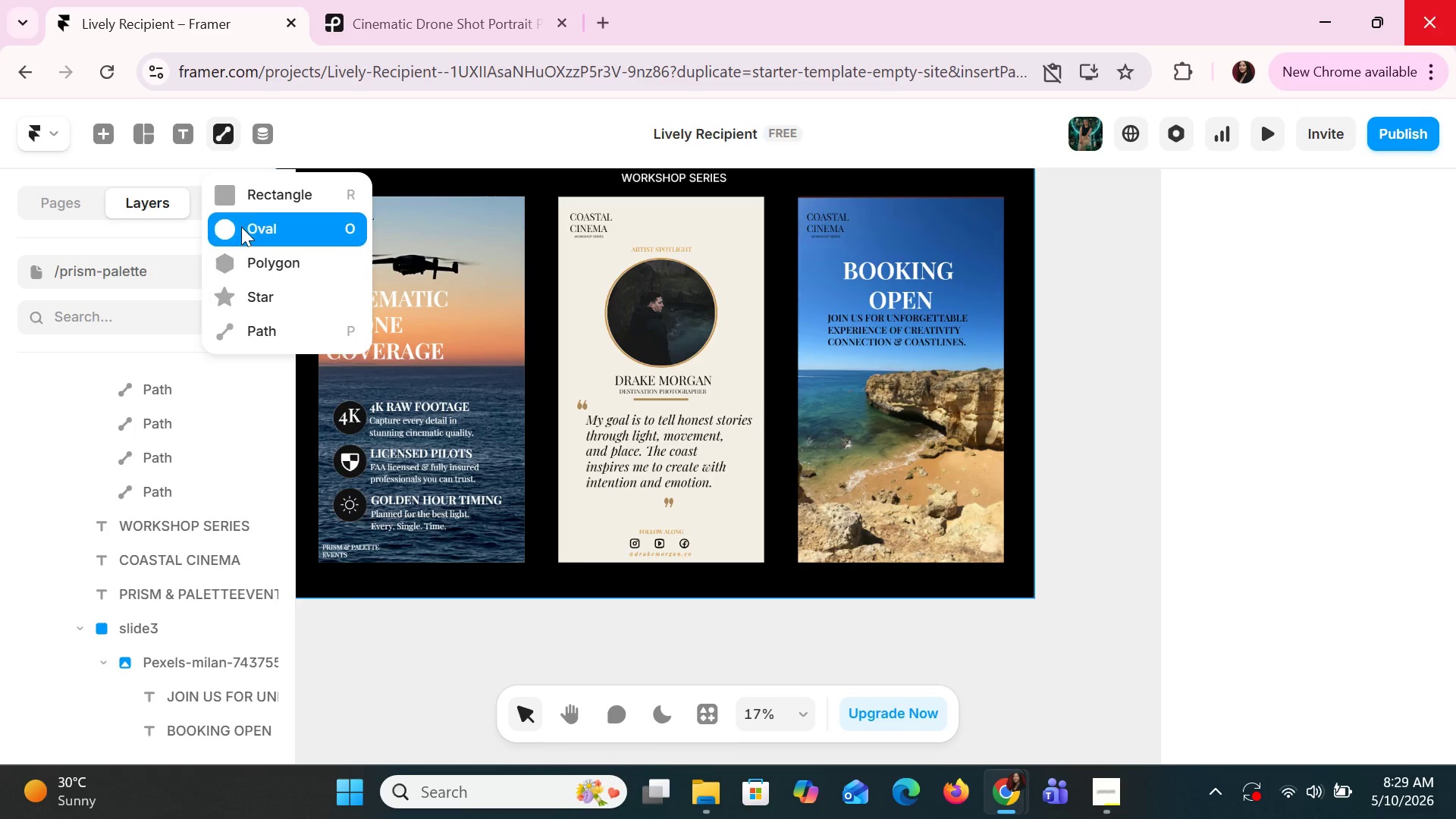 
left_click([241, 227])
 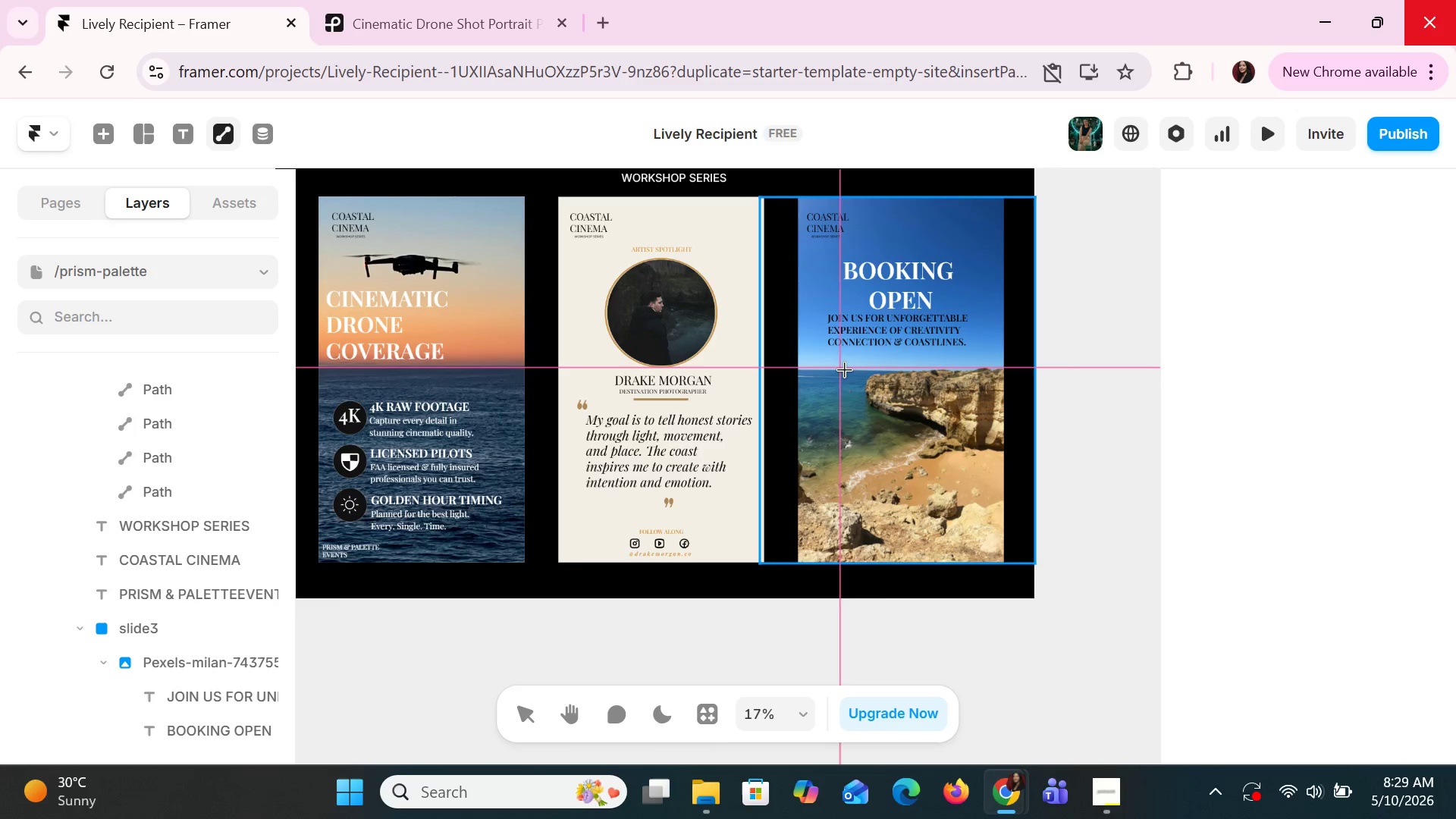 
left_click_drag(start_coordinate=[855, 358], to_coordinate=[954, 462])
 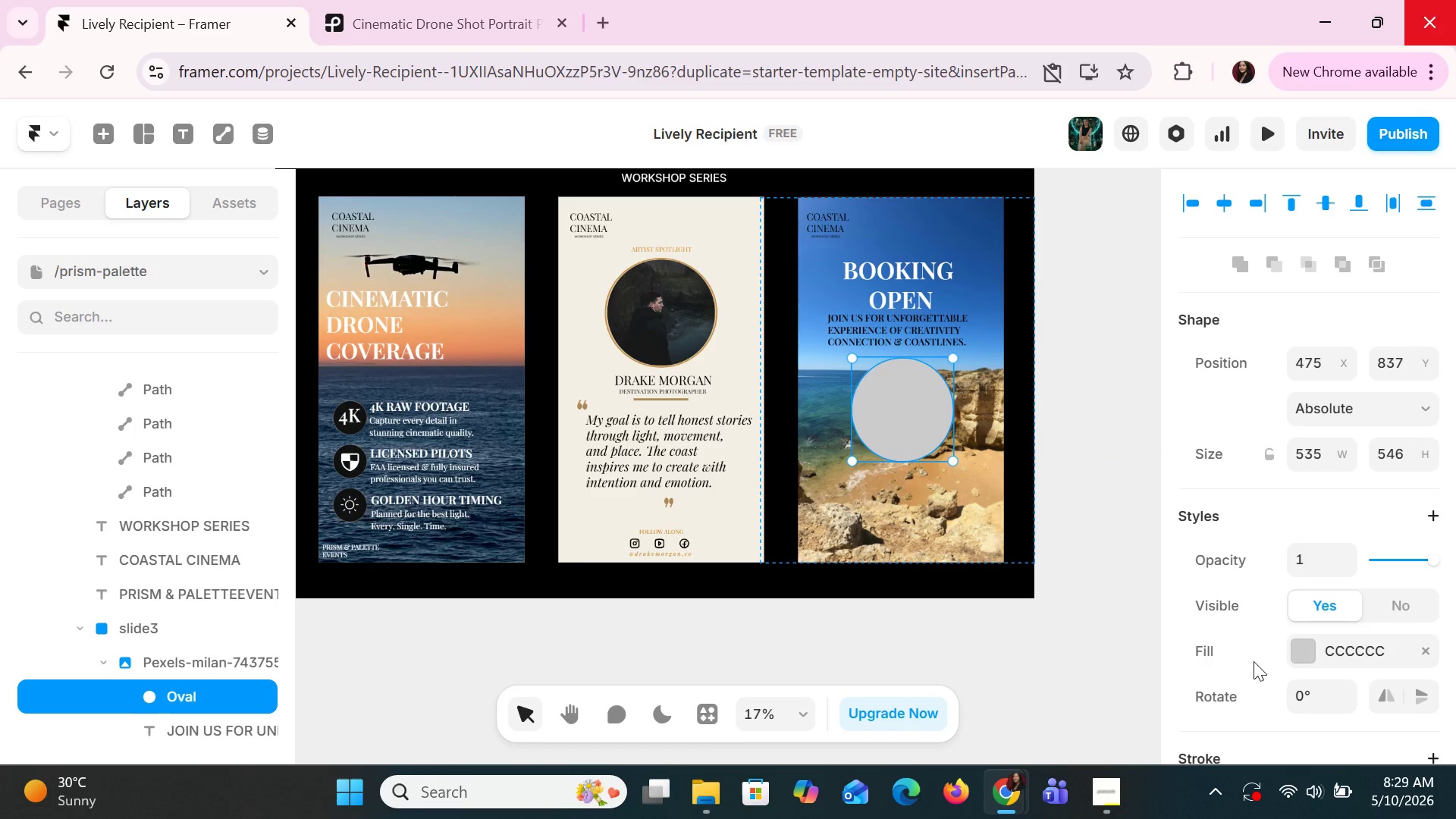 
scroll: coordinate [1302, 561], scroll_direction: down, amount: 4.0
 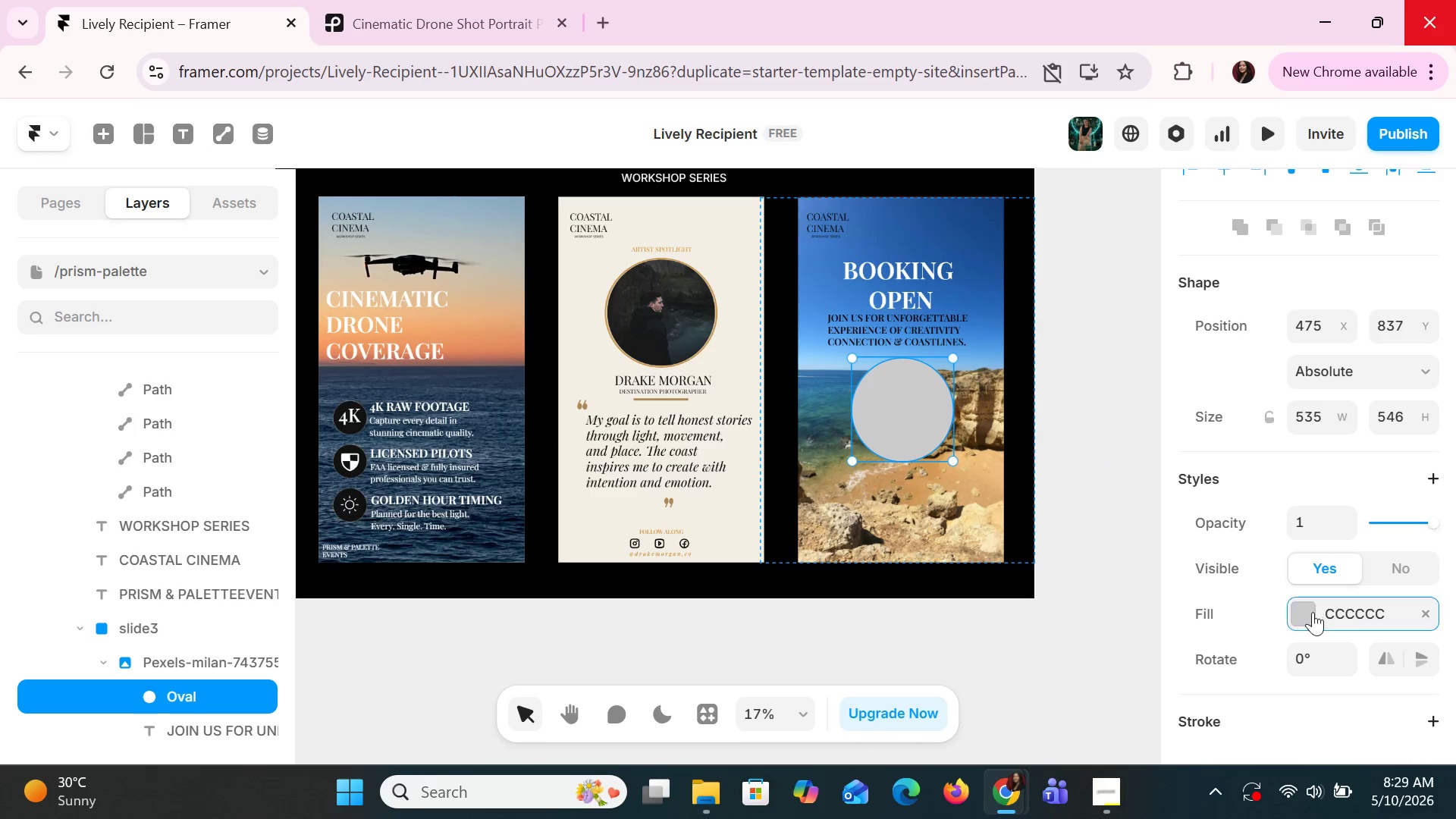 
left_click([1313, 612])
 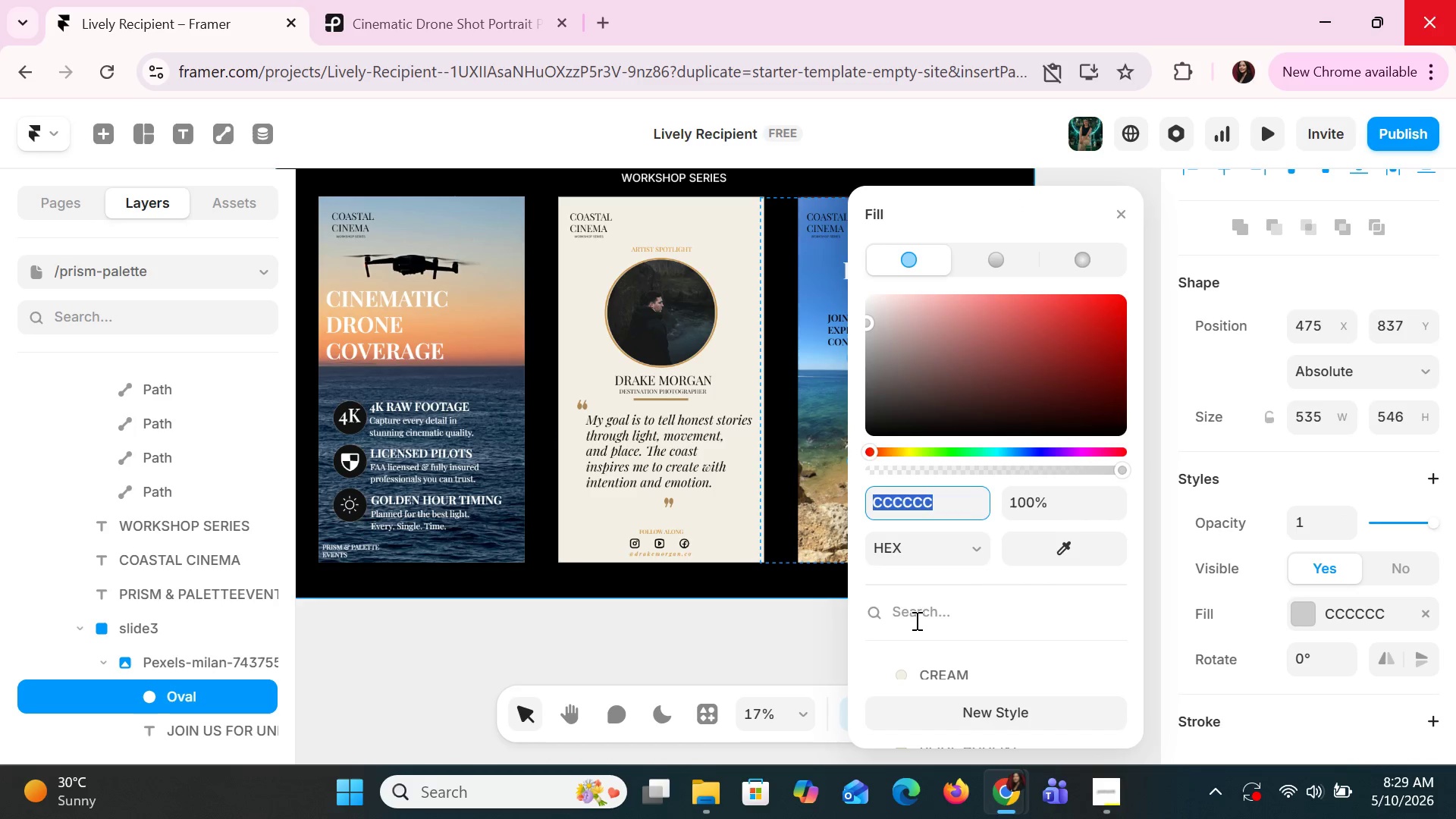 
scroll: coordinate [962, 584], scroll_direction: down, amount: 4.0
 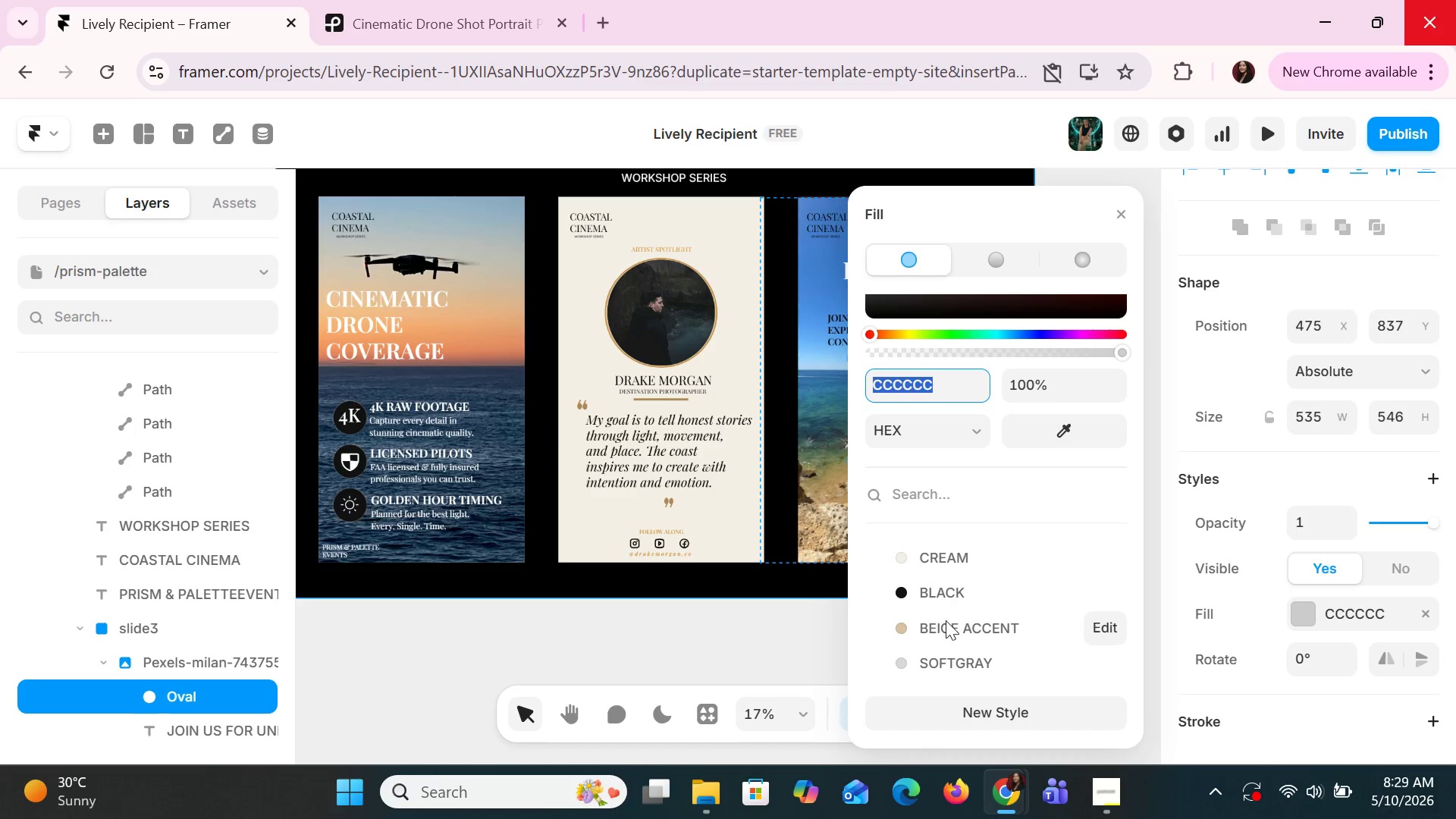 
left_click([946, 623])
 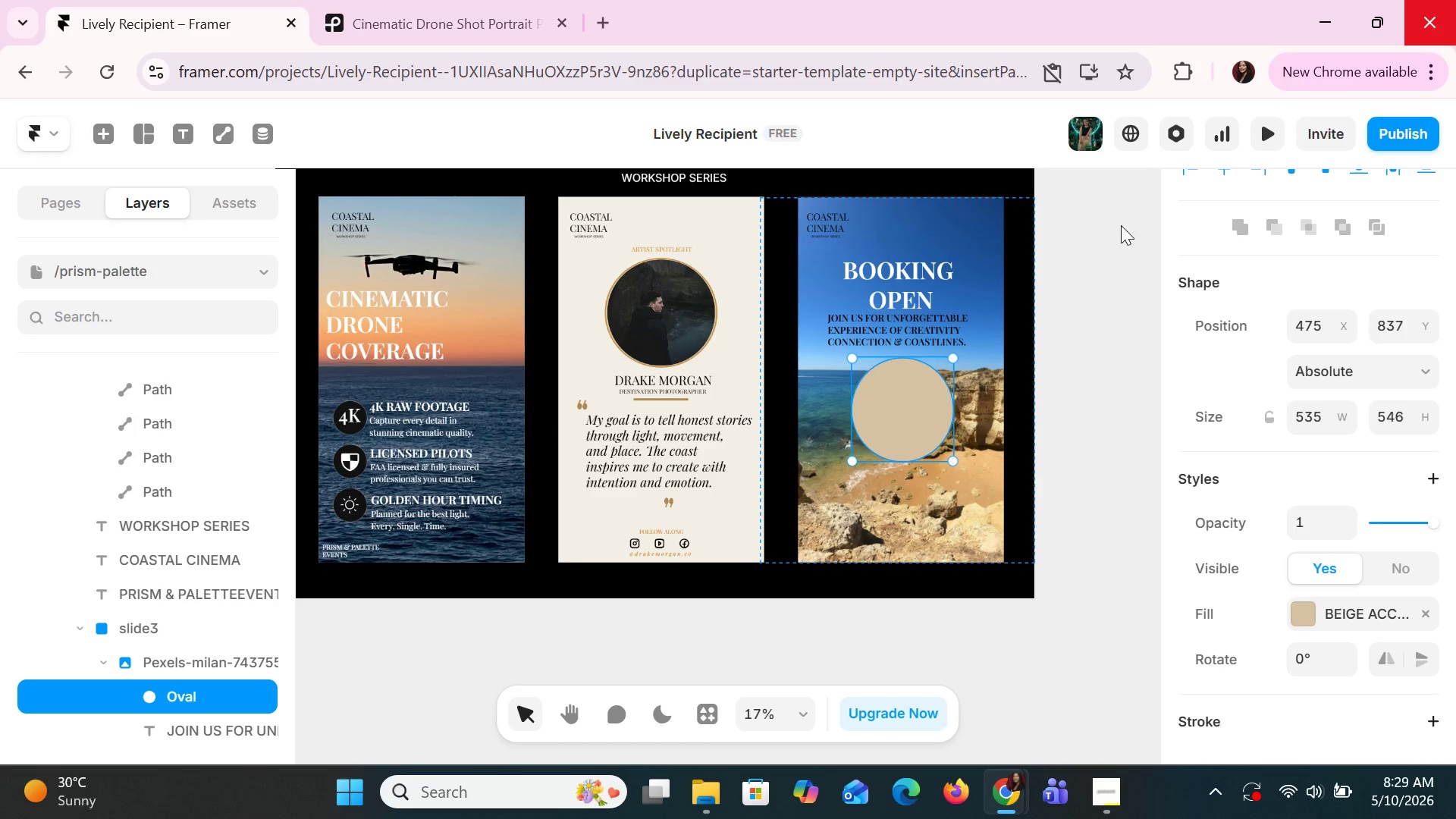 
left_click([923, 475])
 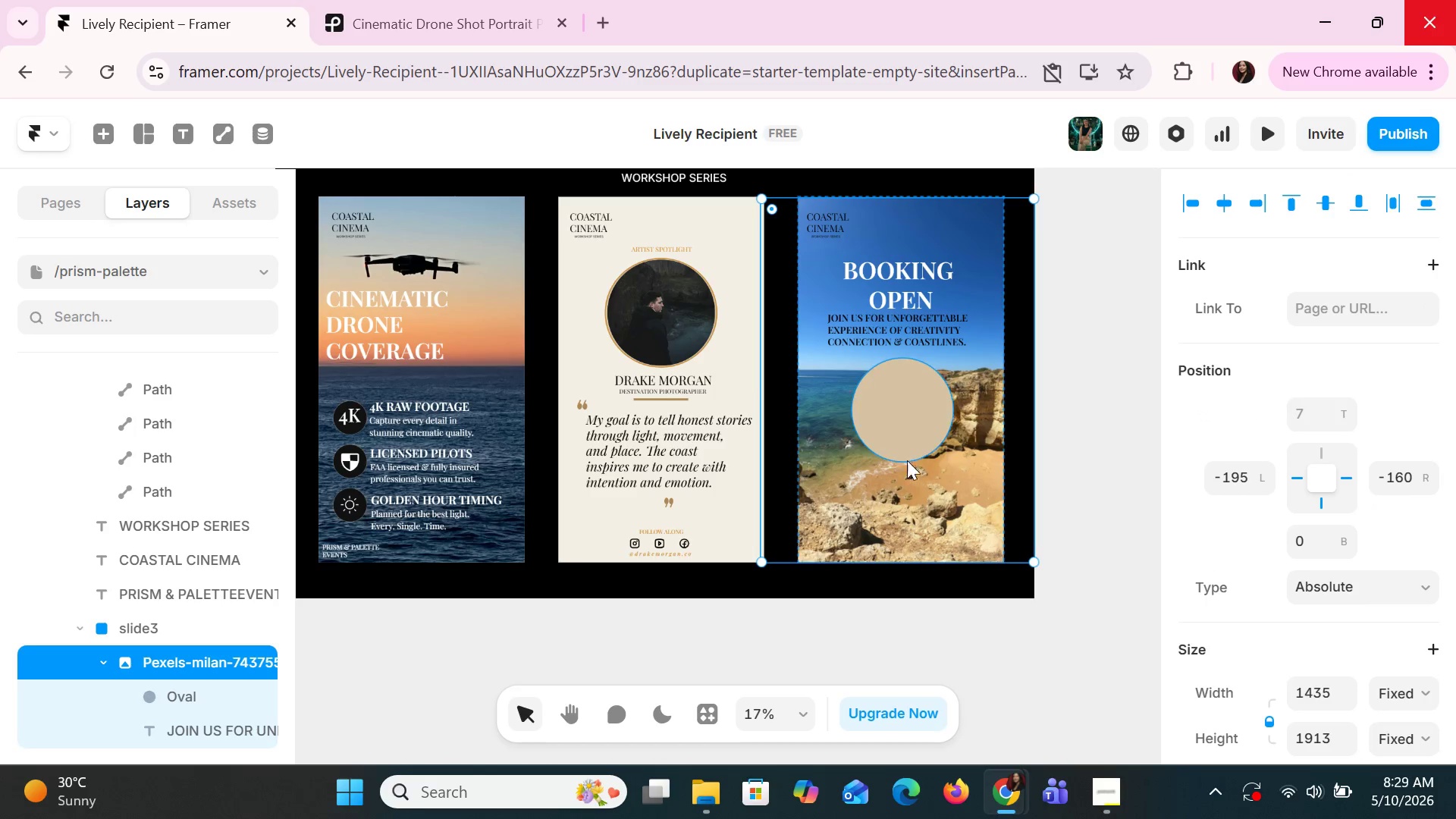 
left_click([899, 431])
 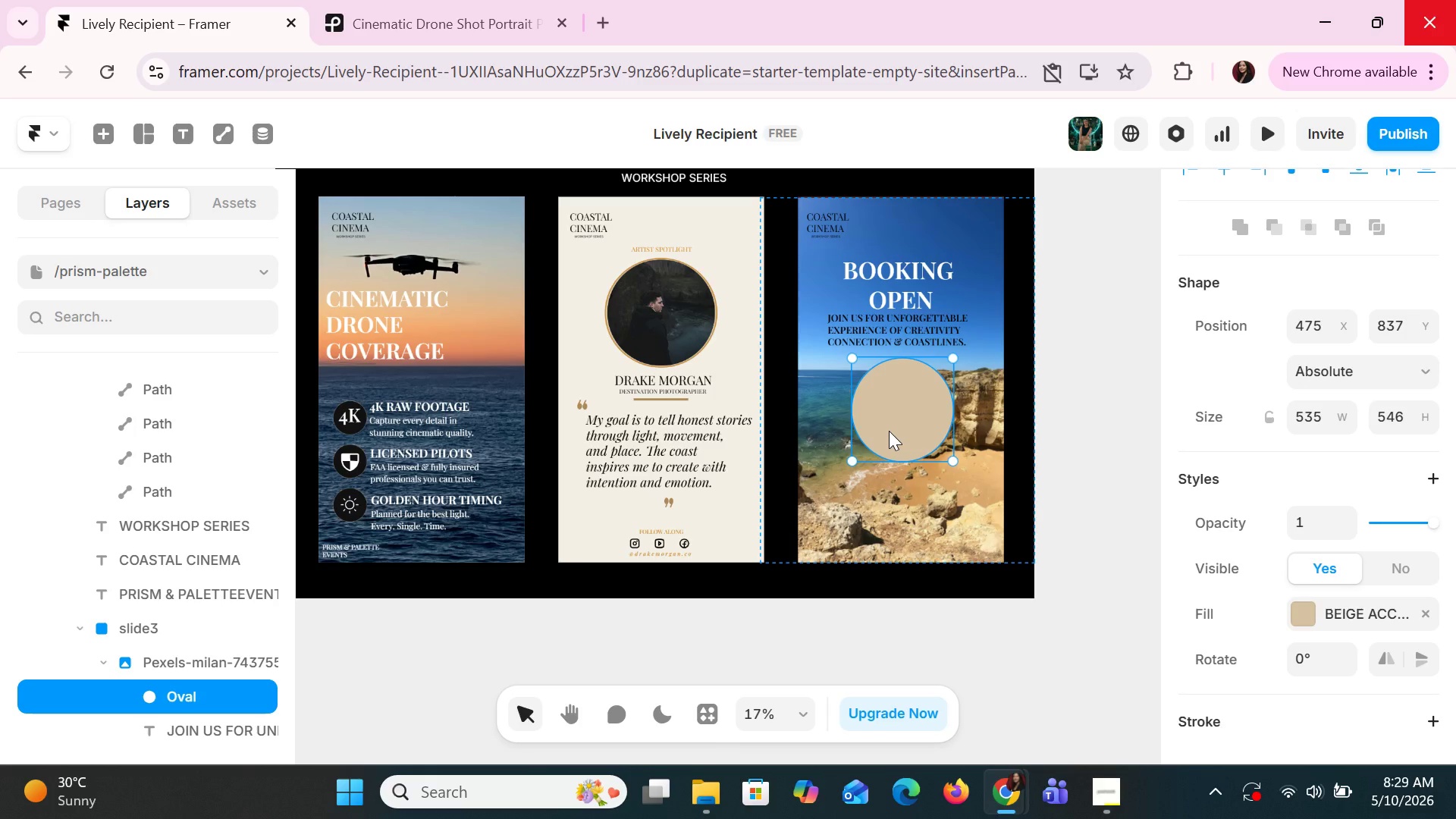 
wait(5.7)
 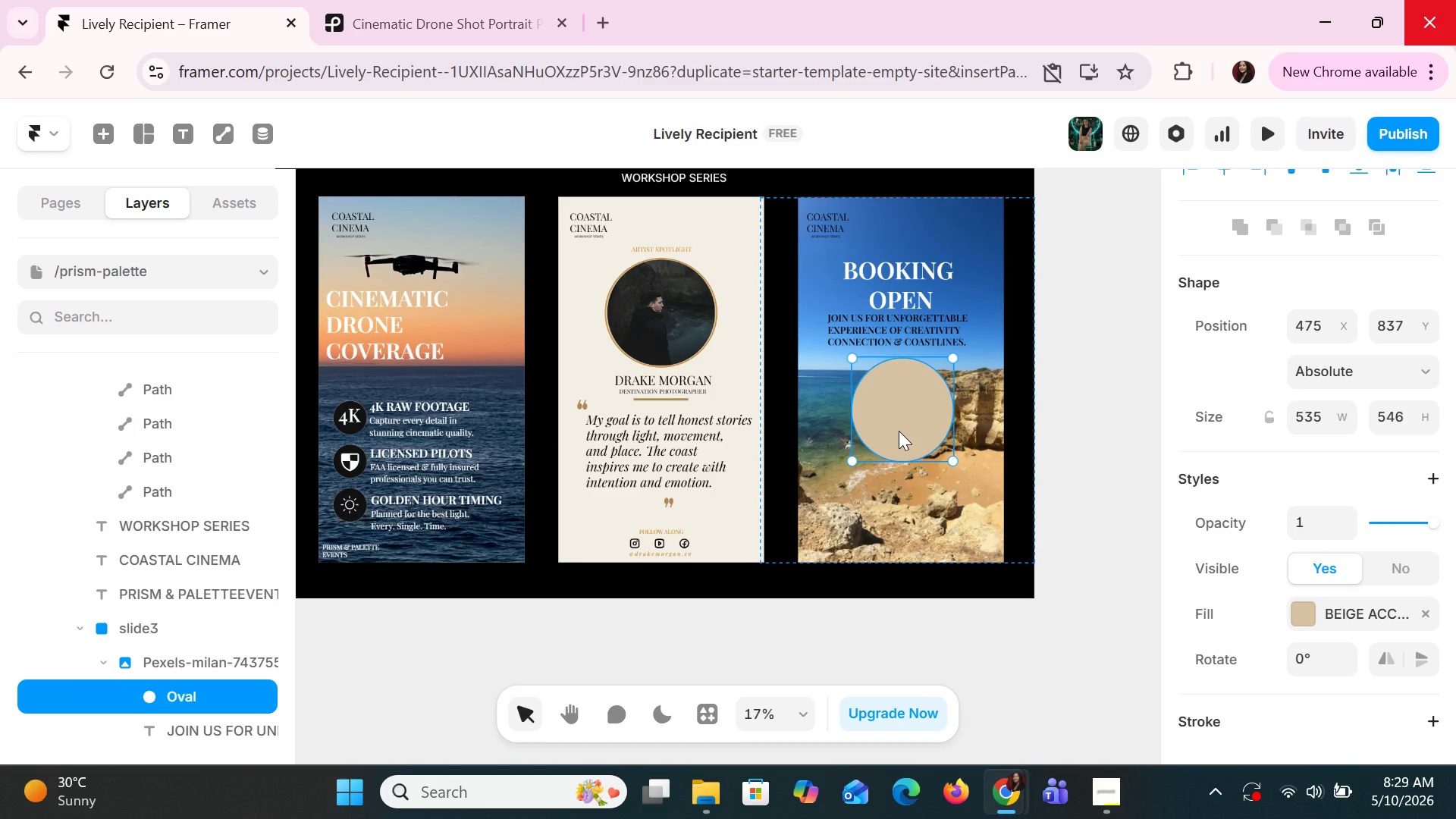 
left_click([892, 294])
 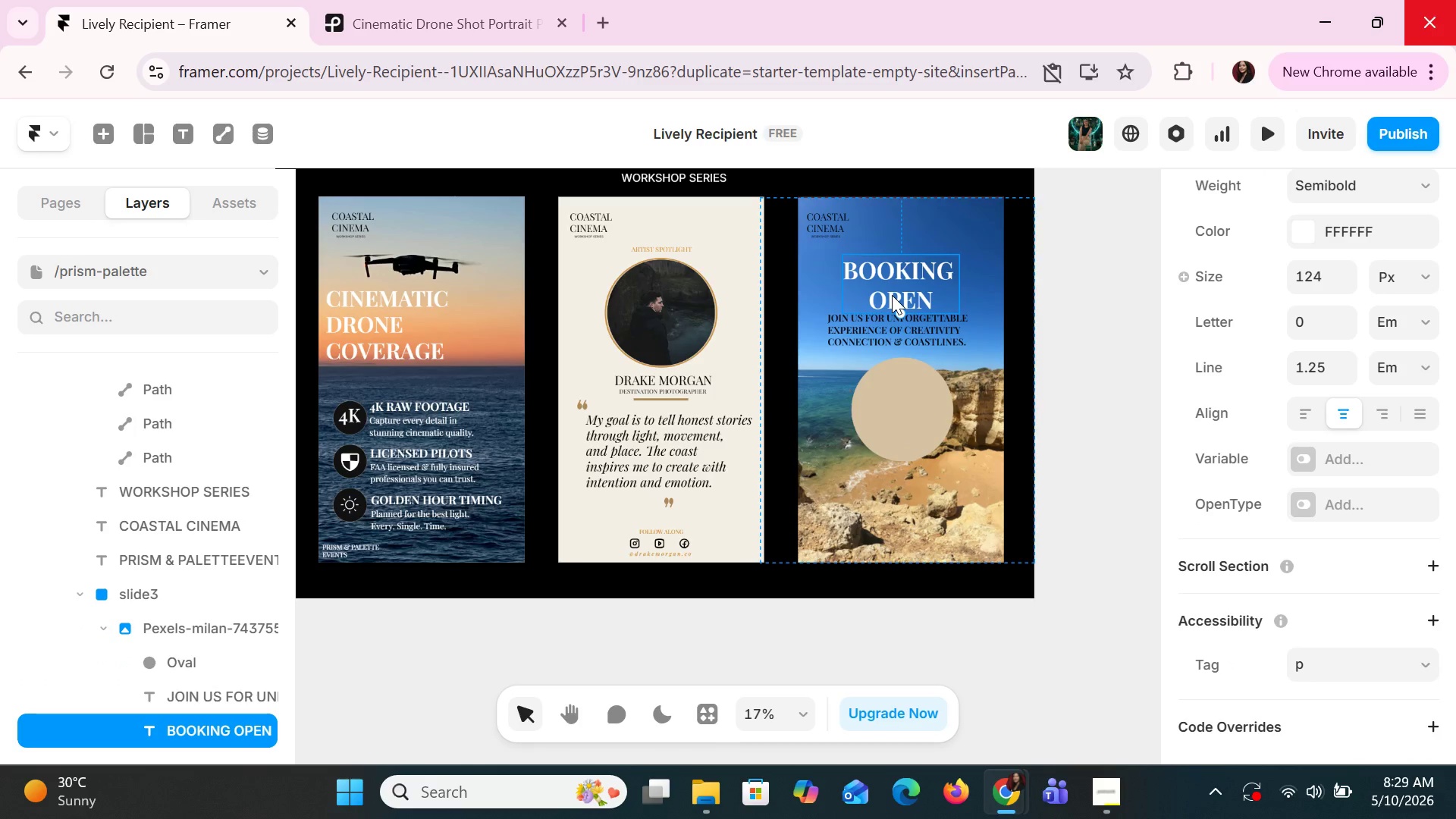 
key(Control+C)
 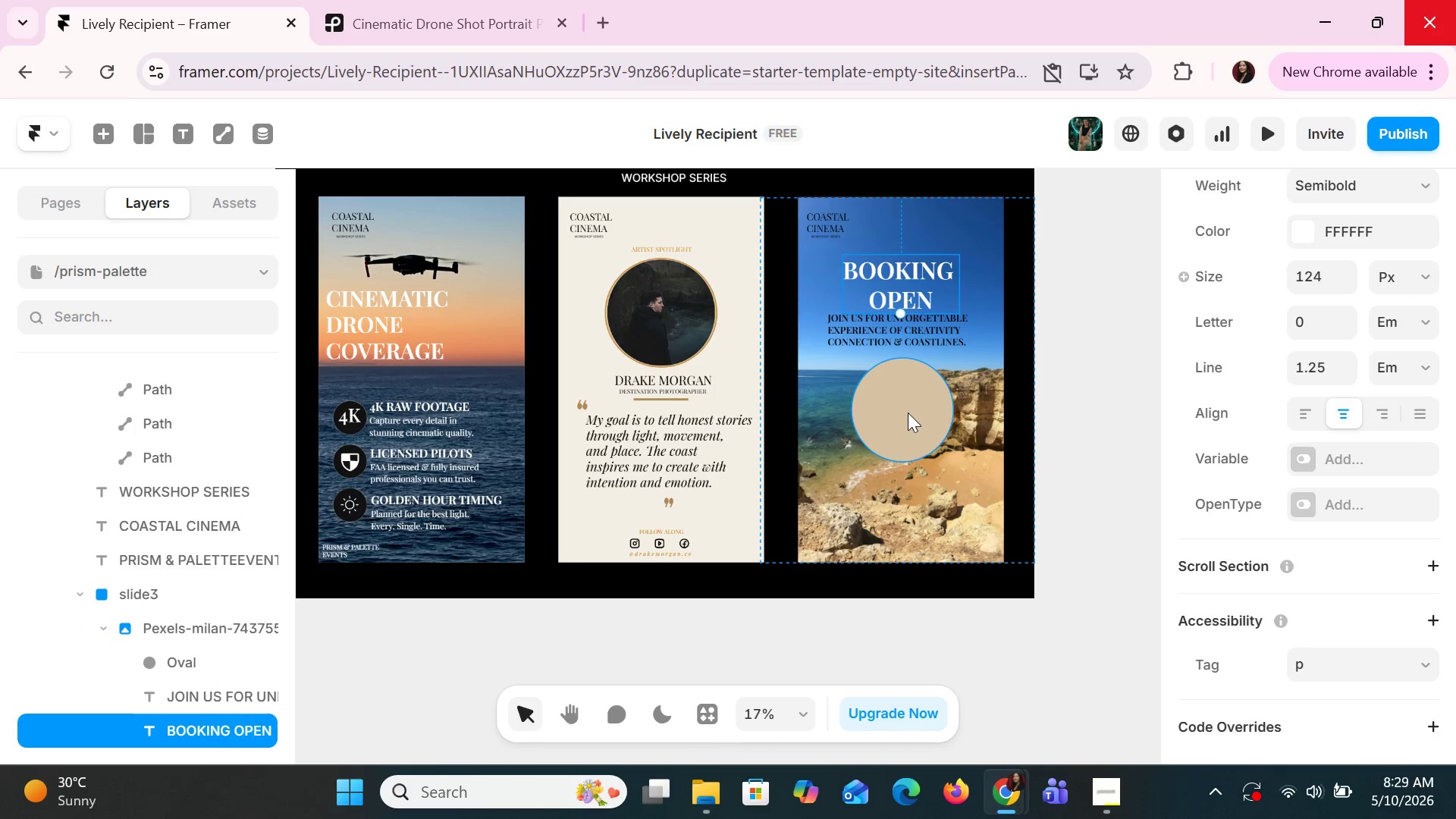 
left_click([908, 413])
 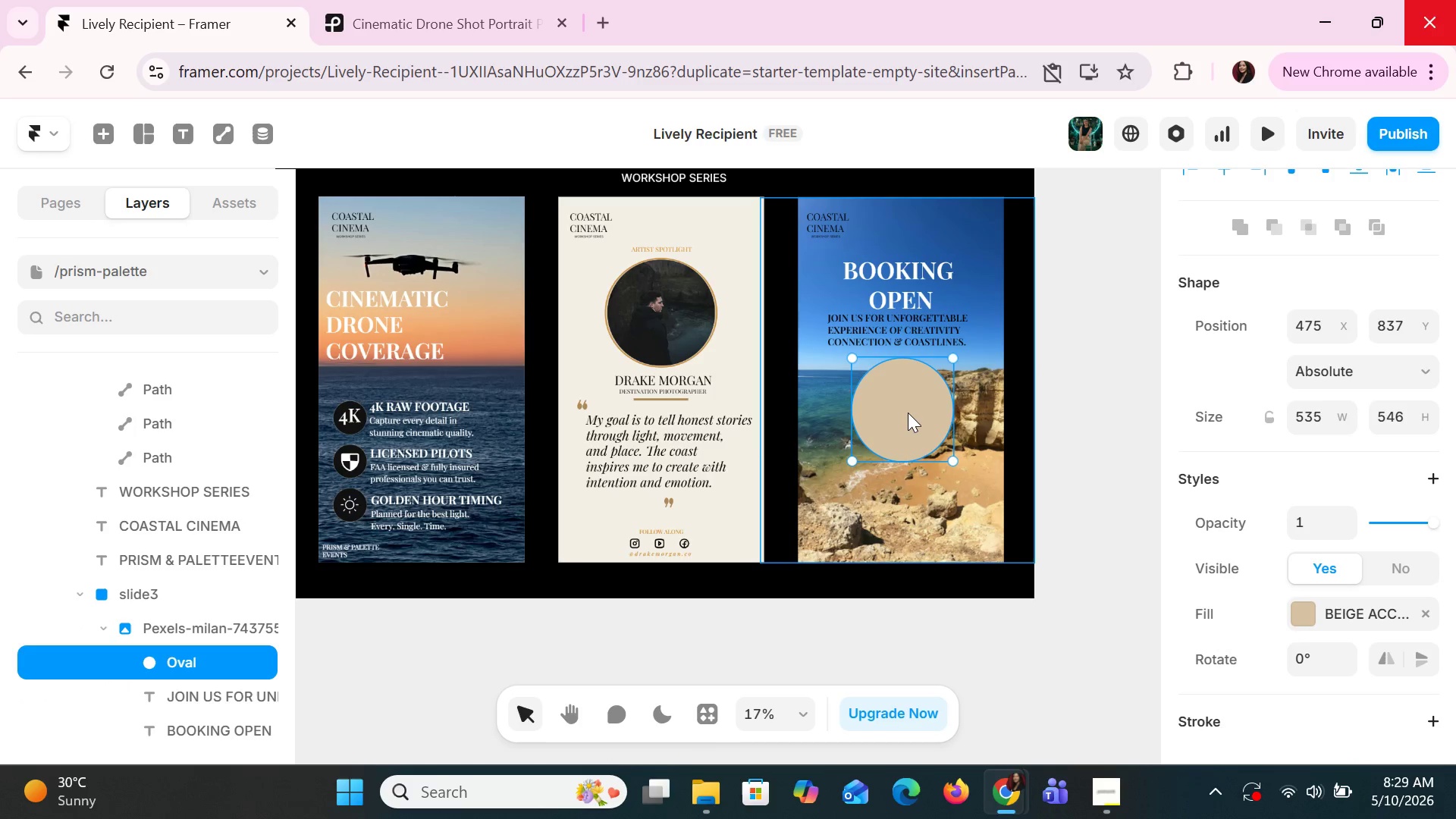 
key(Control+V)
 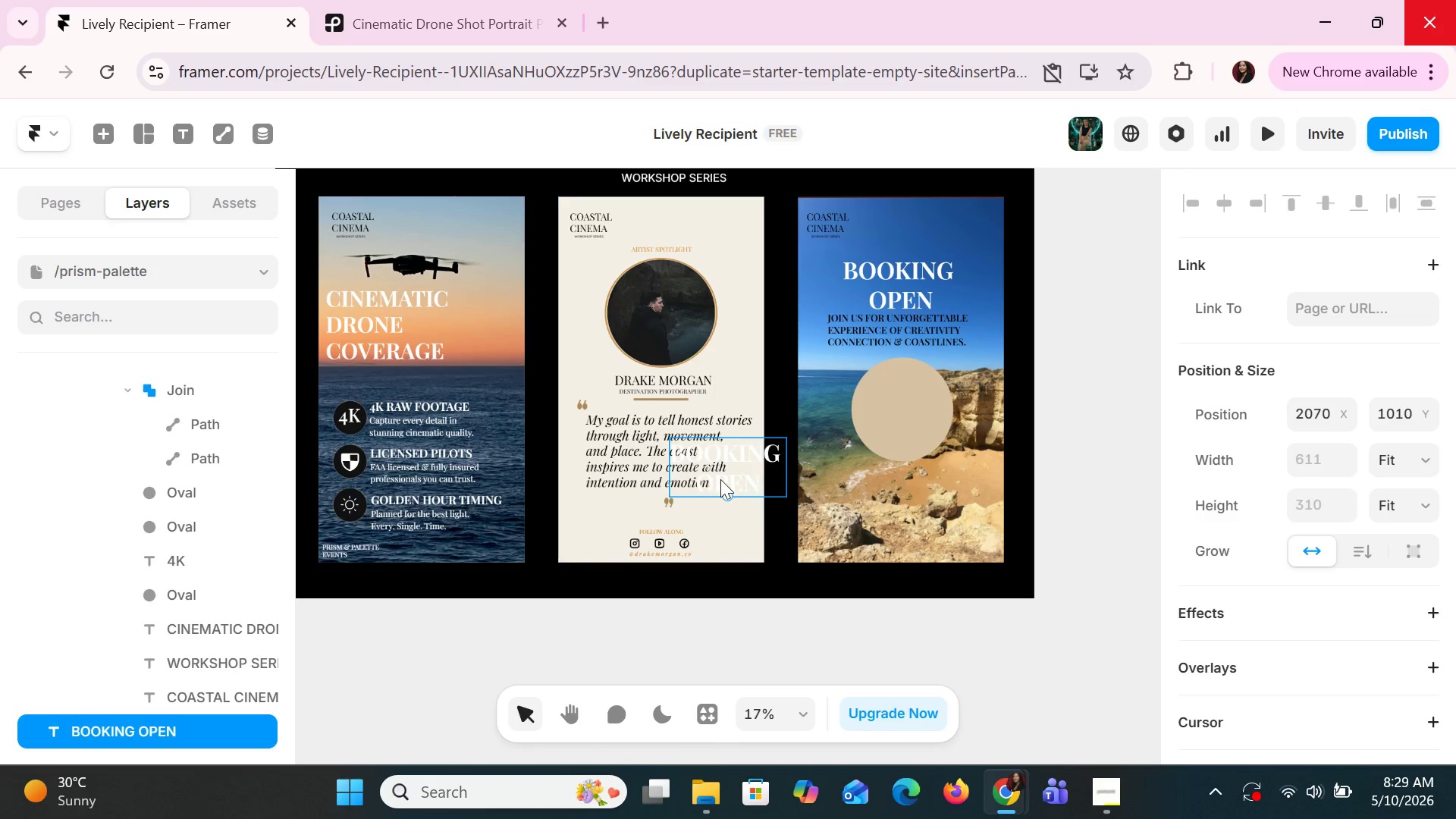 
left_click_drag(start_coordinate=[720, 479], to_coordinate=[895, 431])
 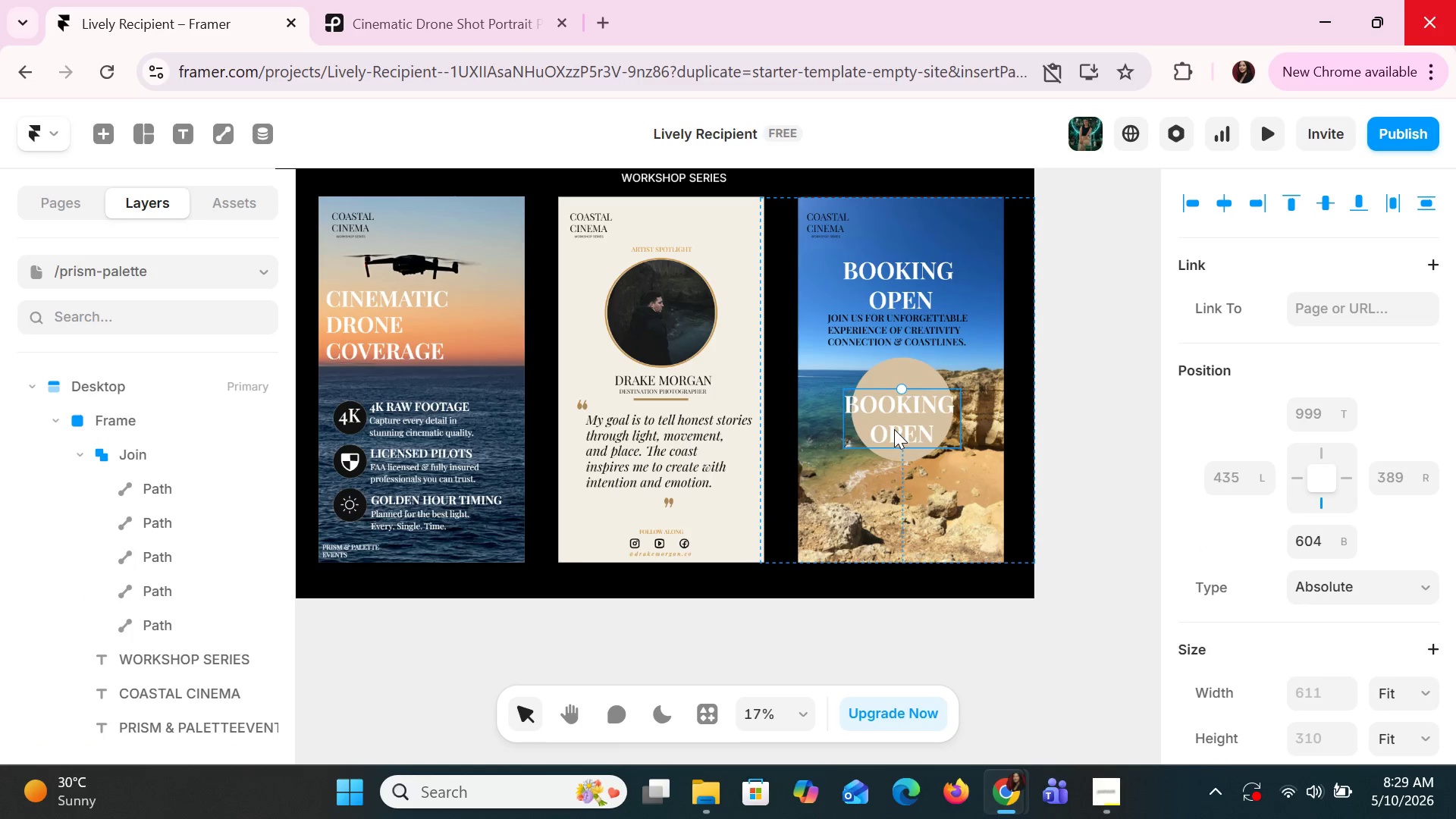 
double_click([894, 429])
 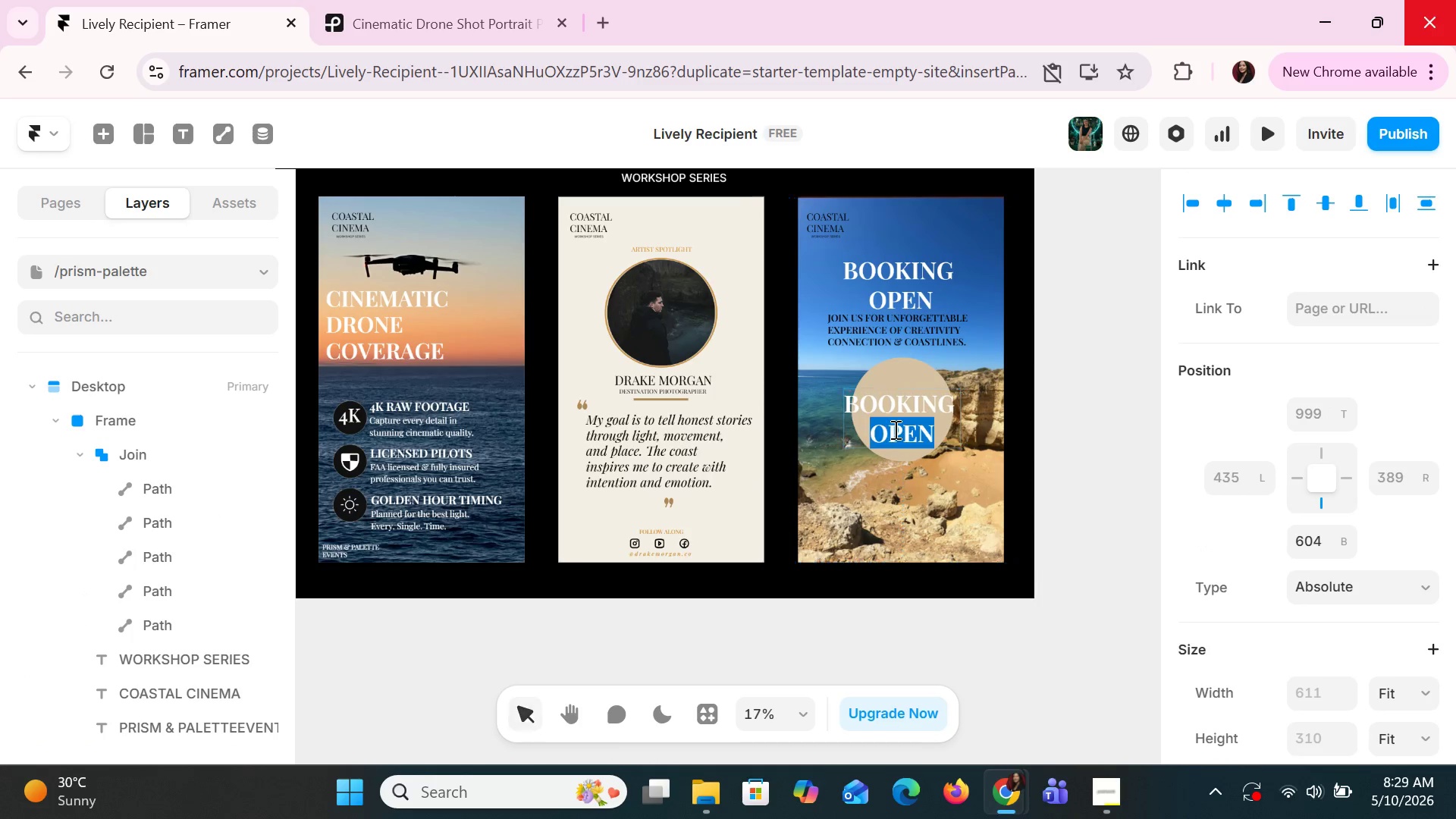 
triple_click([894, 429])
 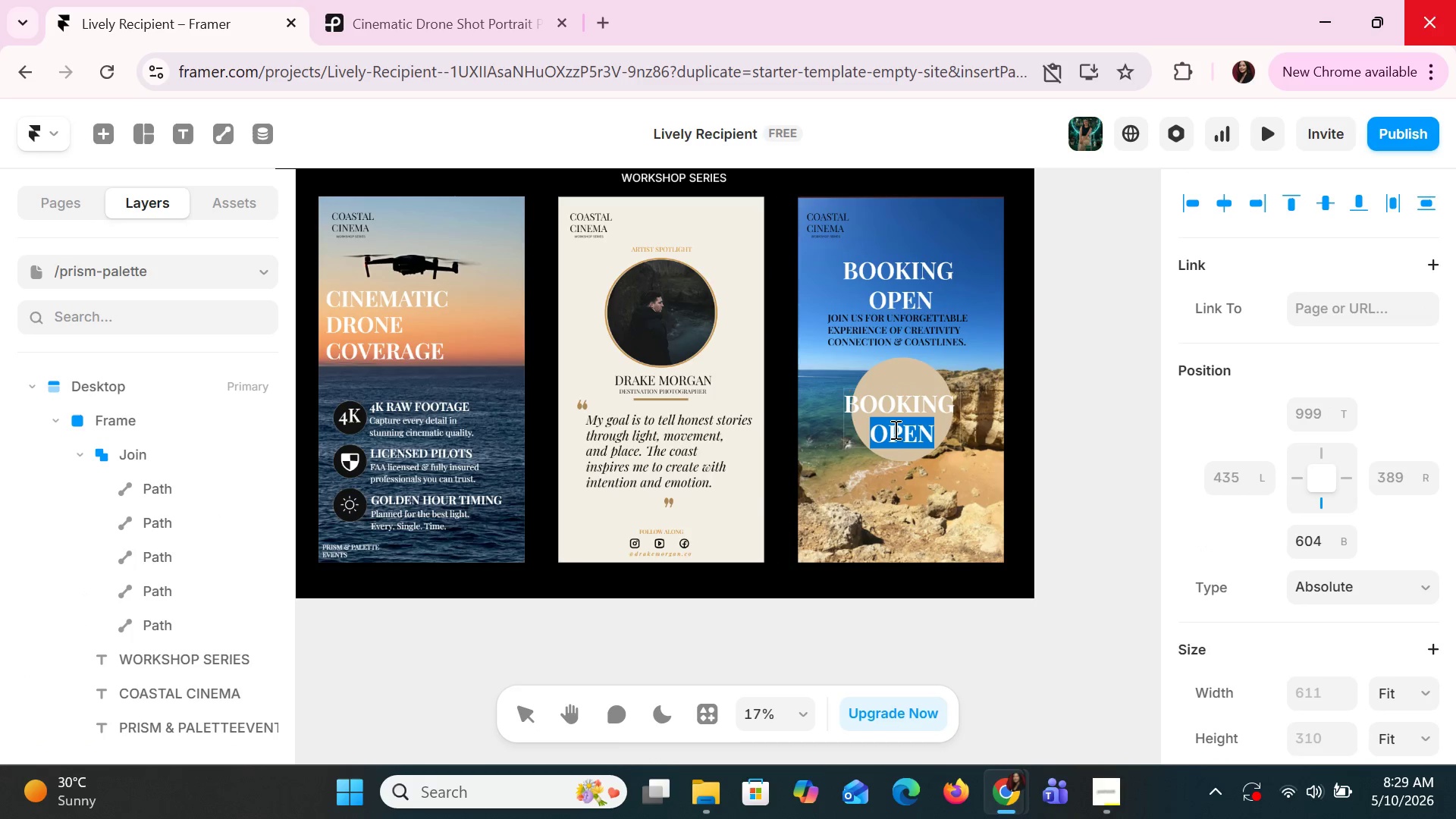 
triple_click([894, 429])
 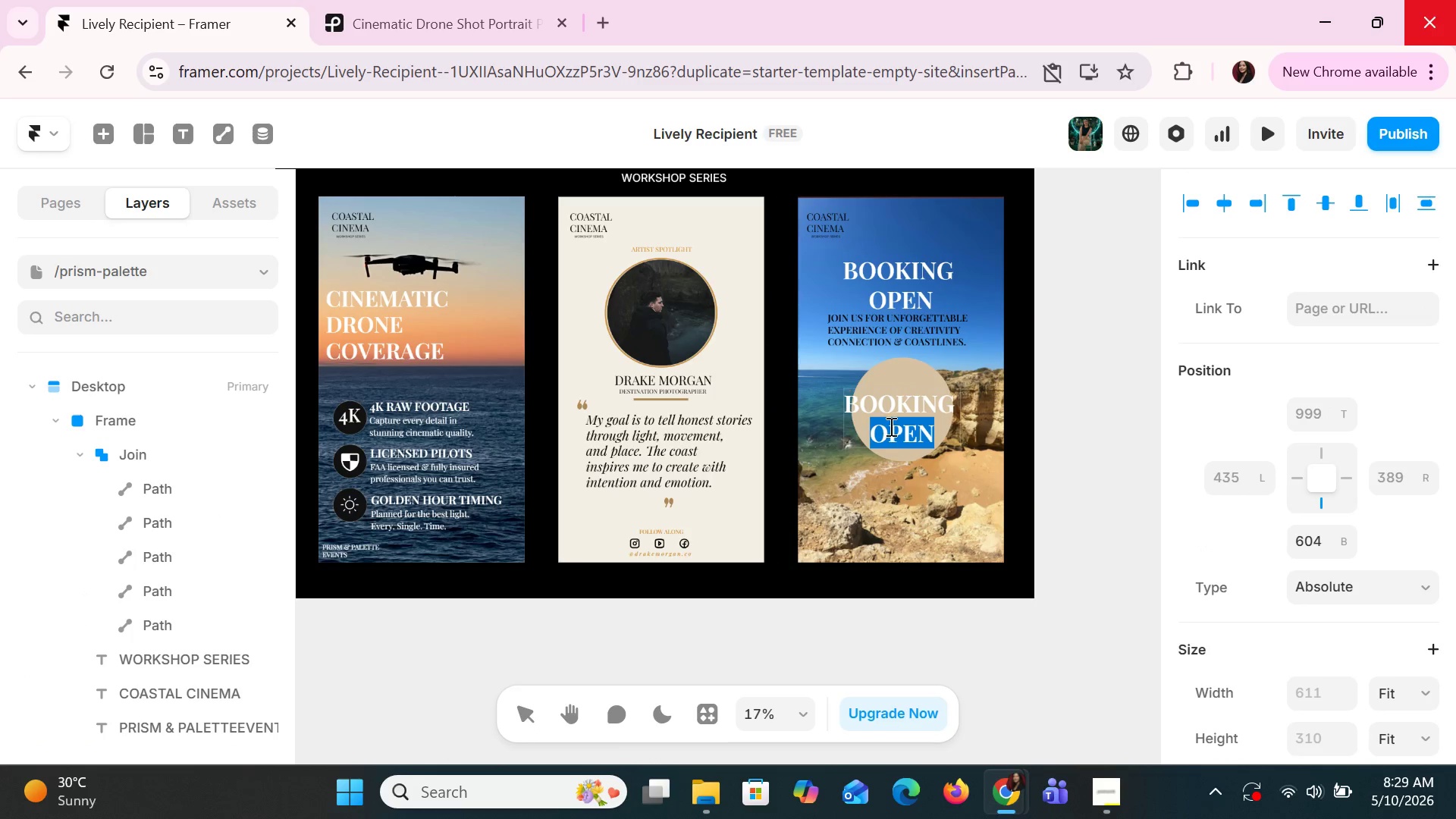 
key(Shift+ArrowUp)
 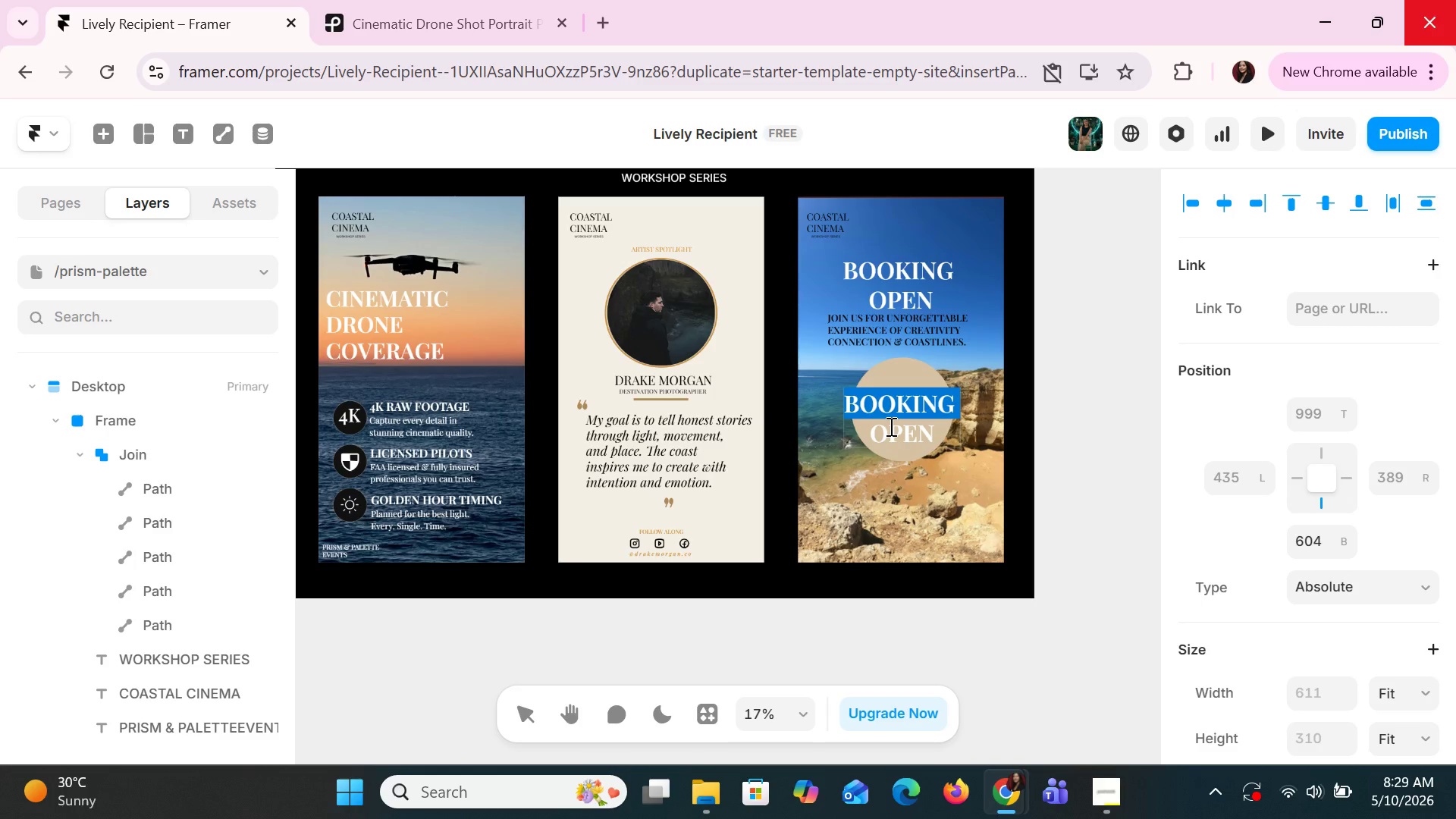 
key(Shift+ArrowUp)
 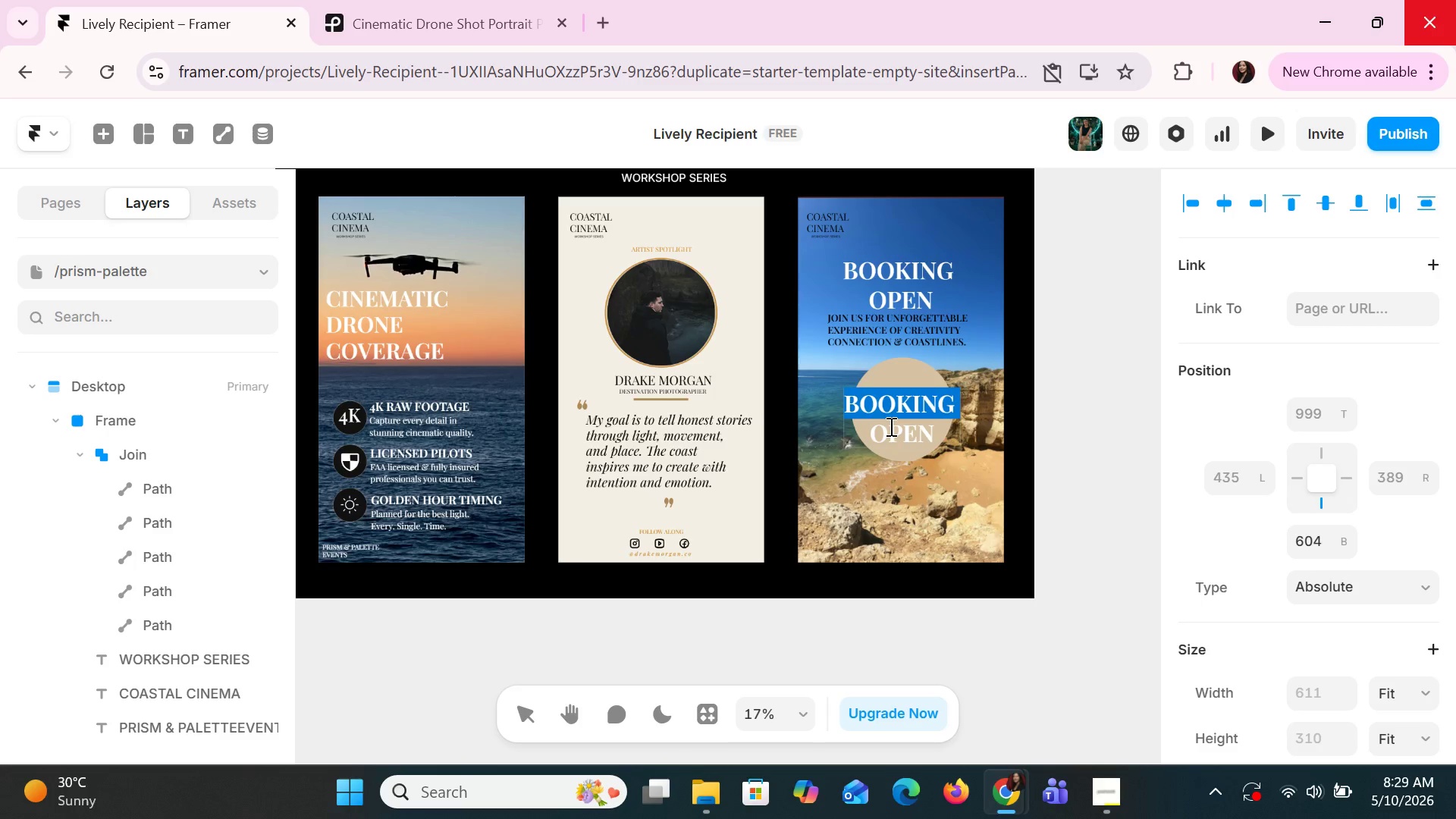 
key(Shift+ArrowDown)
 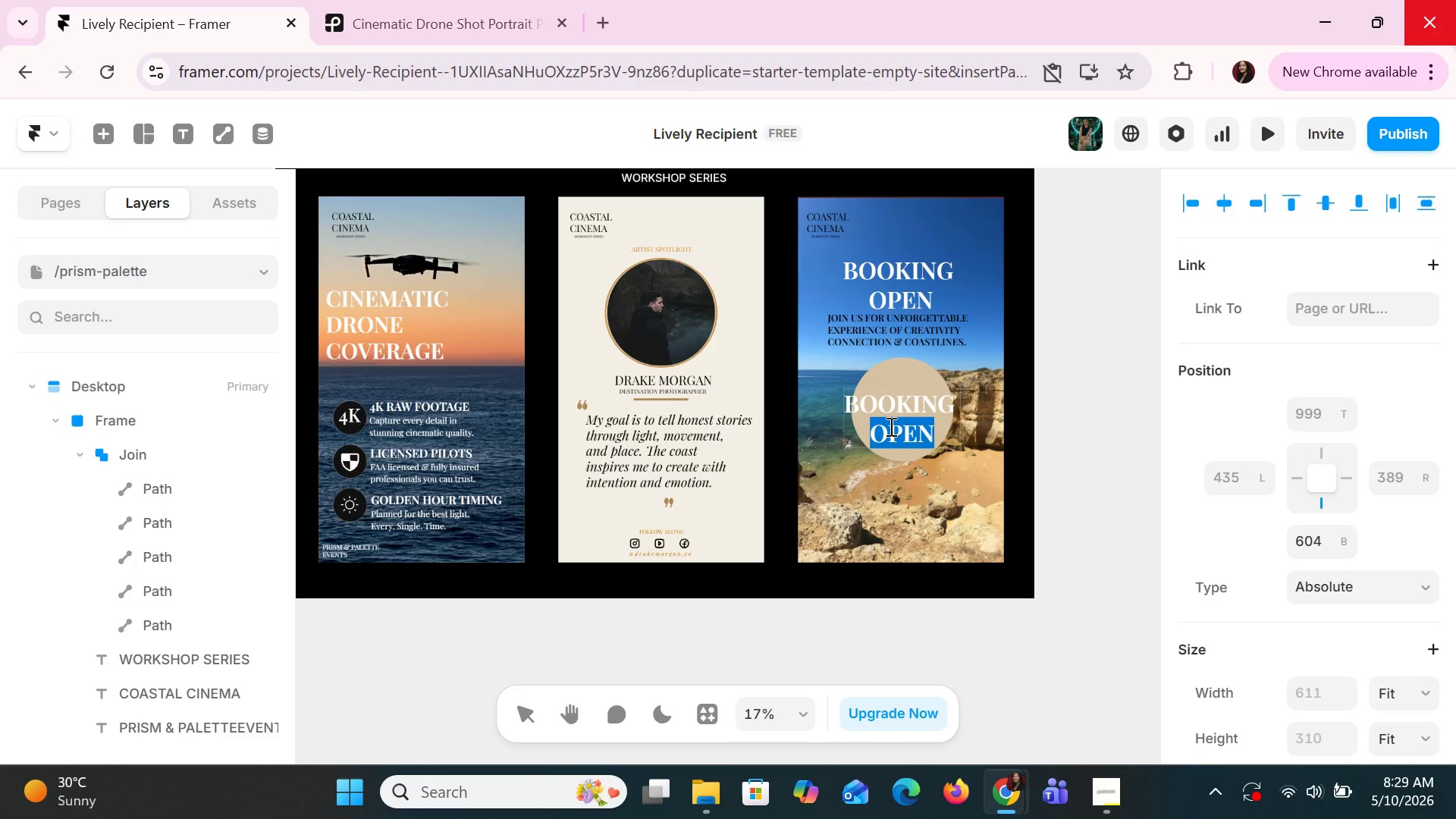 
key(Shift+ArrowUp)
 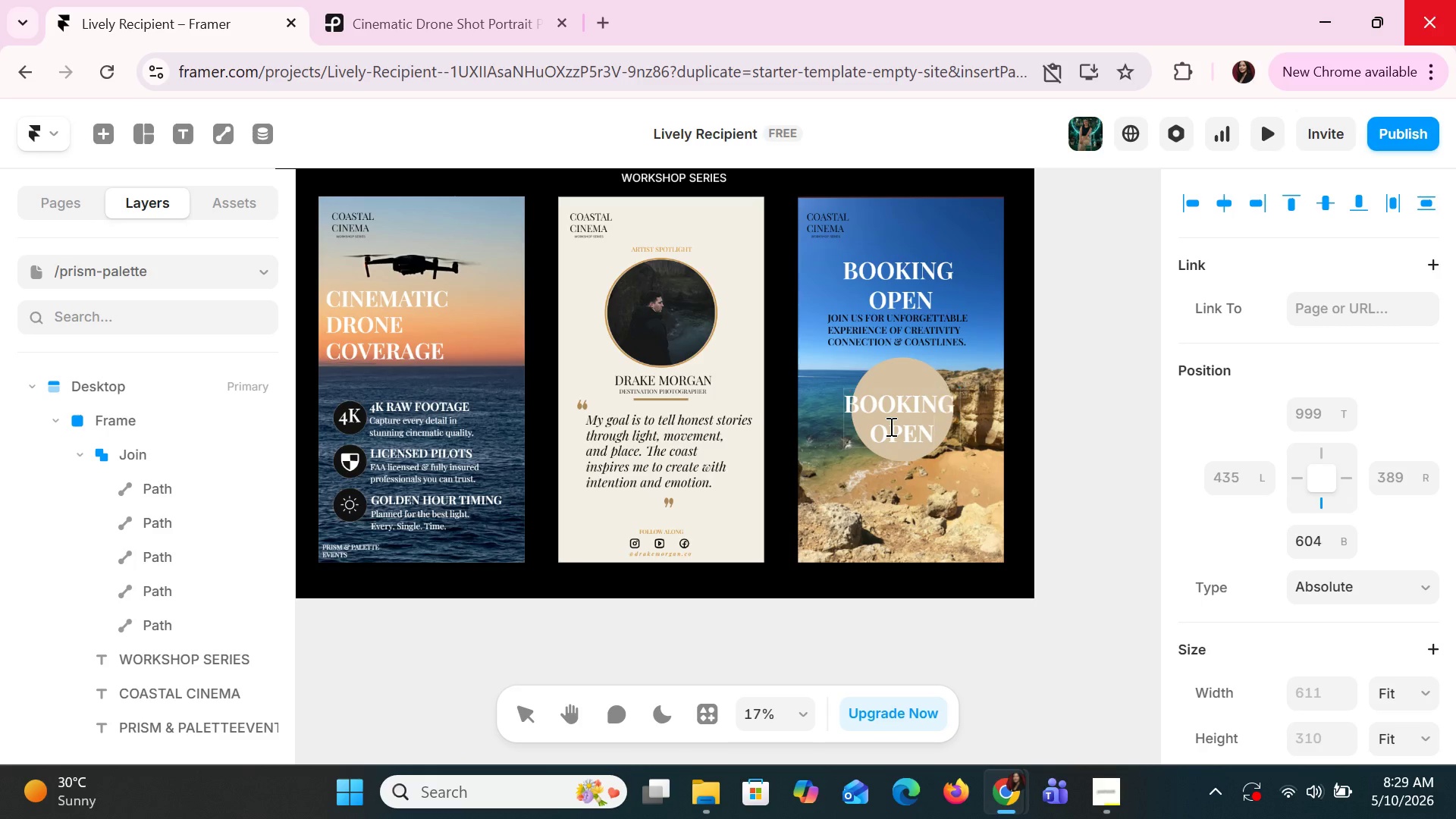 
key(ArrowDown)
 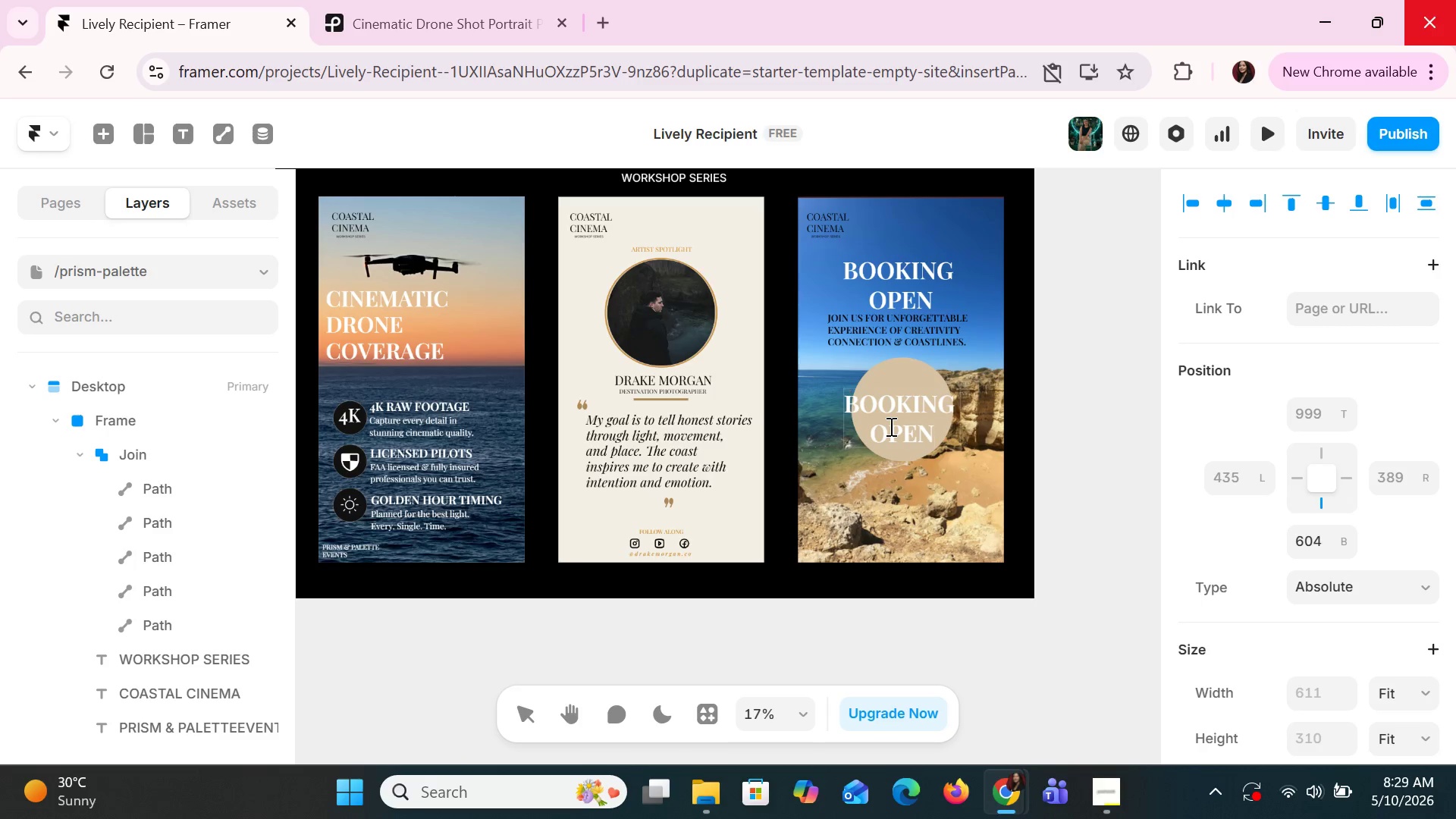 
key(Control+A)
 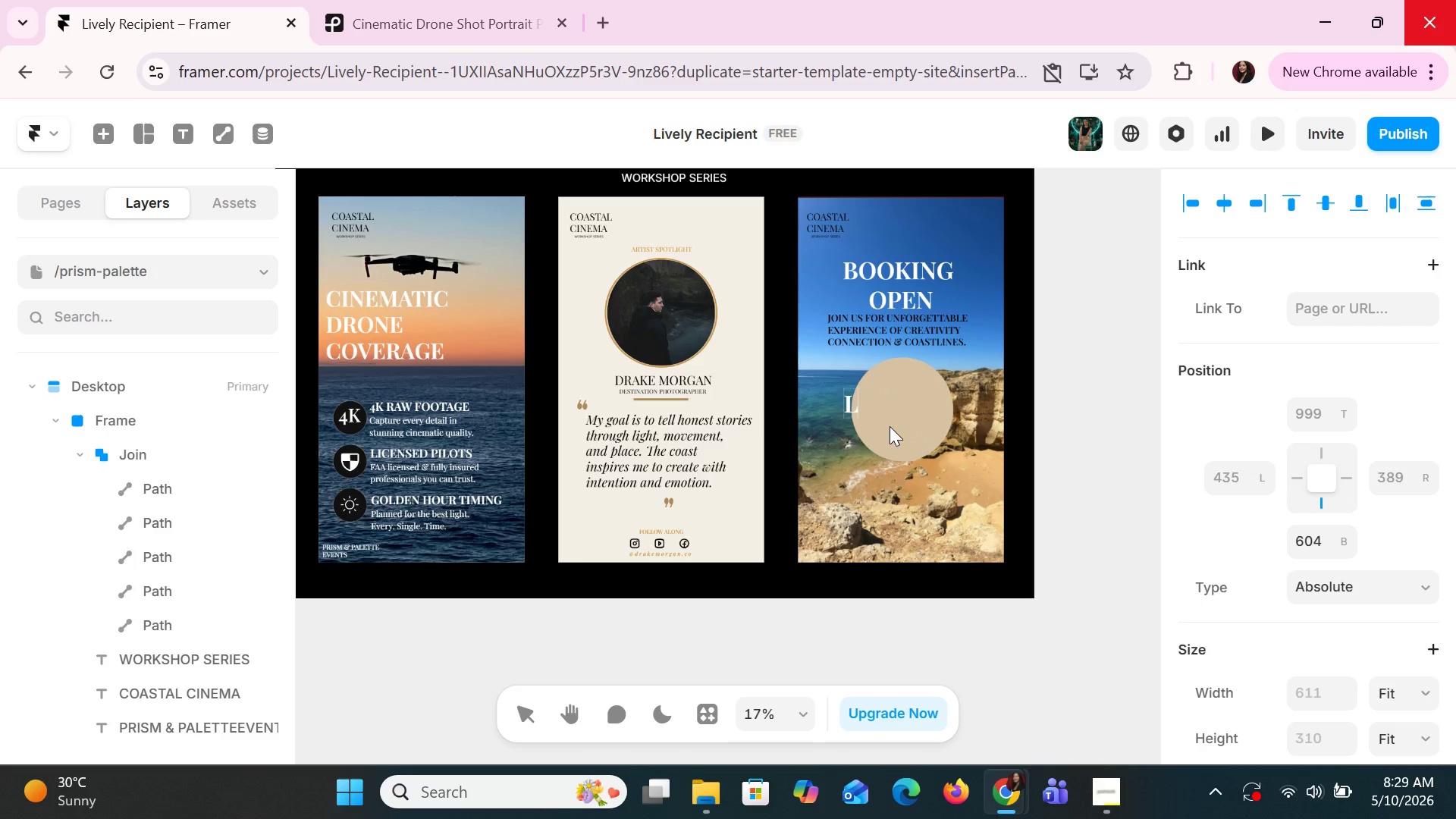 
type(LIMITED SPOTS)
 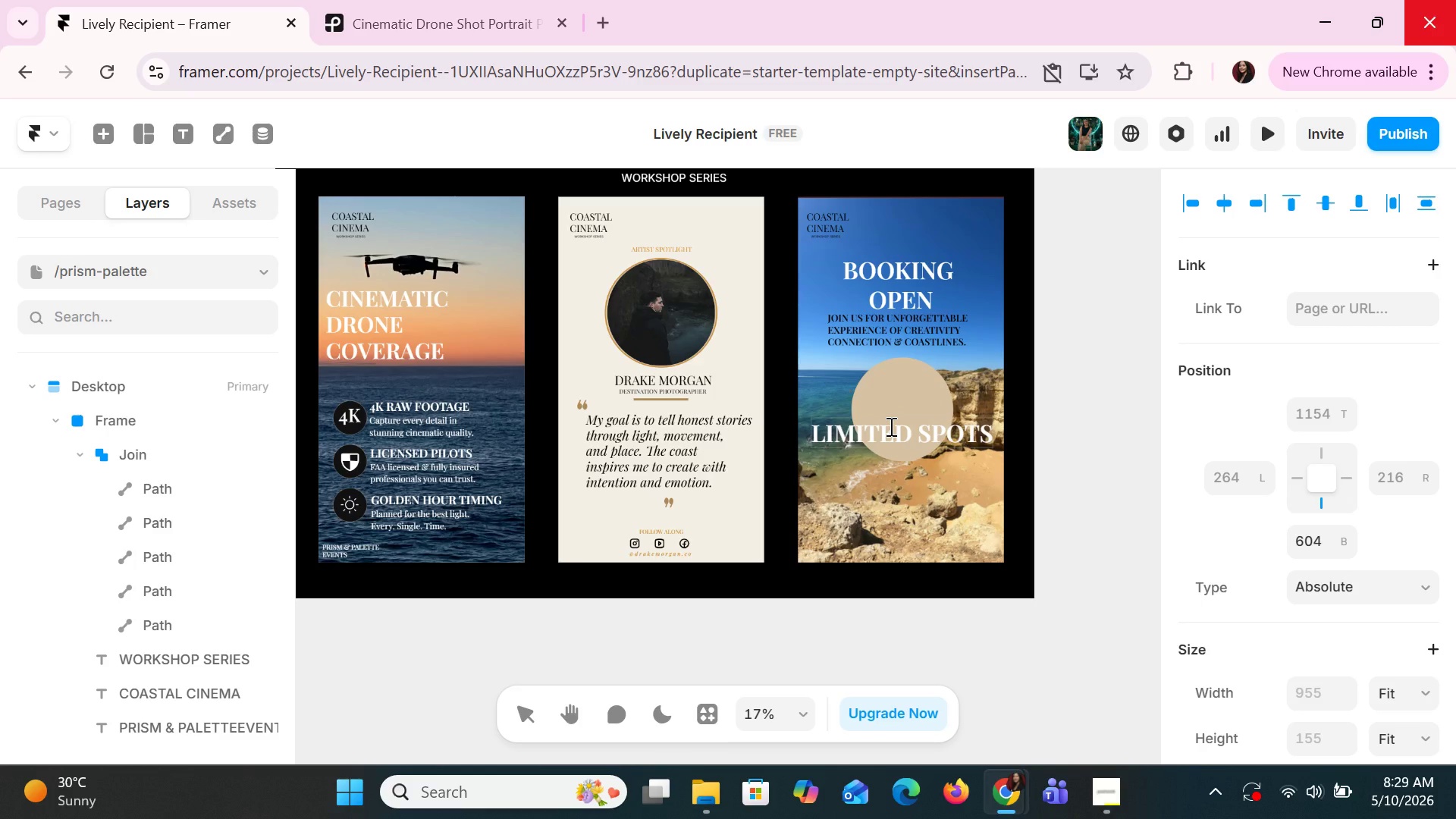 
key(Enter)
 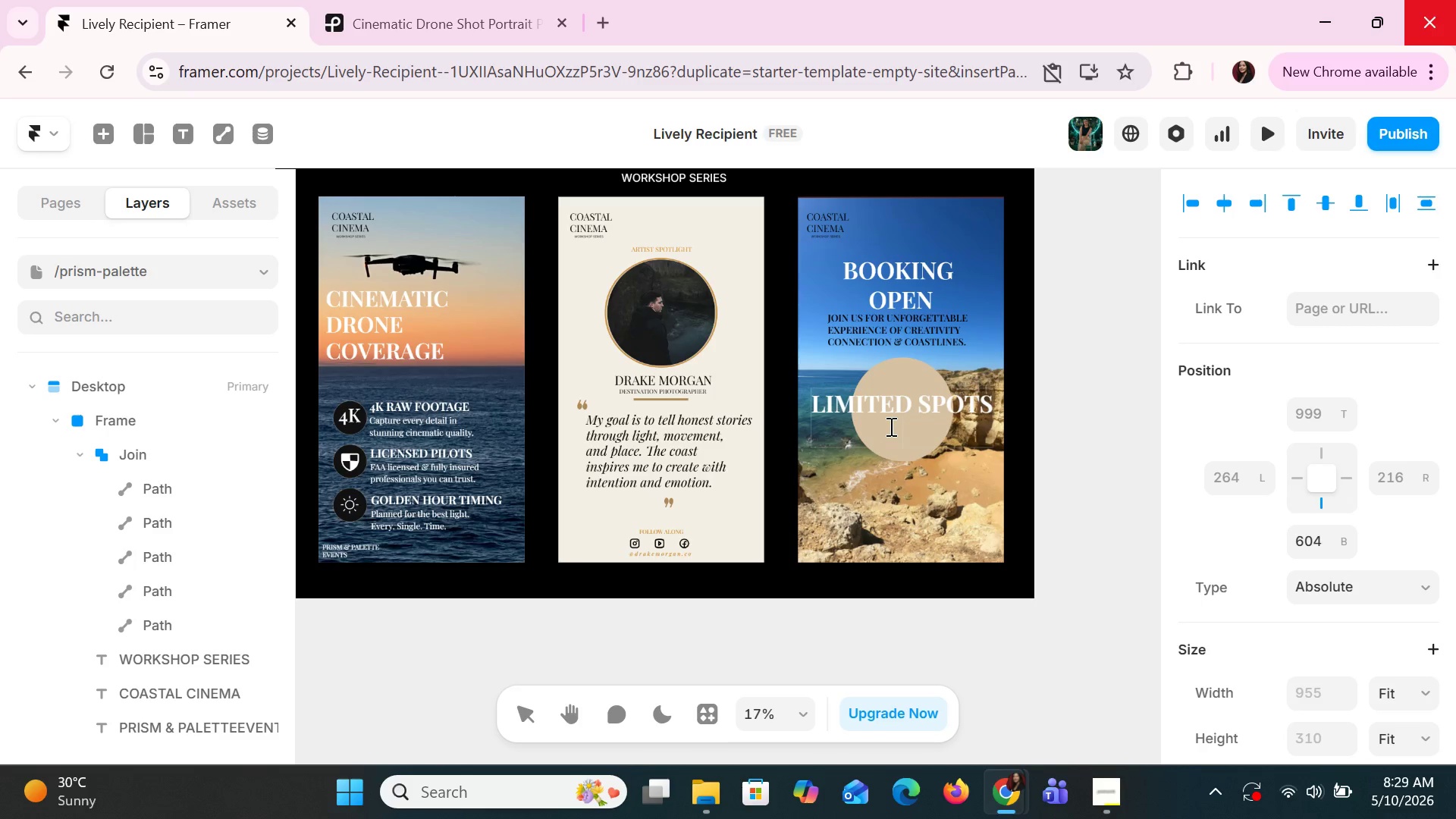 
type(REMAN)
key(Backspace)
type(INIG)
key(Backspace)
type(NG)
 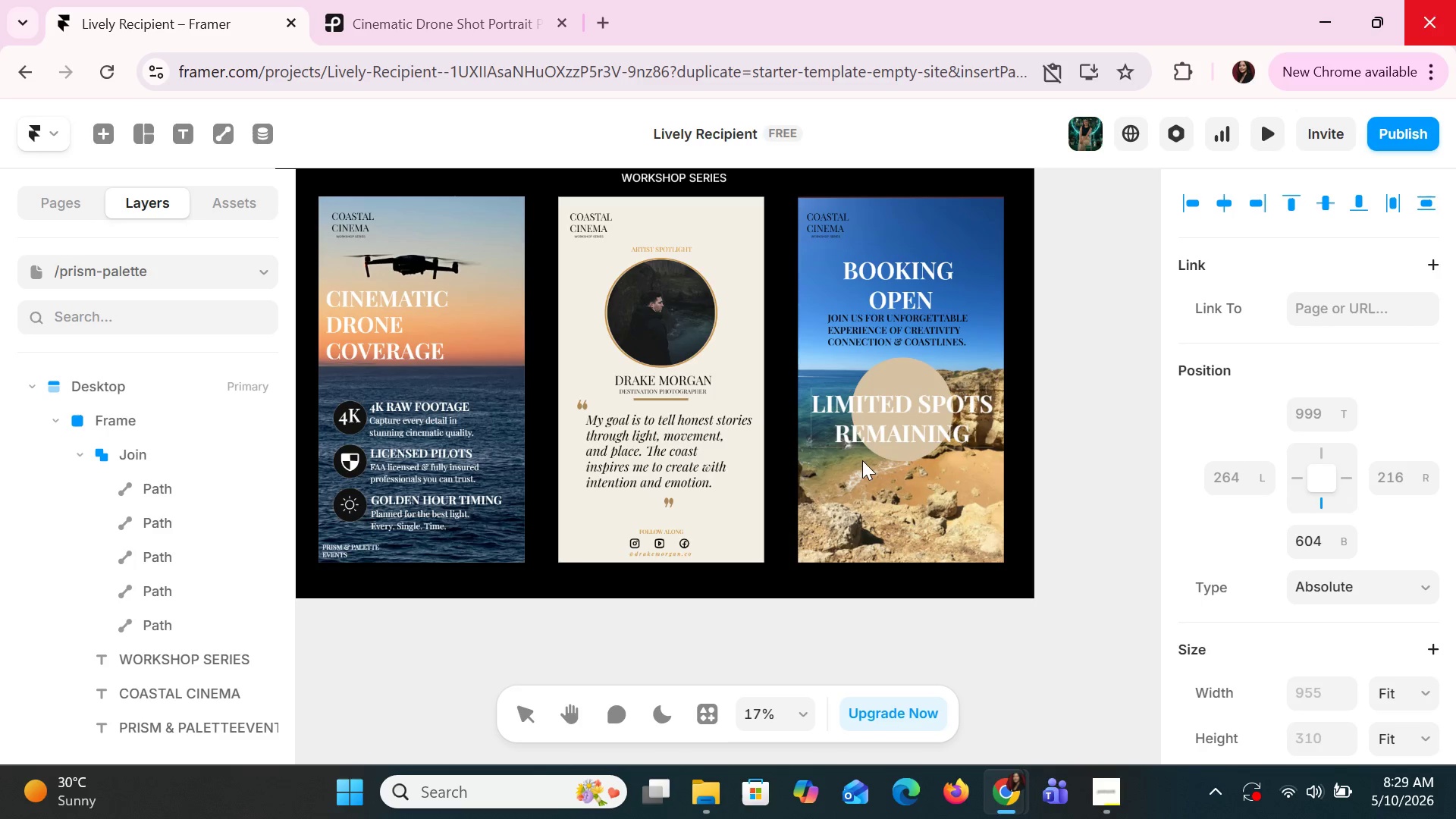 
left_click([862, 460])
 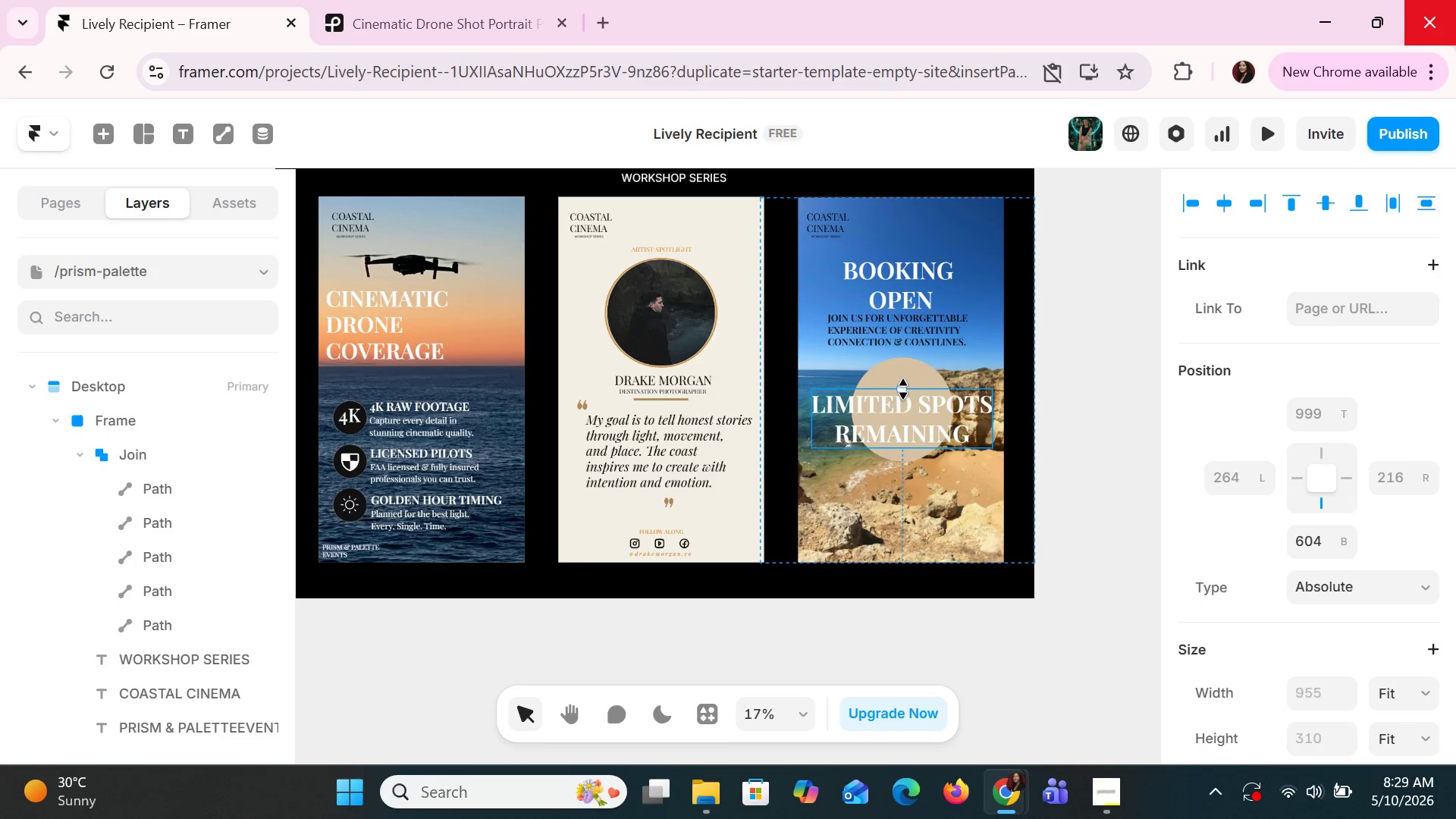 
left_click_drag(start_coordinate=[905, 389], to_coordinate=[895, 416])
 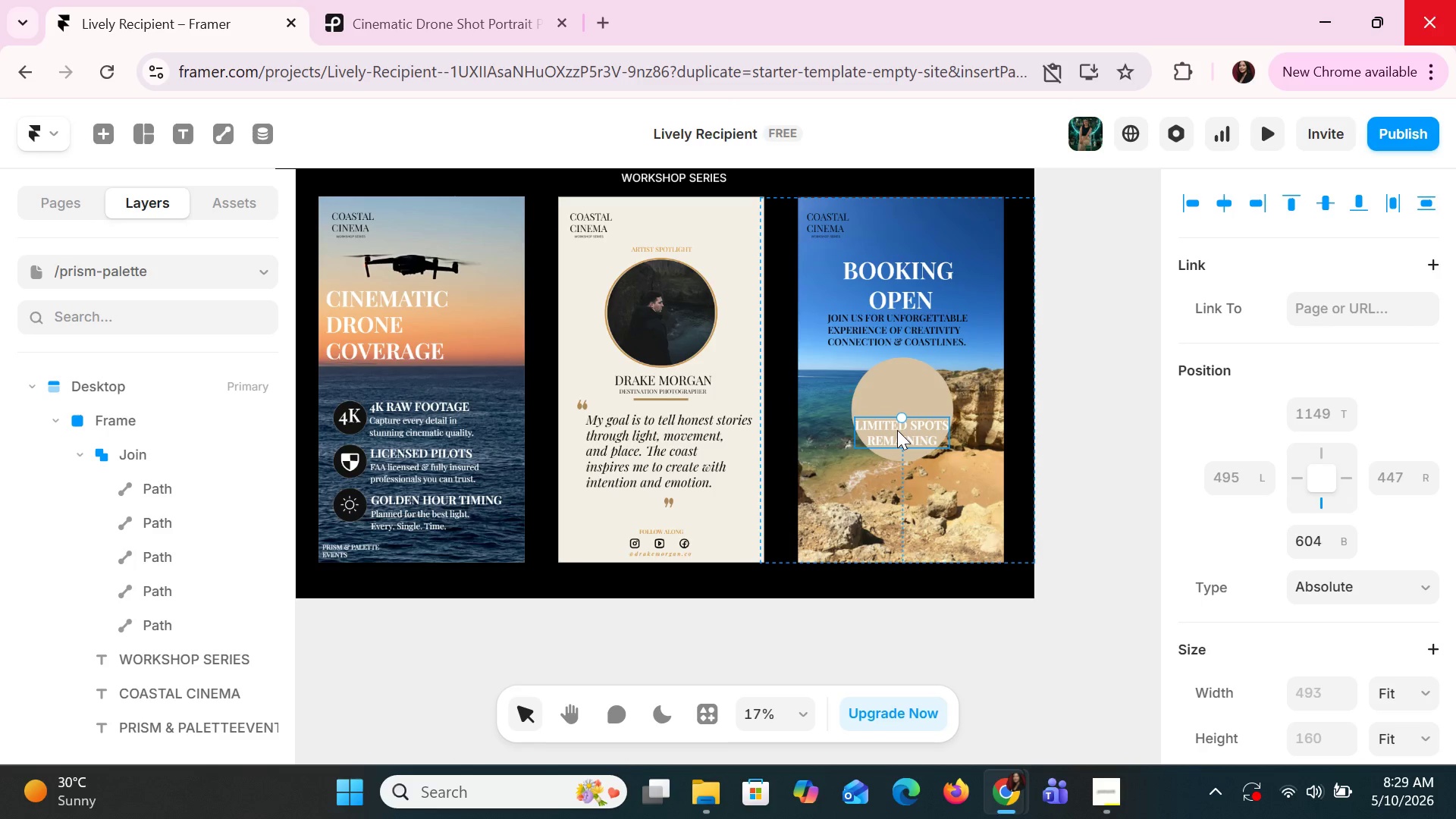 
left_click_drag(start_coordinate=[897, 430], to_coordinate=[899, 406])
 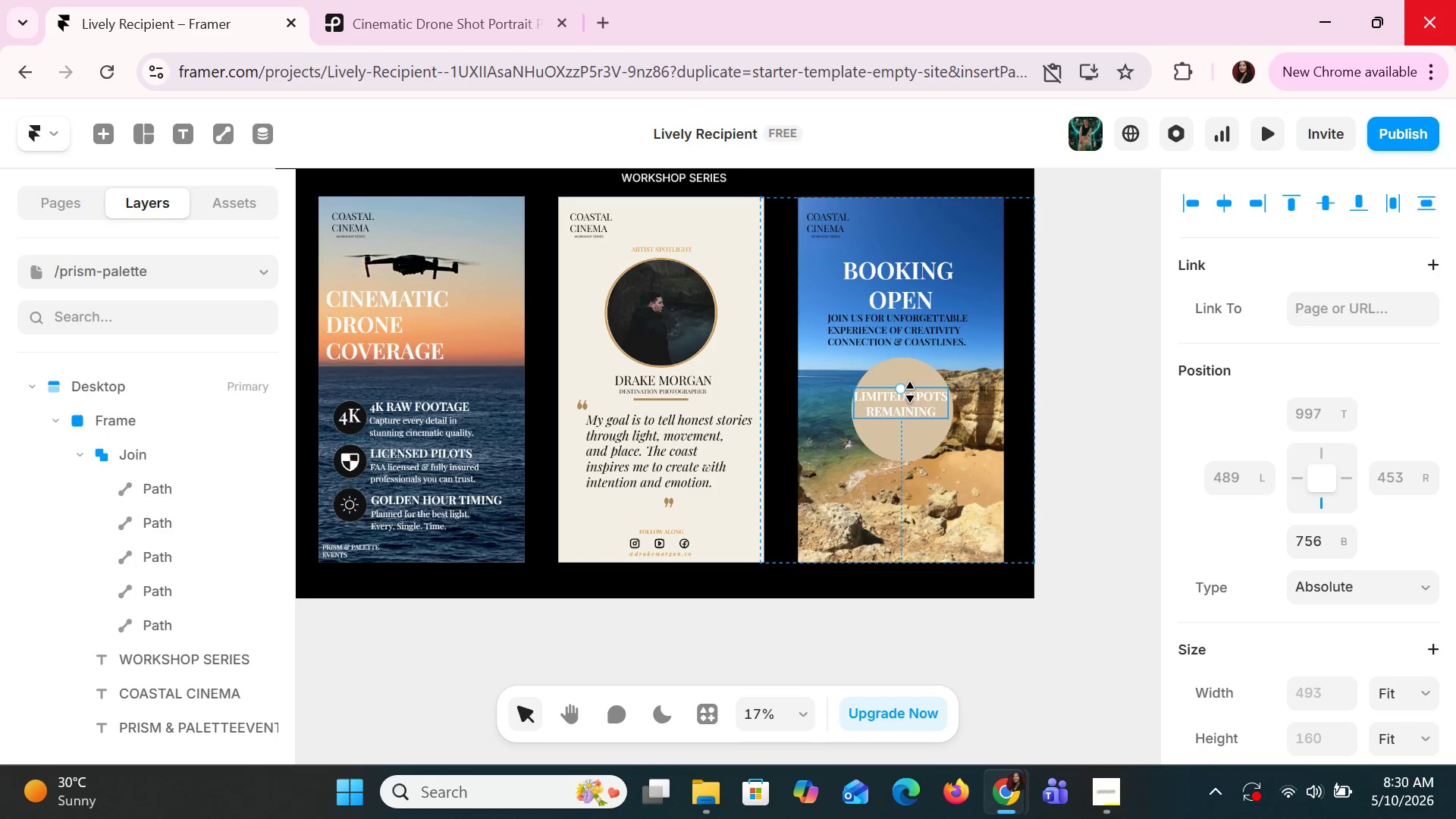 
double_click([910, 392])
 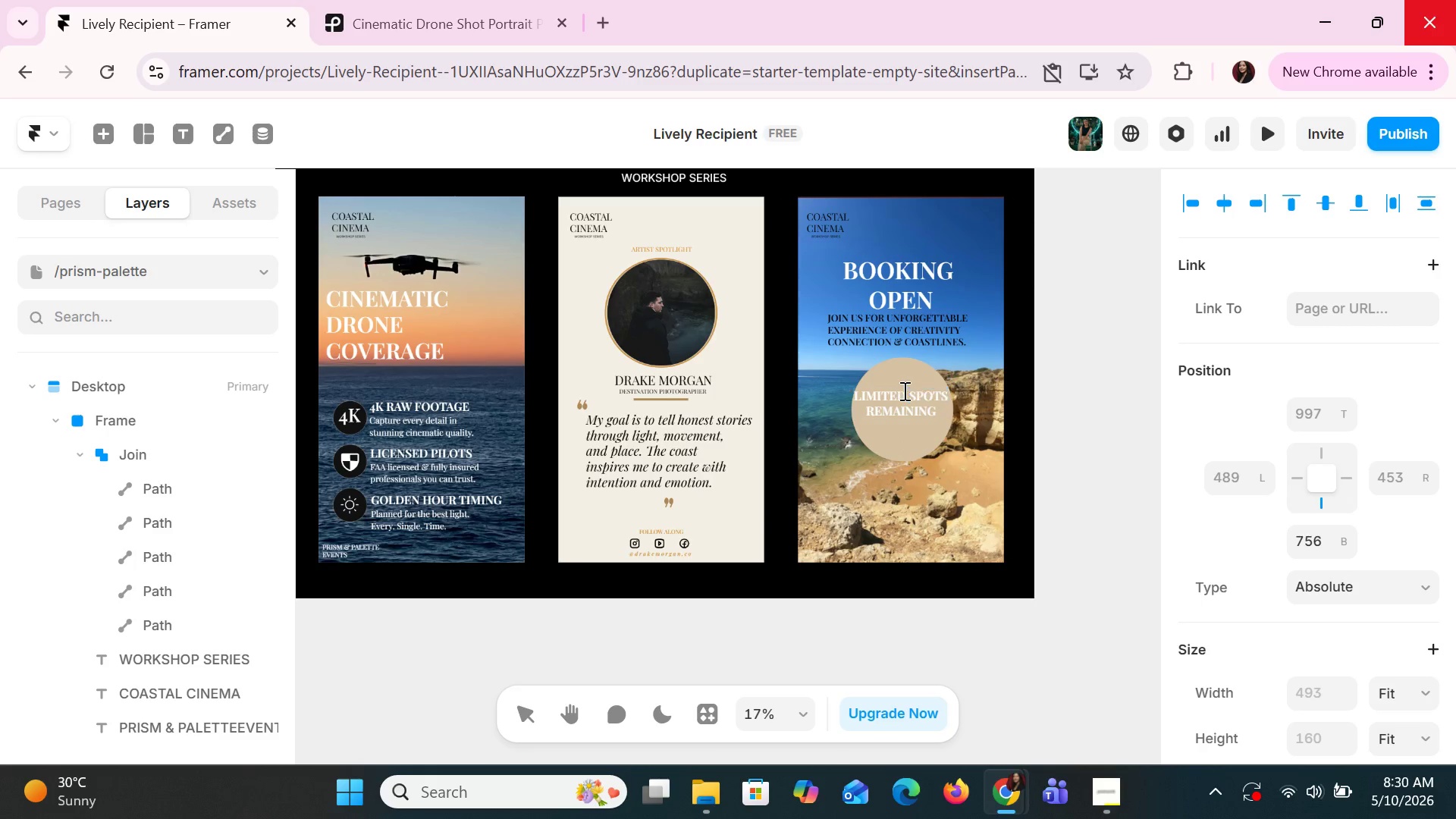 
left_click([903, 391])
 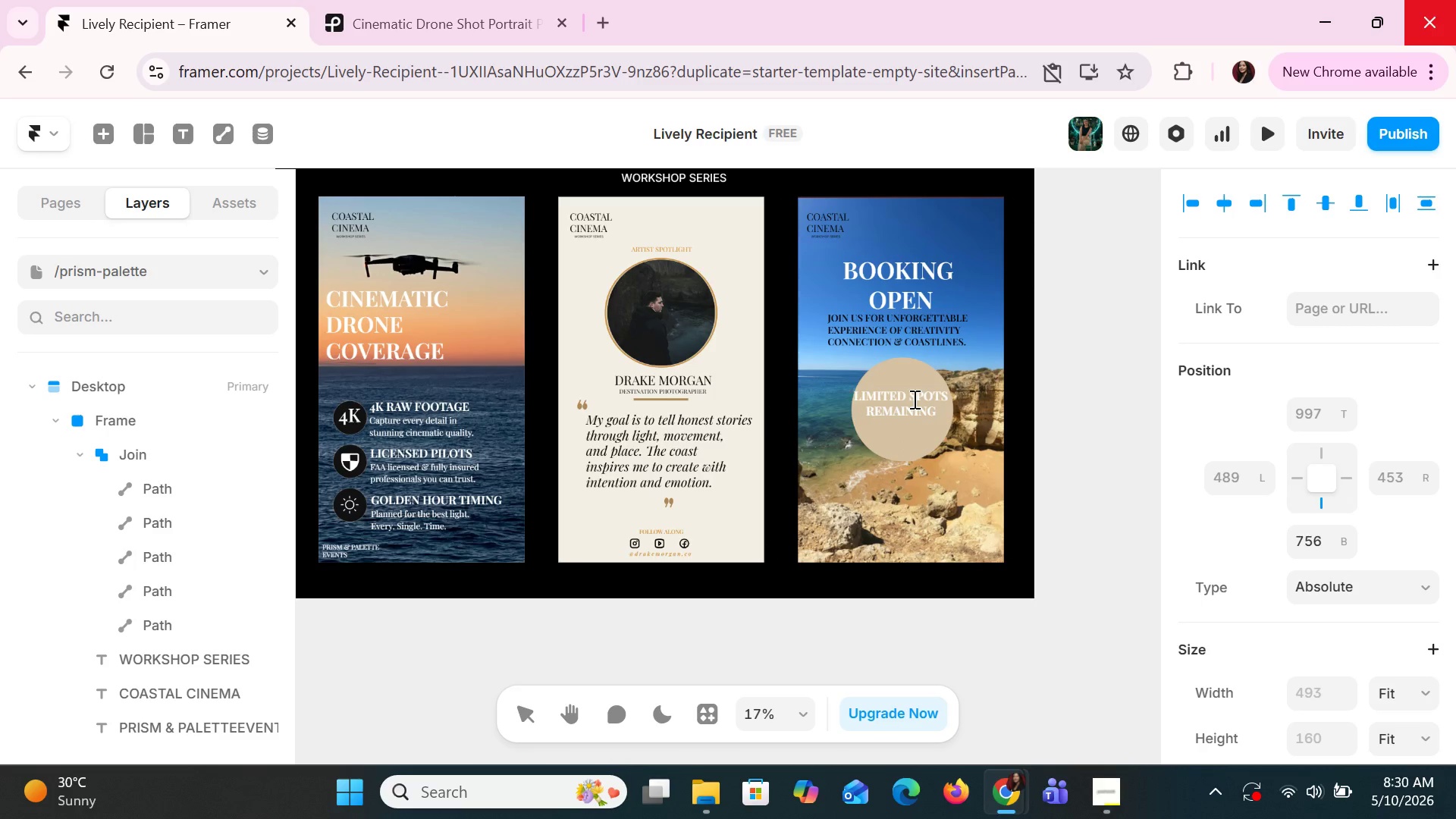 
key(Enter)
 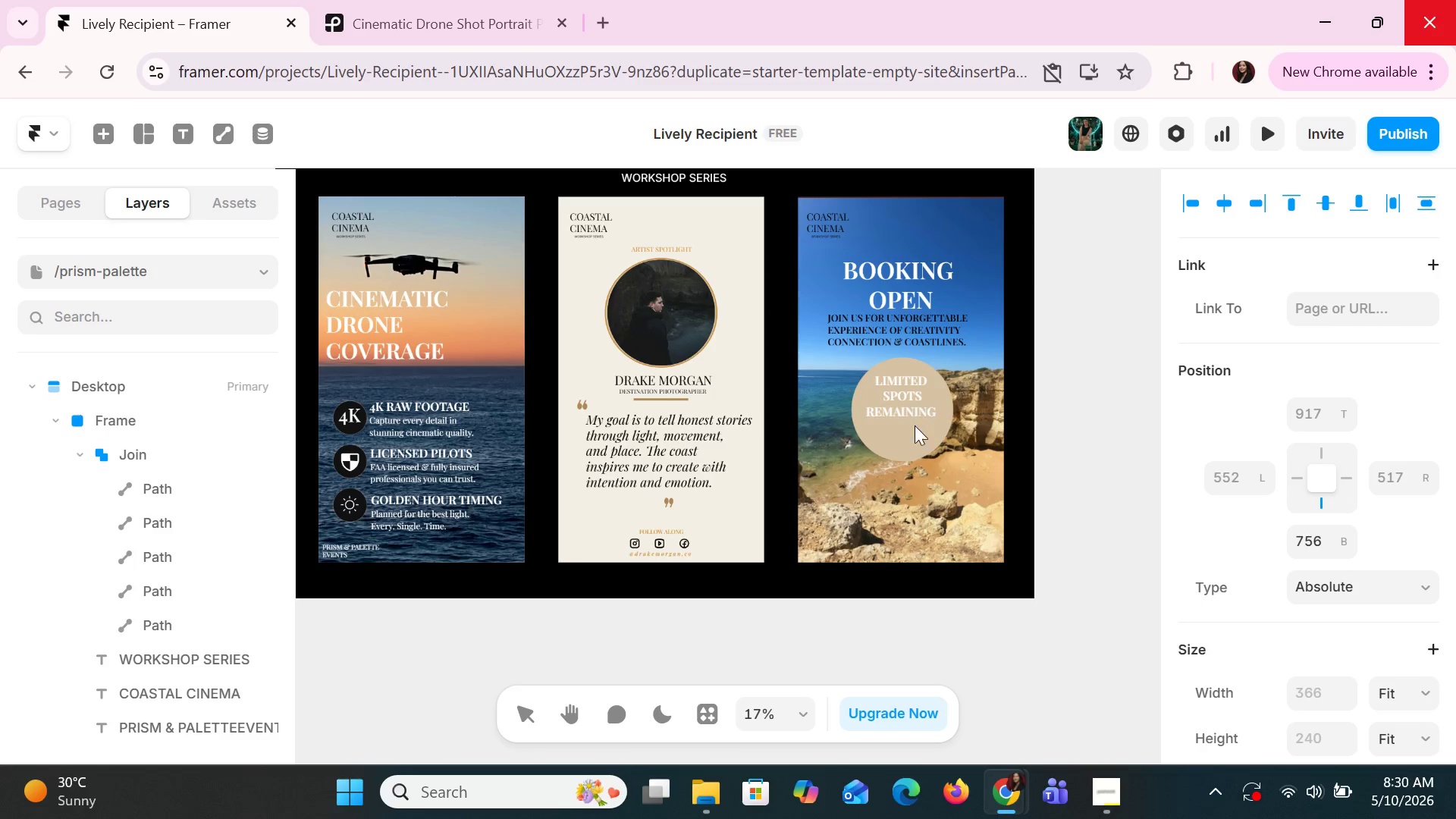 
left_click([915, 427])
 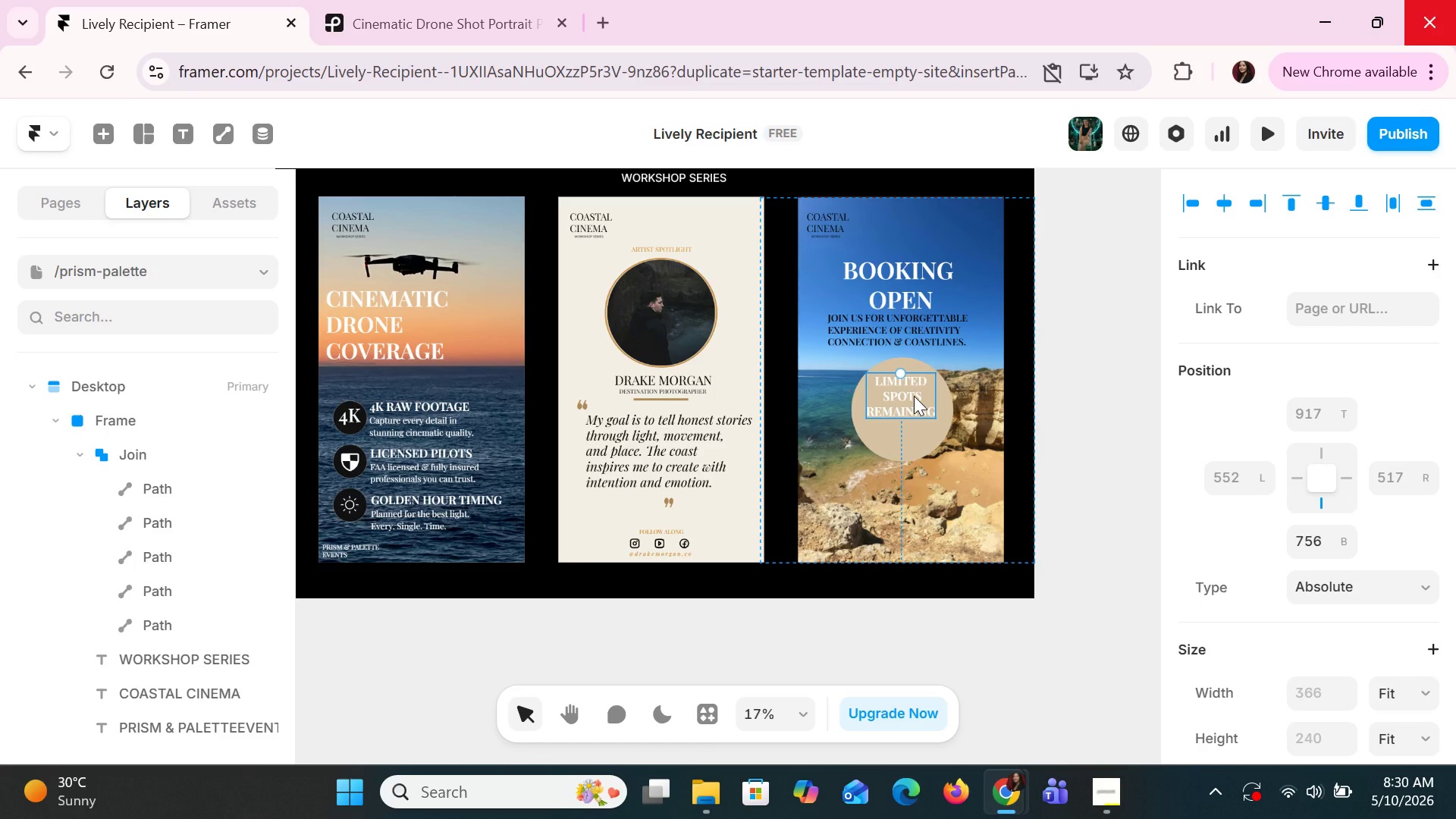 
left_click([914, 396])
 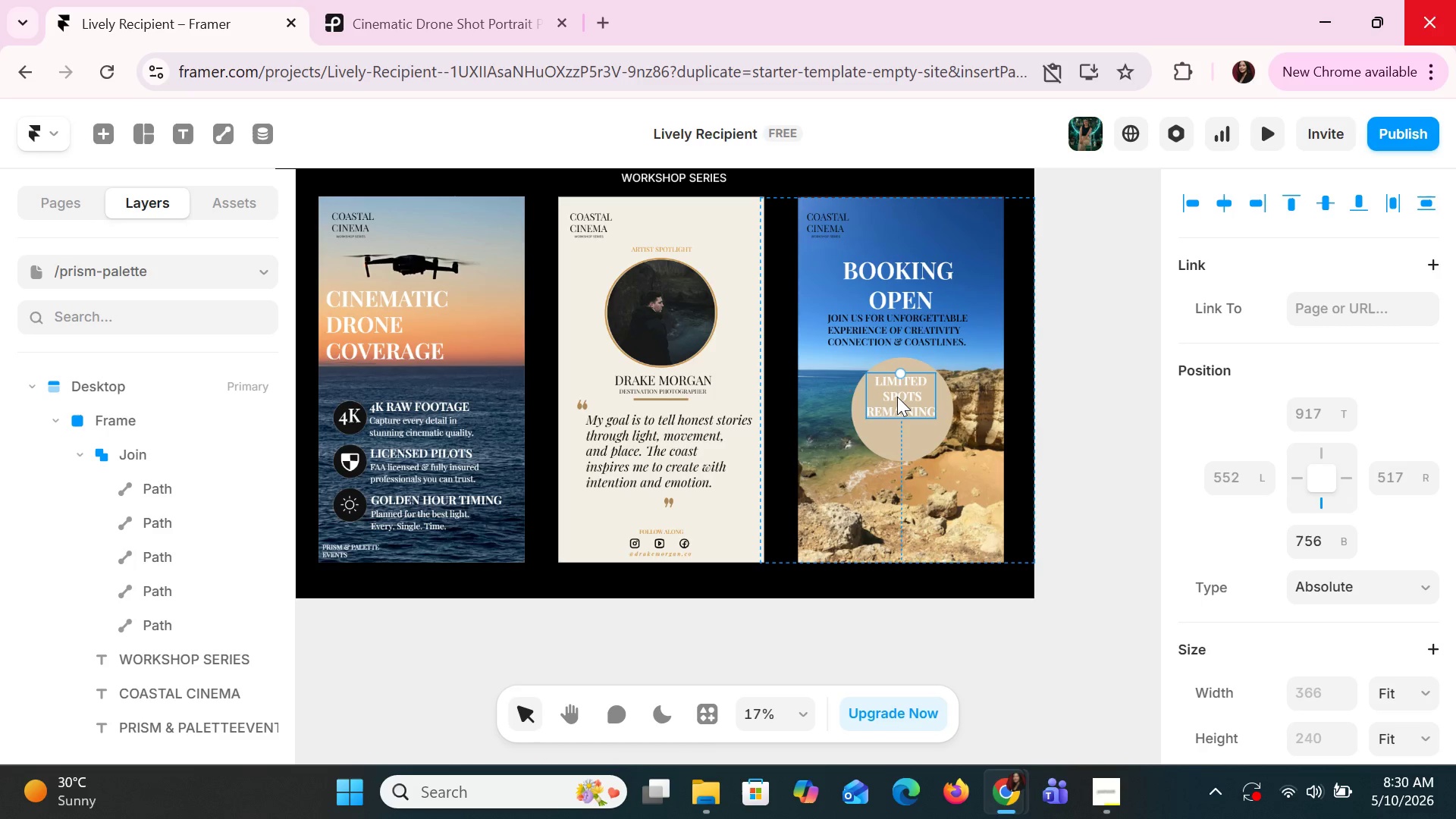 
left_click_drag(start_coordinate=[898, 397], to_coordinate=[901, 418])
 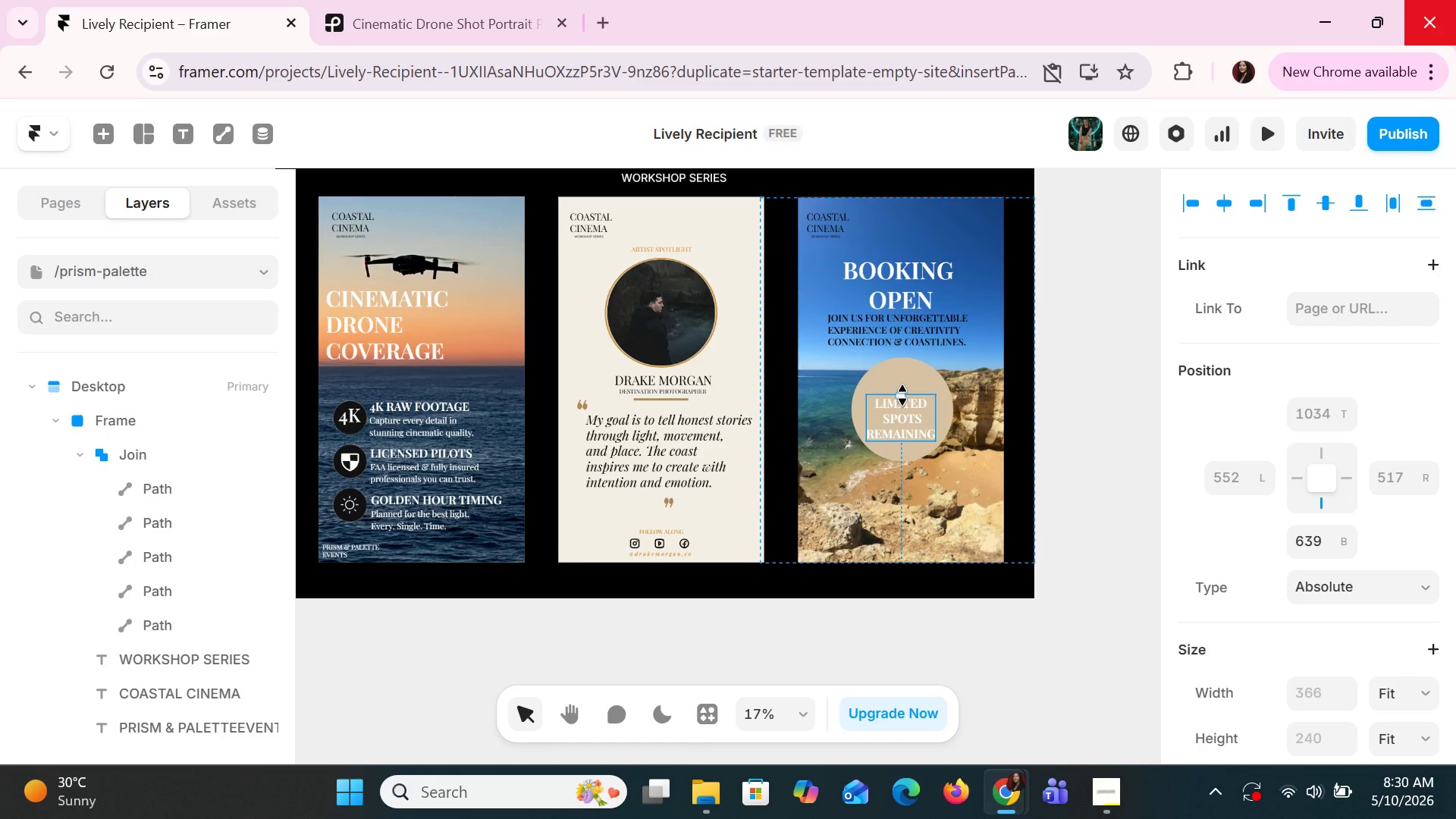 
left_click_drag(start_coordinate=[902, 395], to_coordinate=[904, 388])
 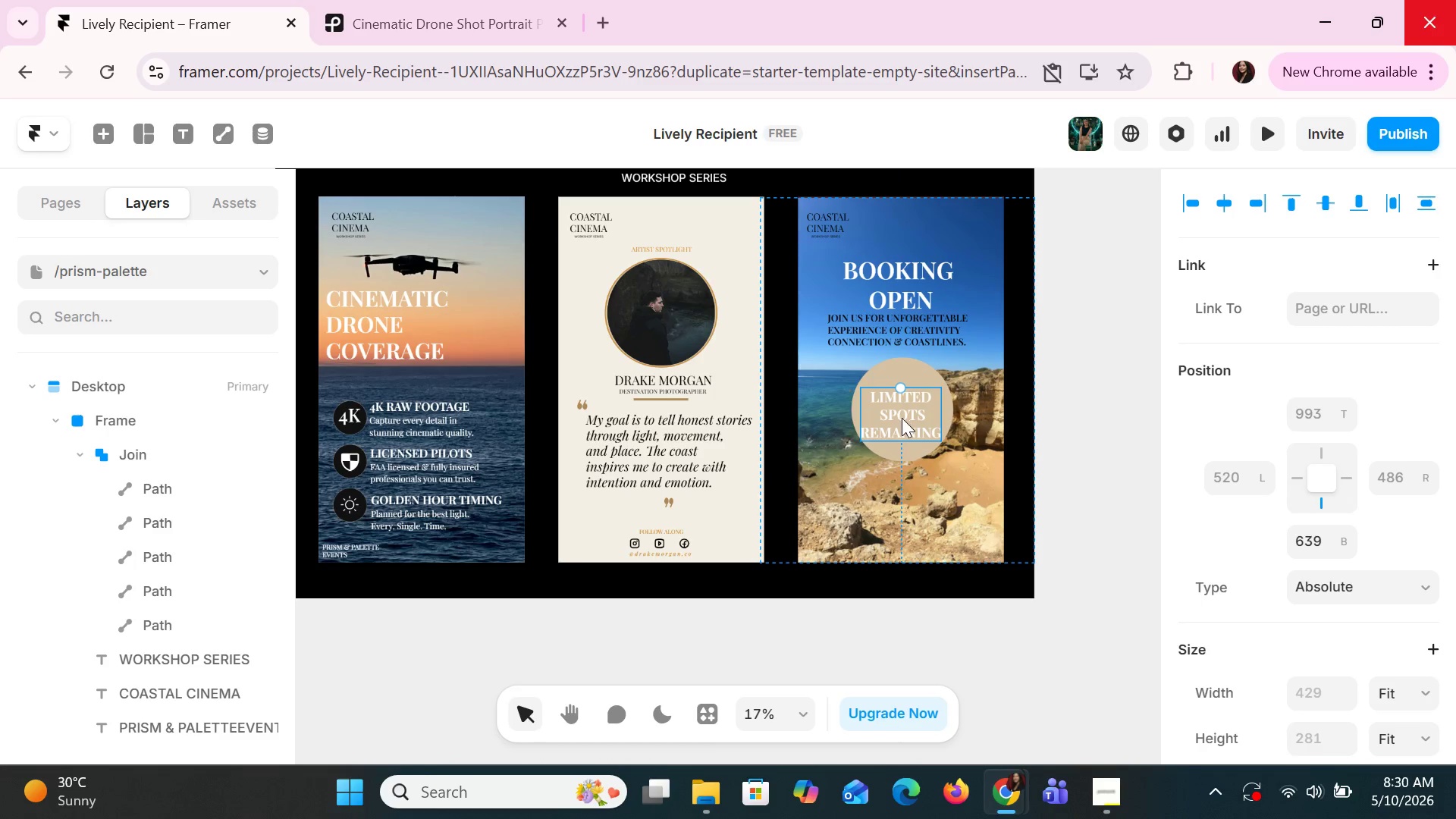 
left_click_drag(start_coordinate=[902, 418], to_coordinate=[903, 411])
 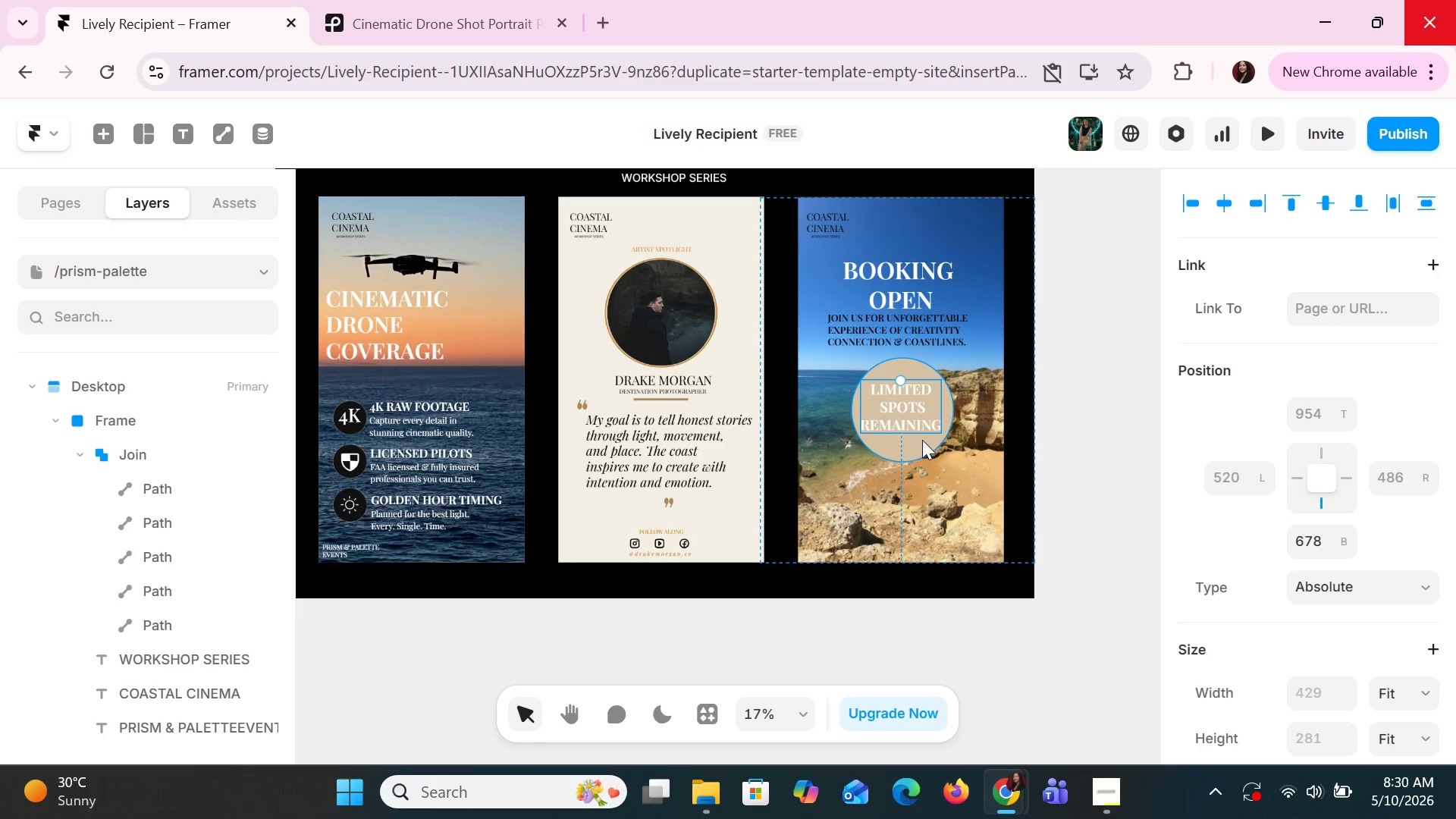 
left_click([922, 440])
 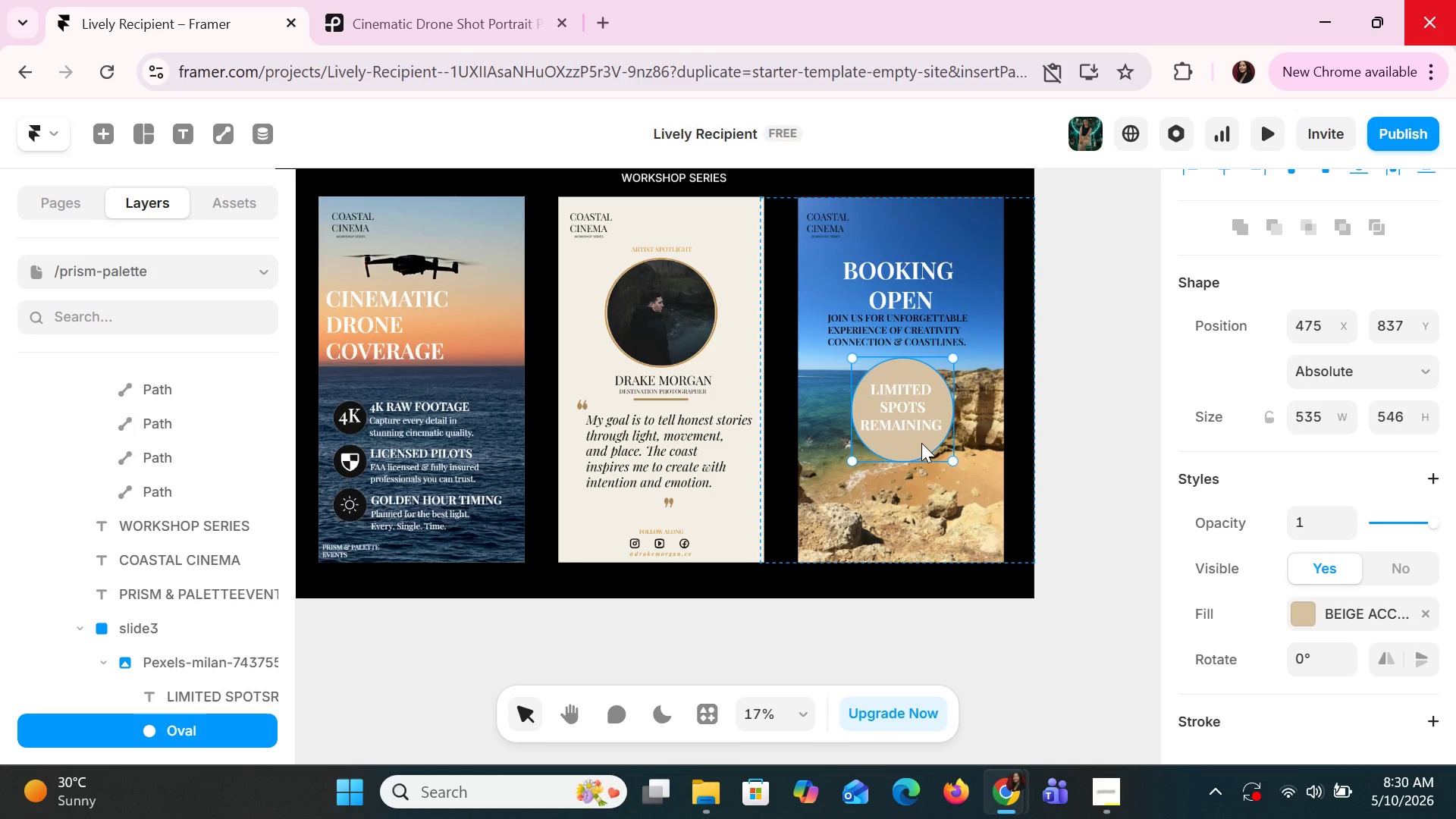 
left_click([916, 416])
 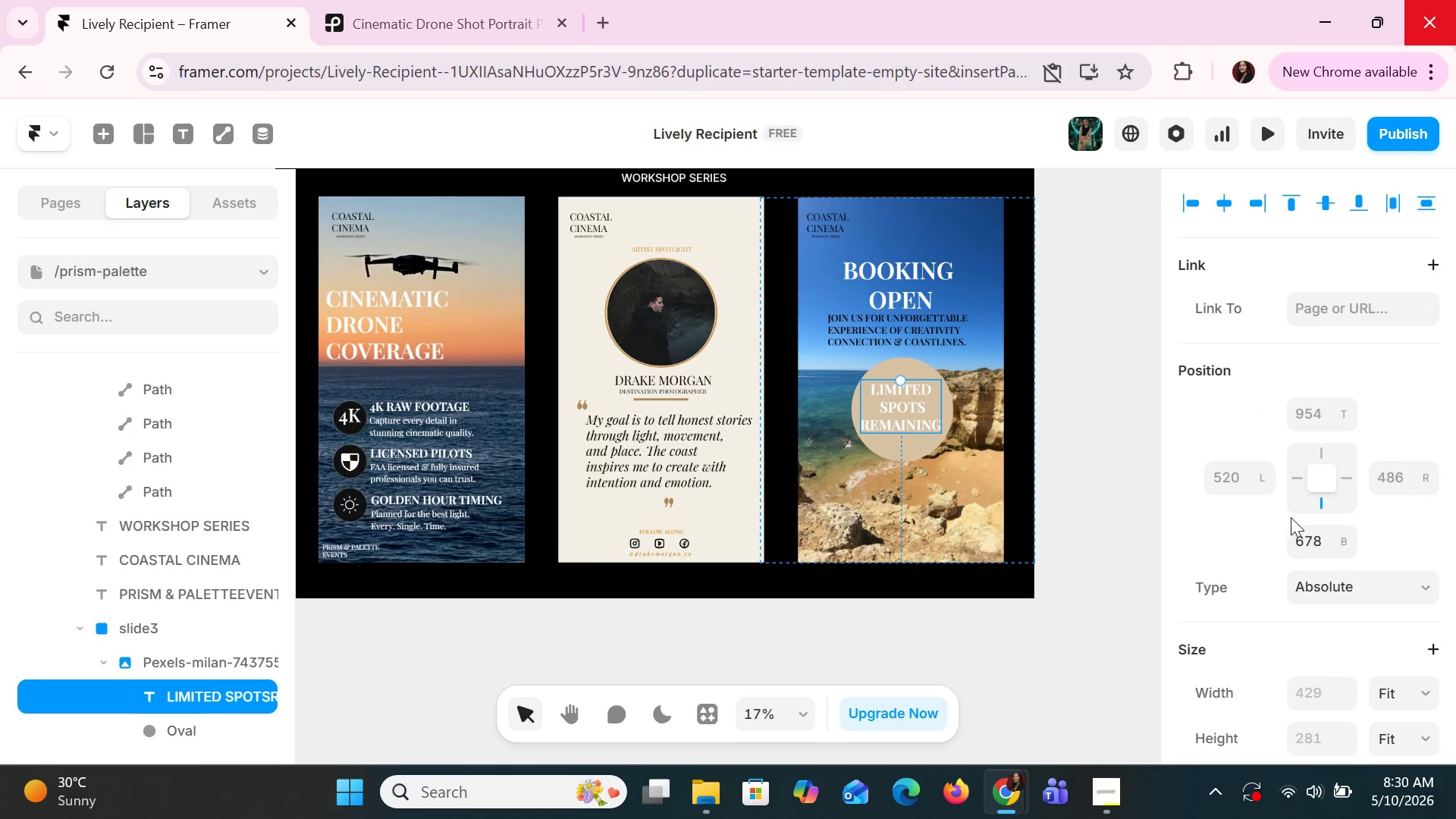 
scroll: coordinate [1307, 546], scroll_direction: down, amount: 9.0
 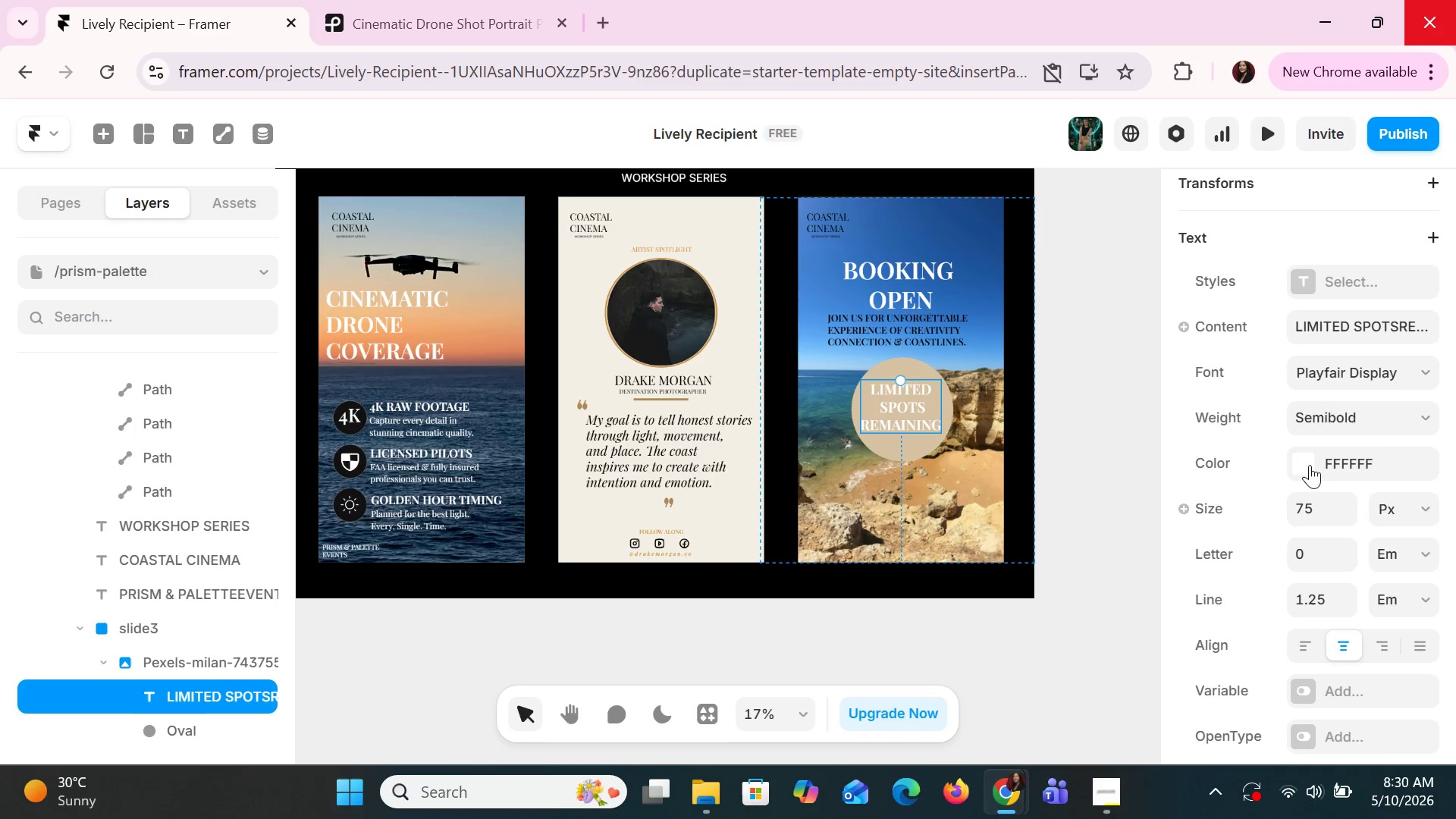 
left_click([1310, 465])
 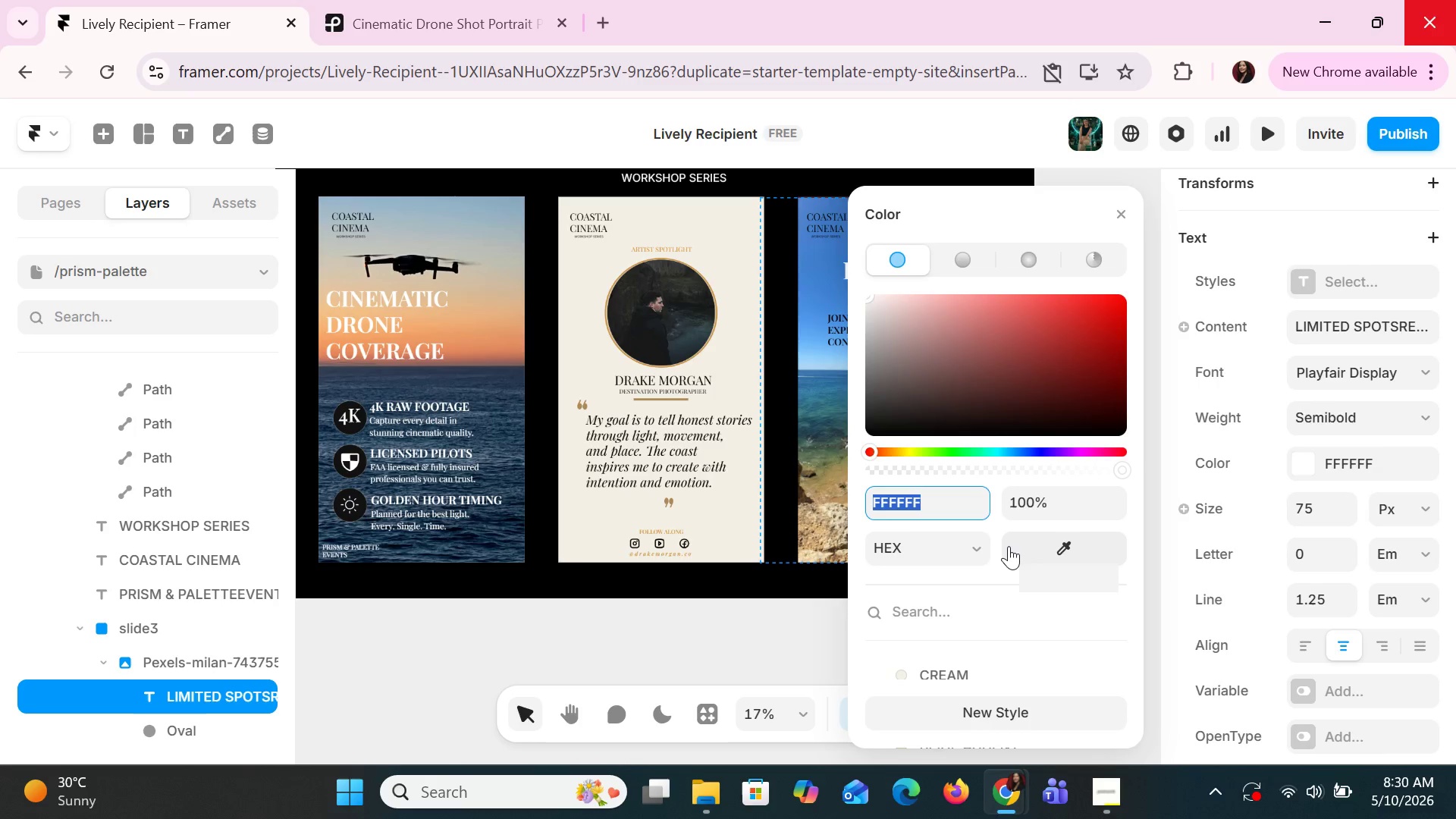 
type(BLACK)
 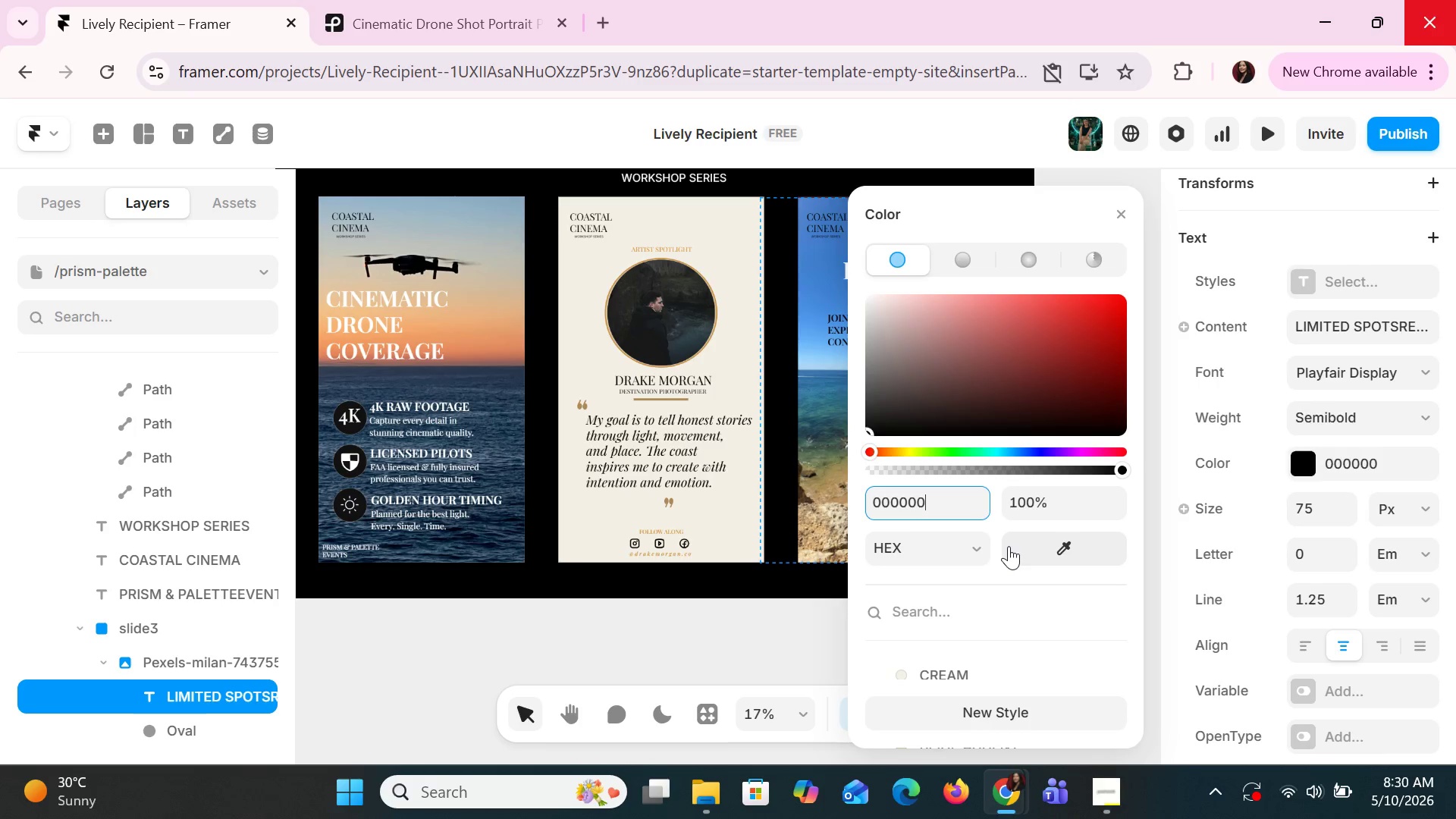 
key(Enter)
 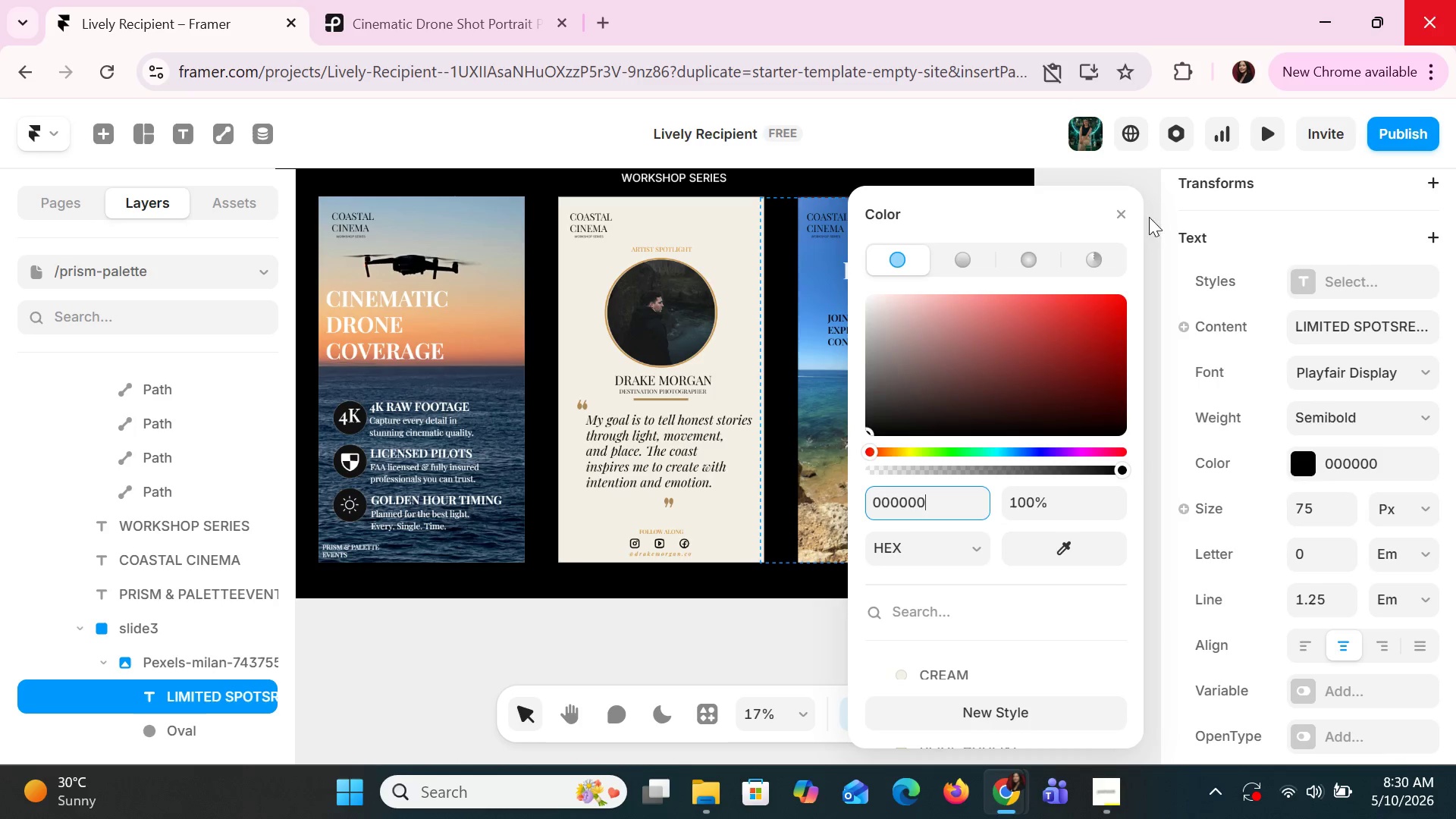 
left_click([1128, 205])
 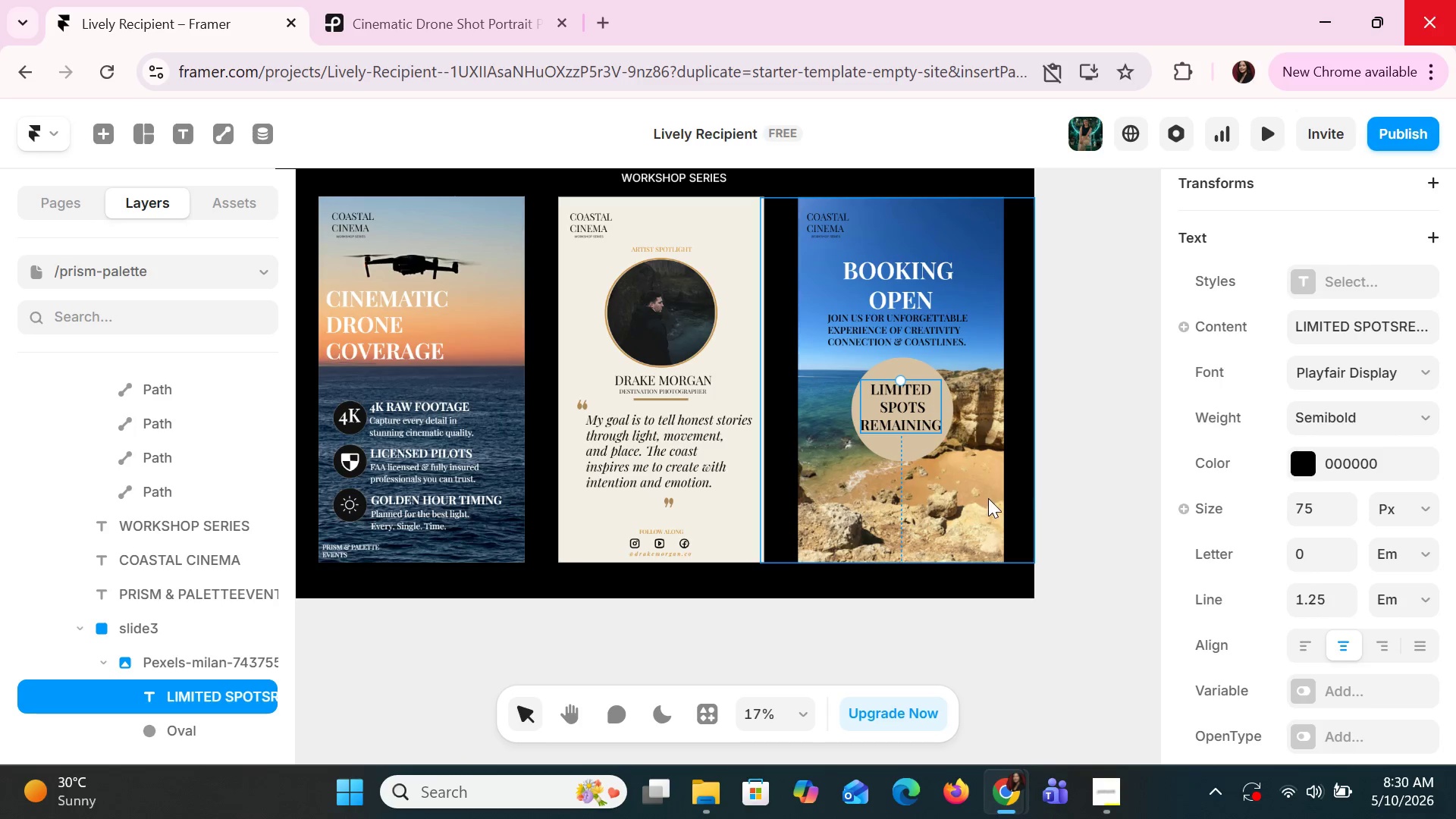 
left_click([1043, 479])
 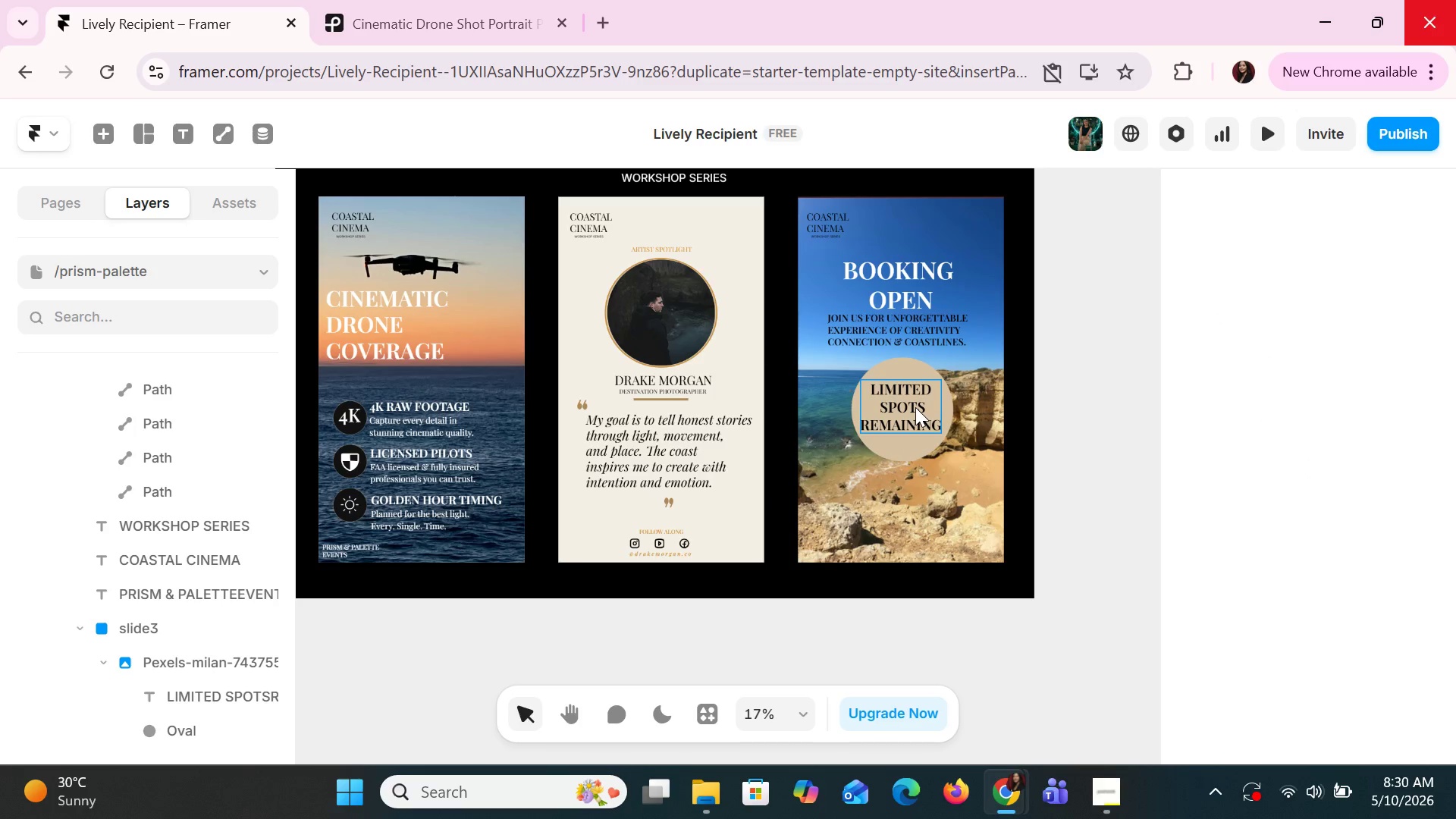 
left_click([915, 407])
 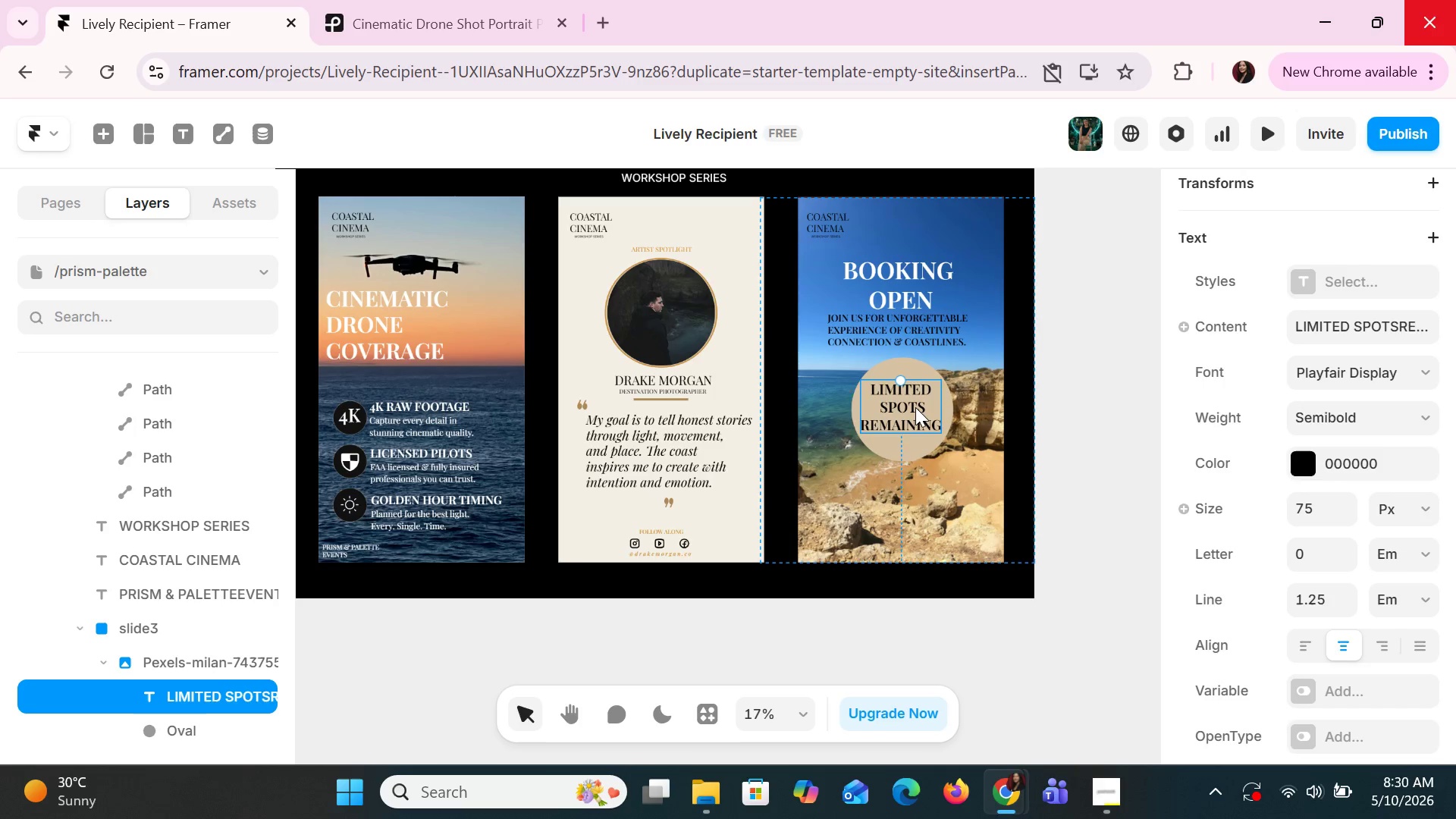 
key(ArrowDown)
 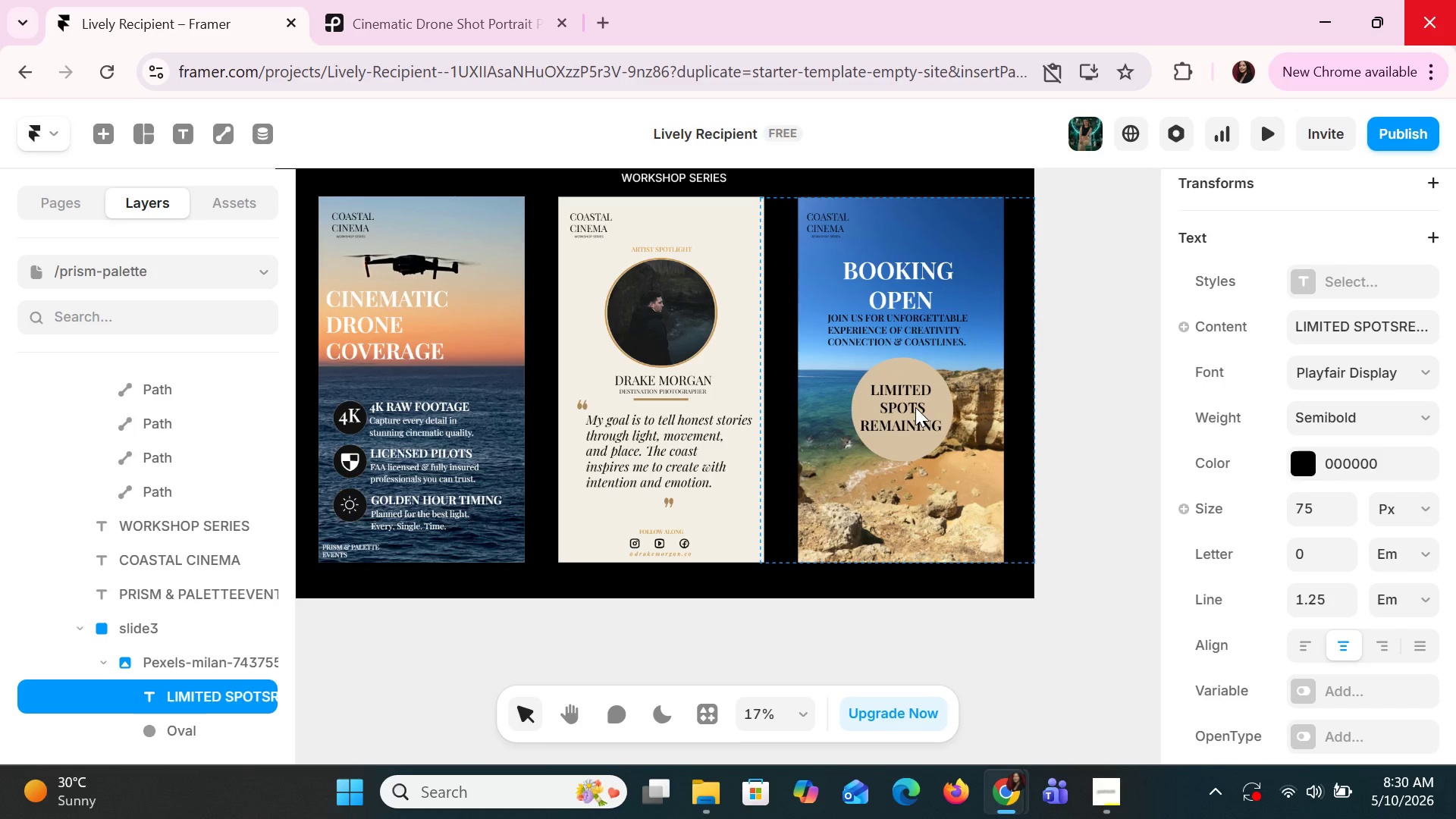 
key(ArrowDown)
 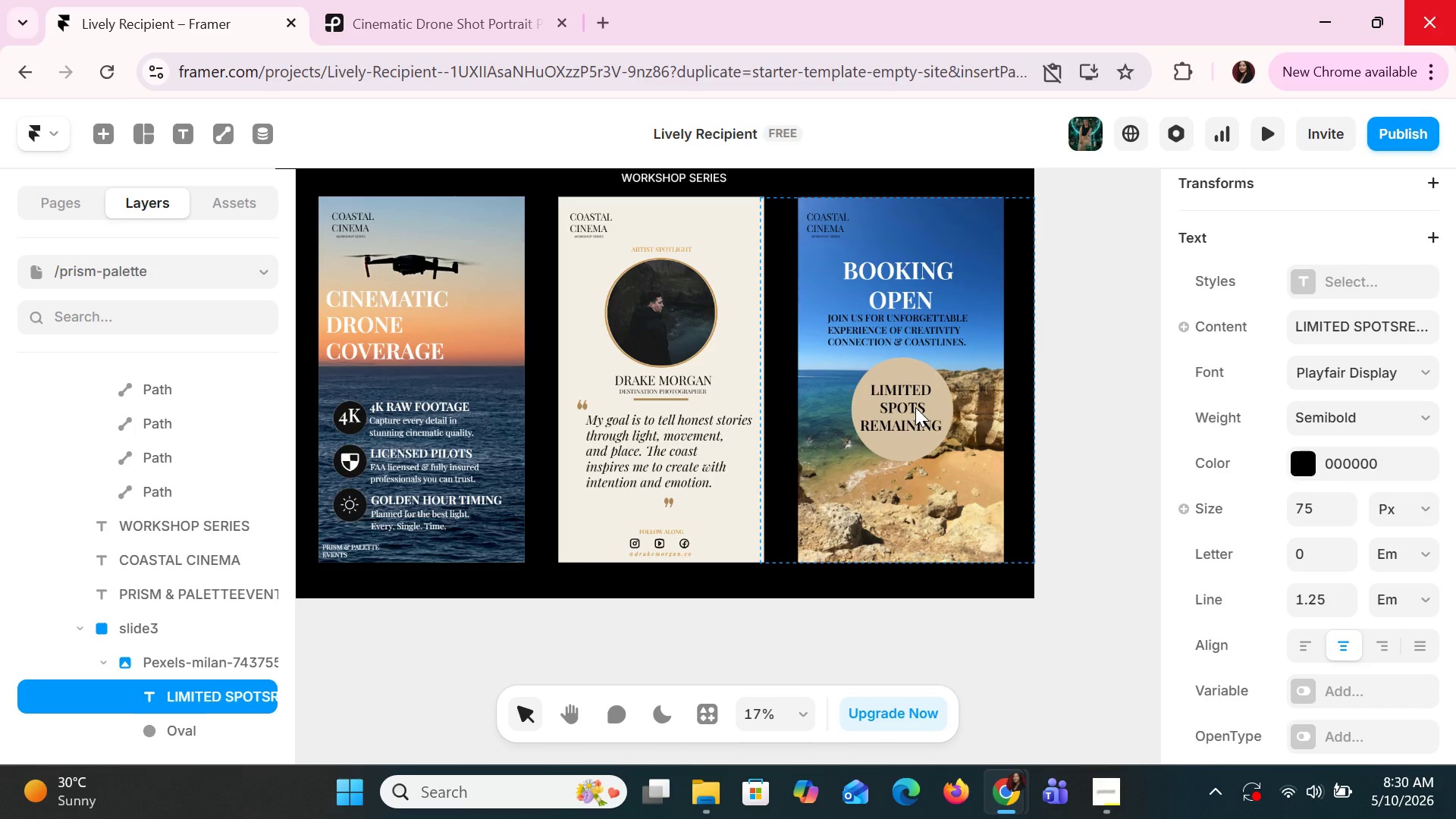 
key(ArrowDown)
 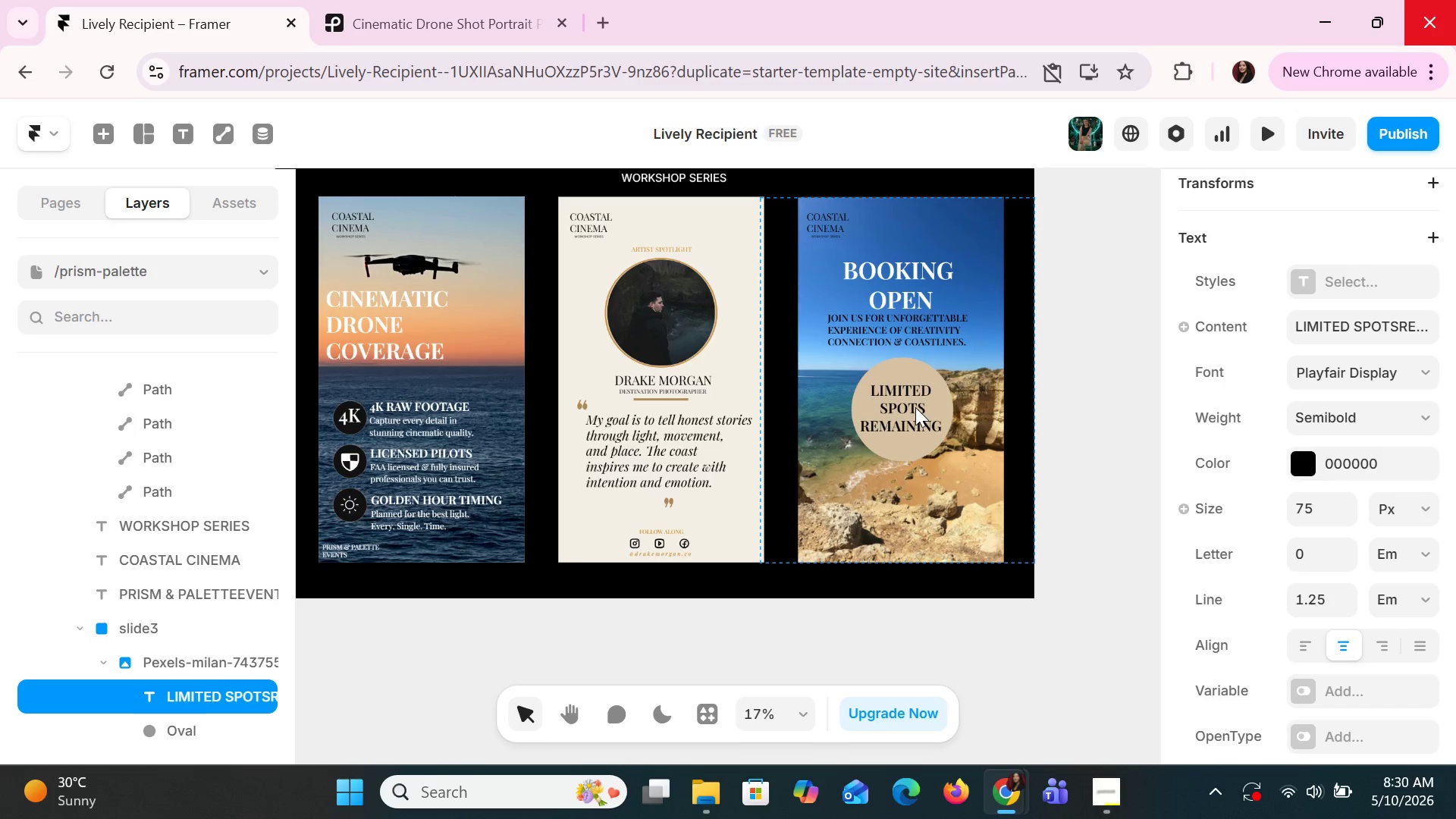 
key(ArrowDown)
 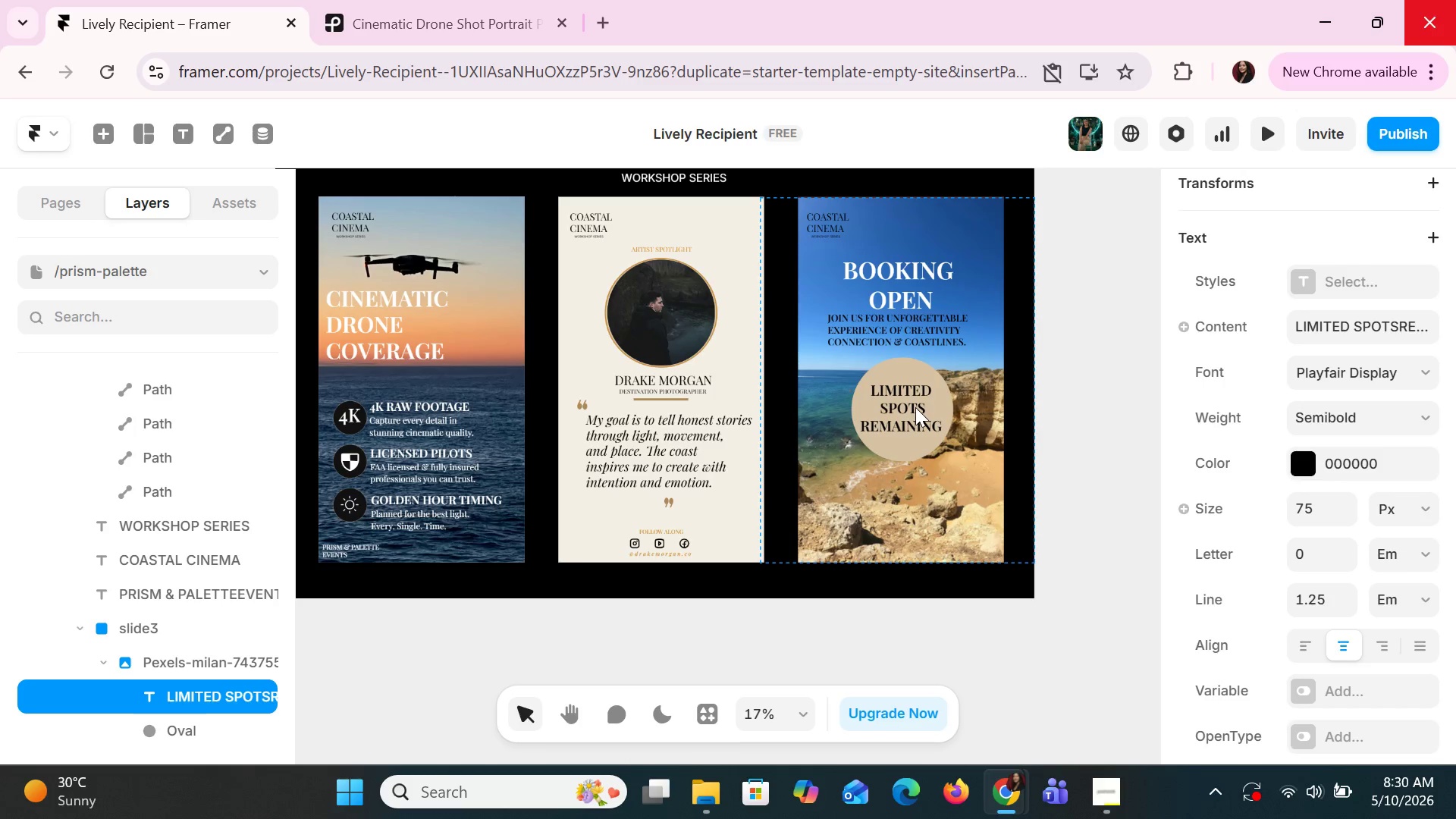 
key(ArrowRight)
 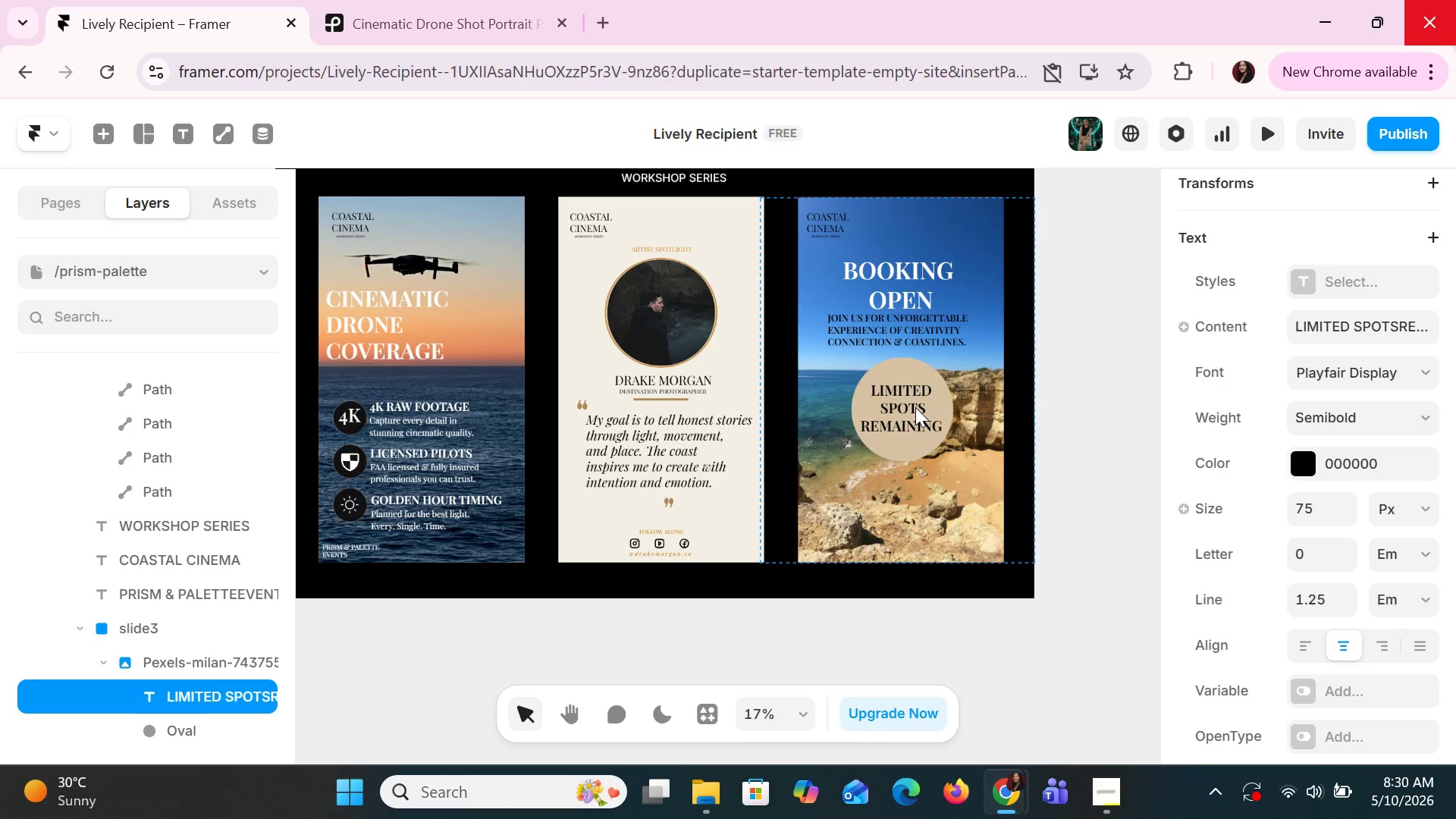 
key(ArrowRight)
 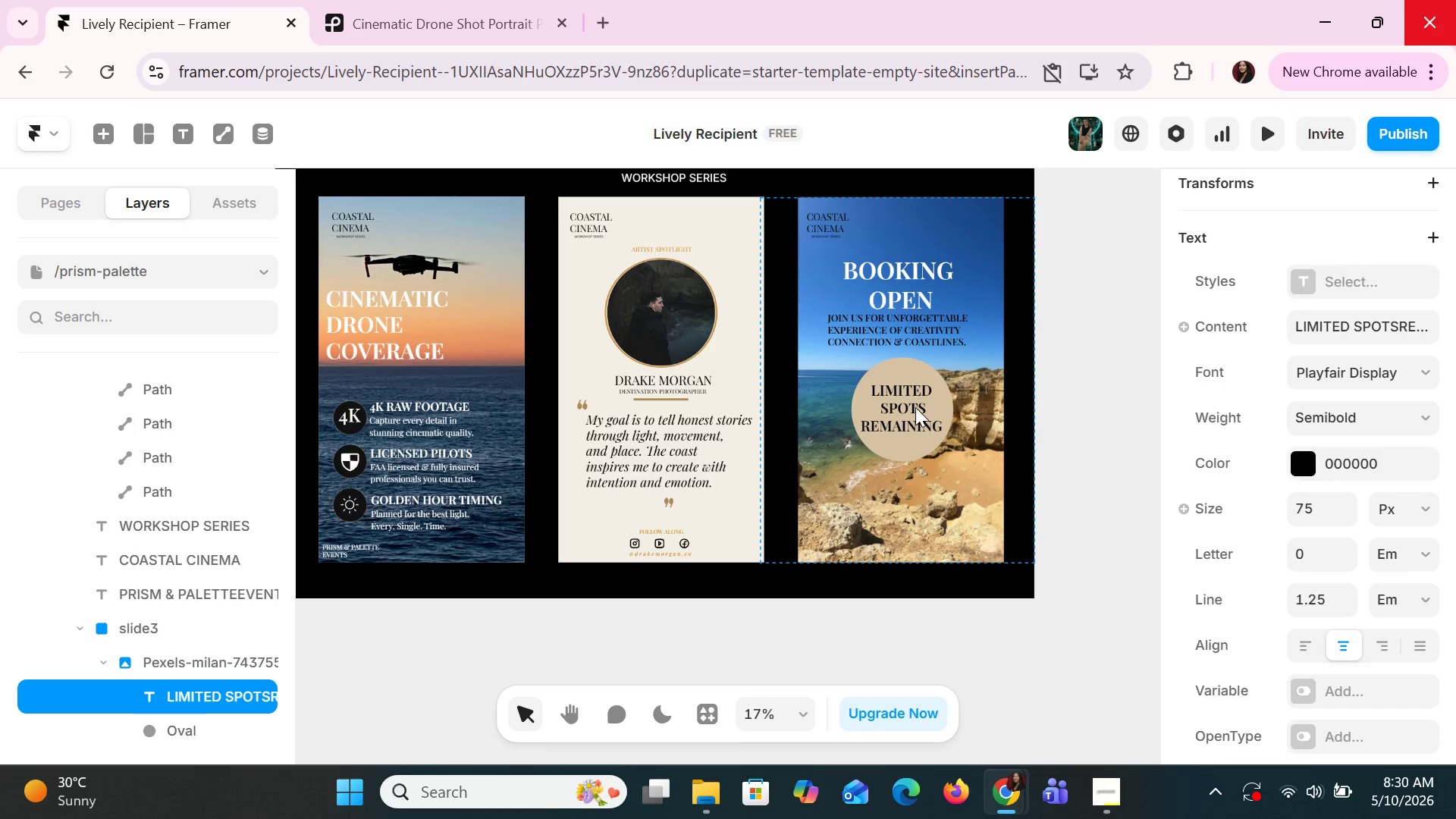 
key(ArrowRight)
 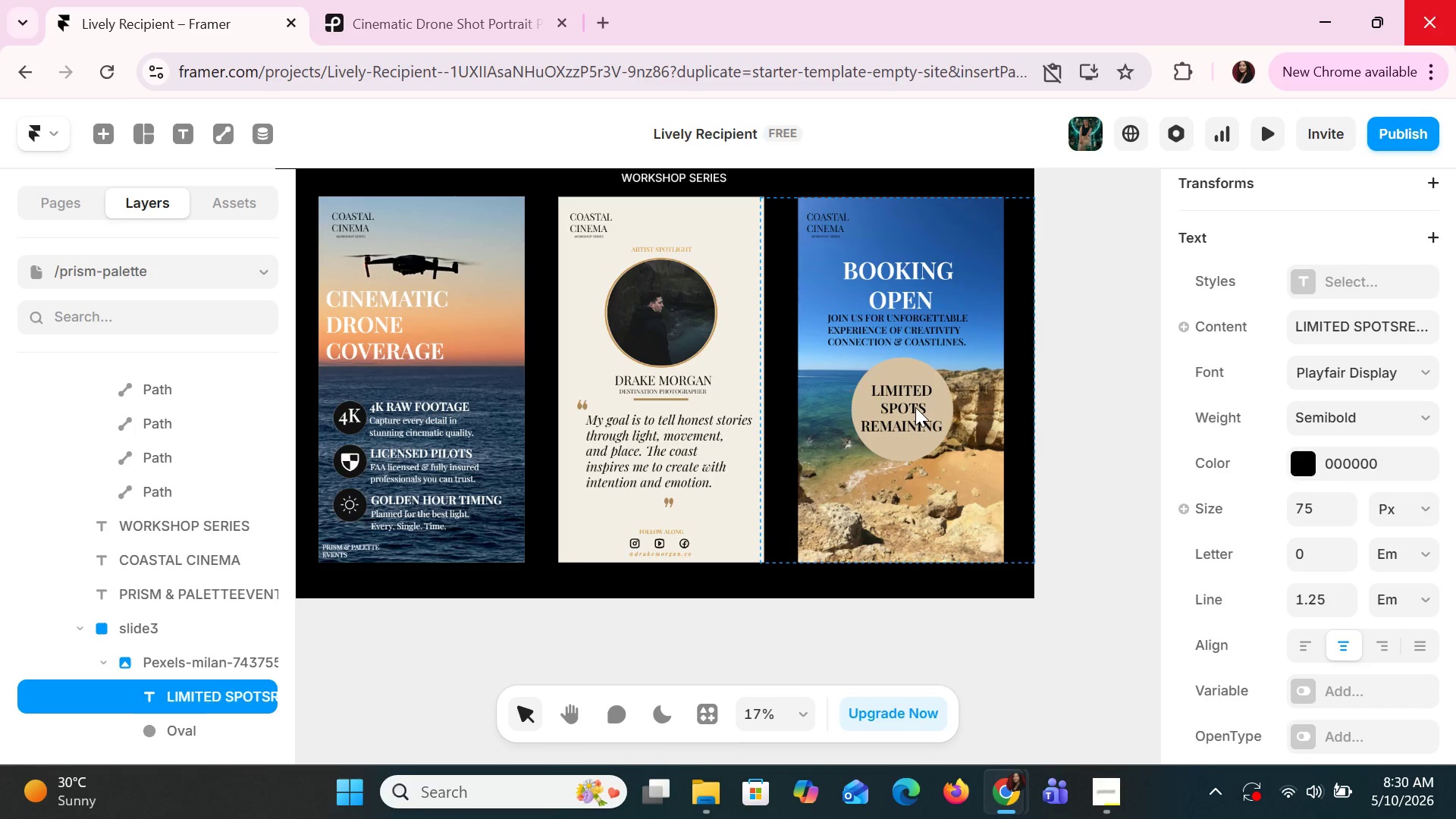 
key(ArrowRight)
 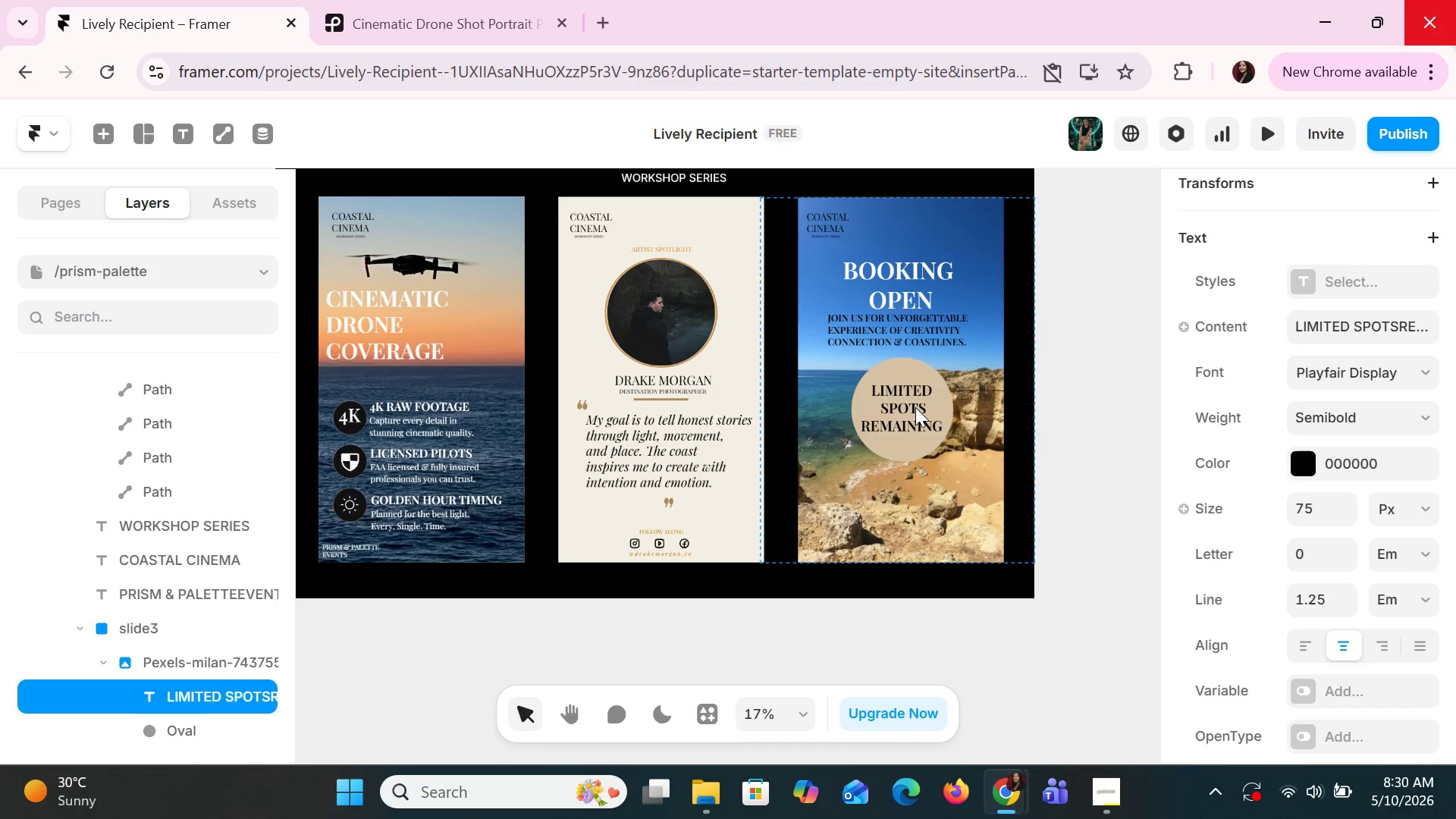 
key(ArrowRight)
 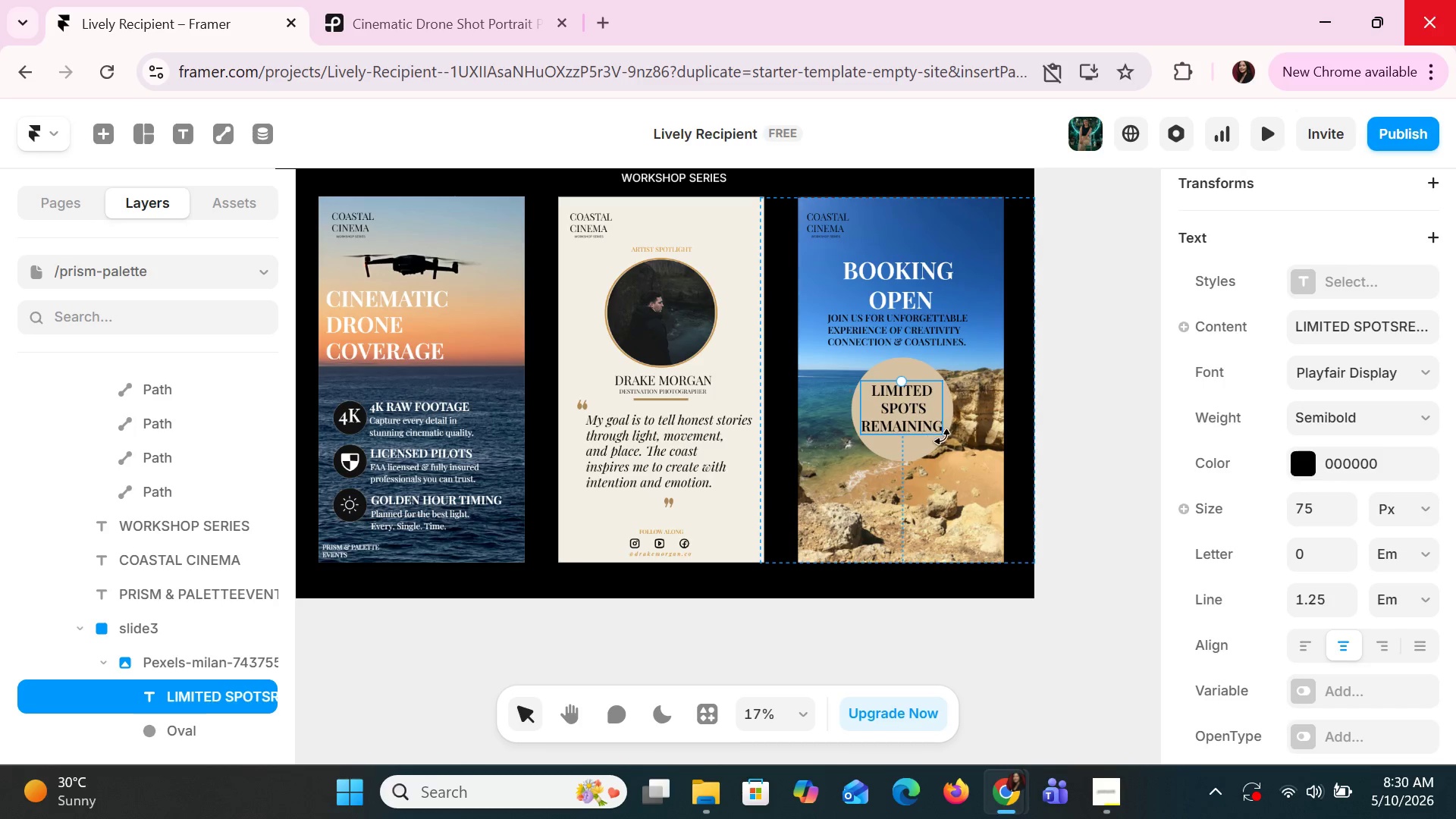 
left_click([1065, 409])
 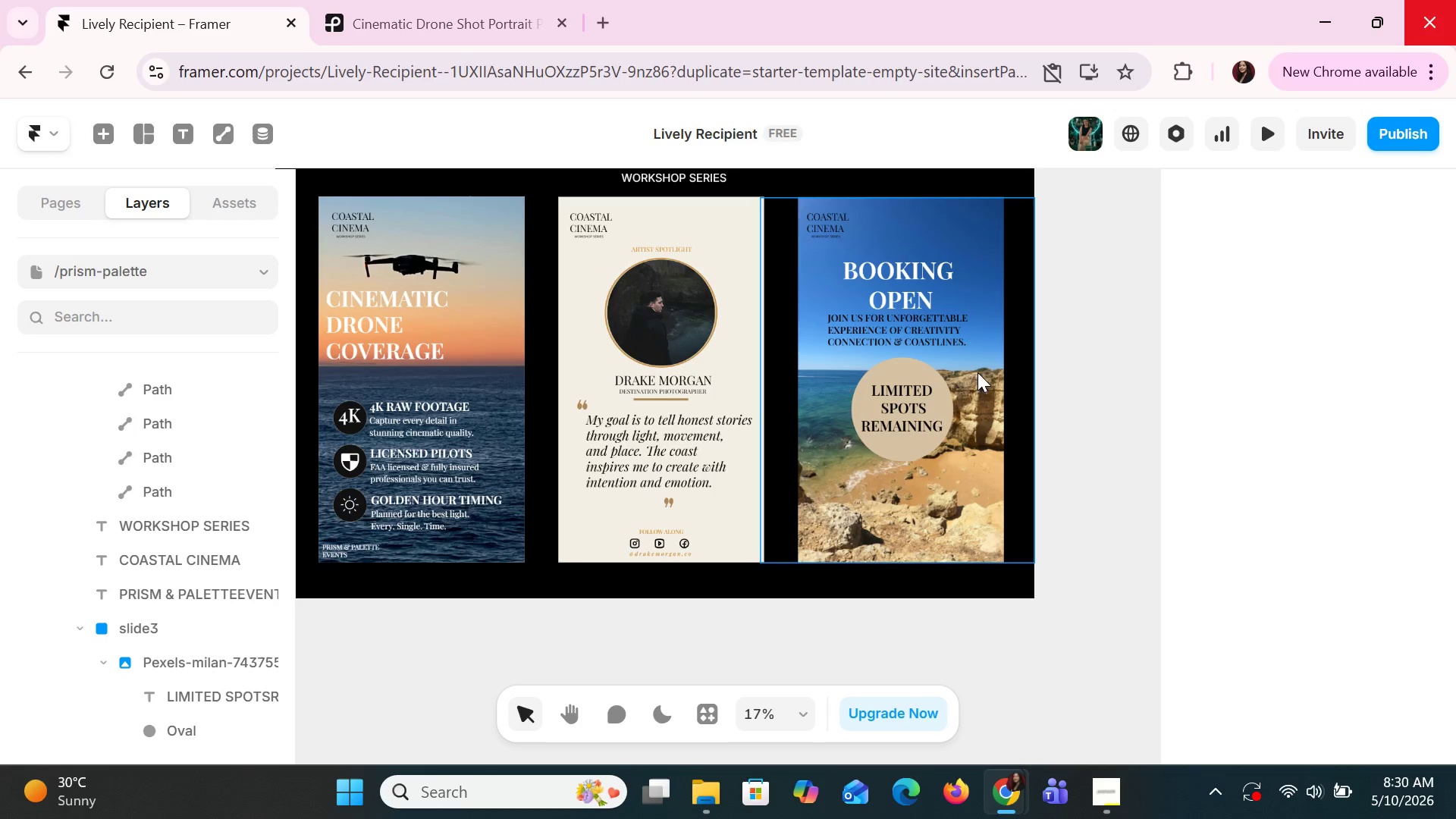 
left_click([883, 323])
 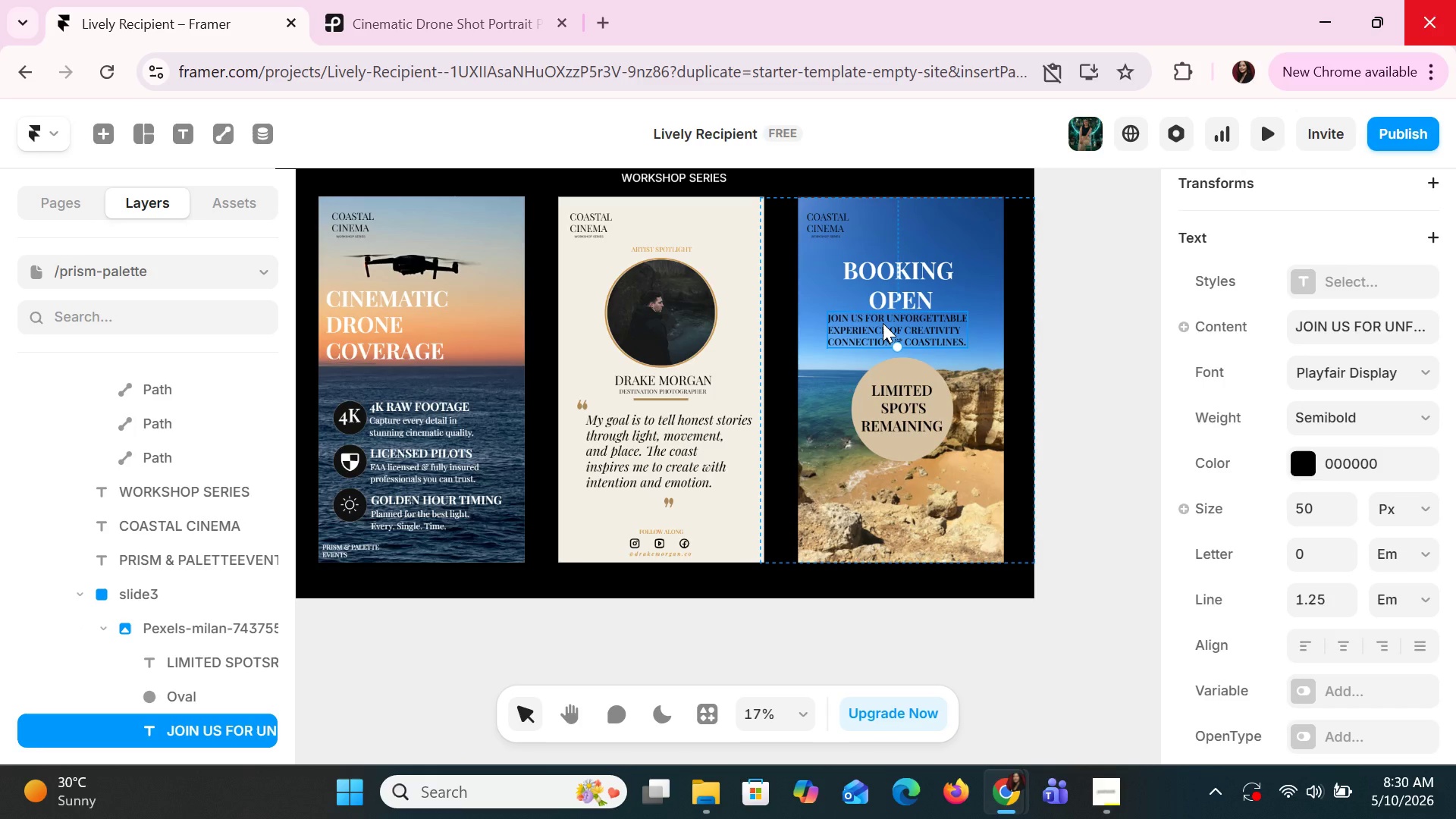 
key(Control+C)
 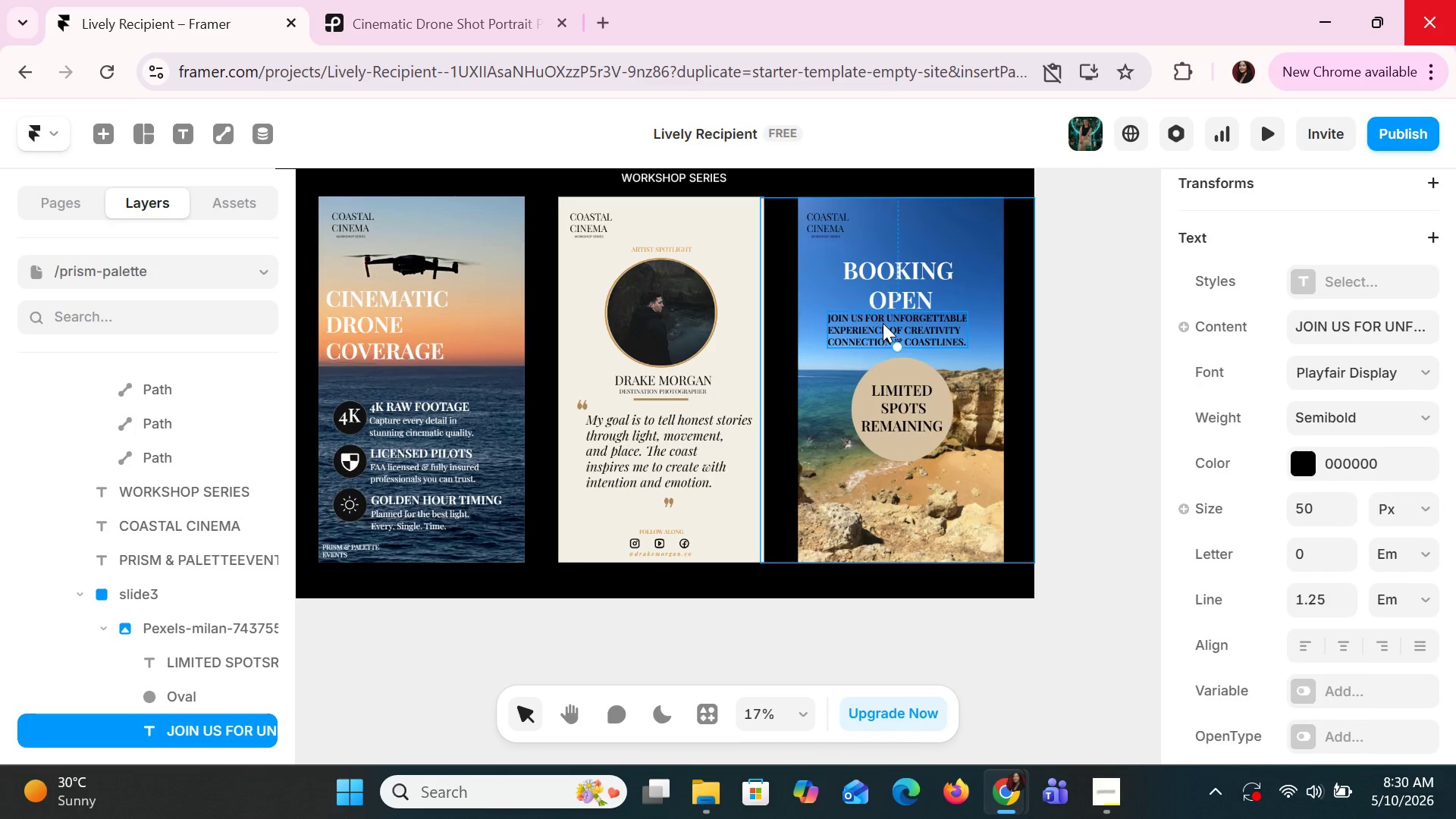 
key(Control+V)
 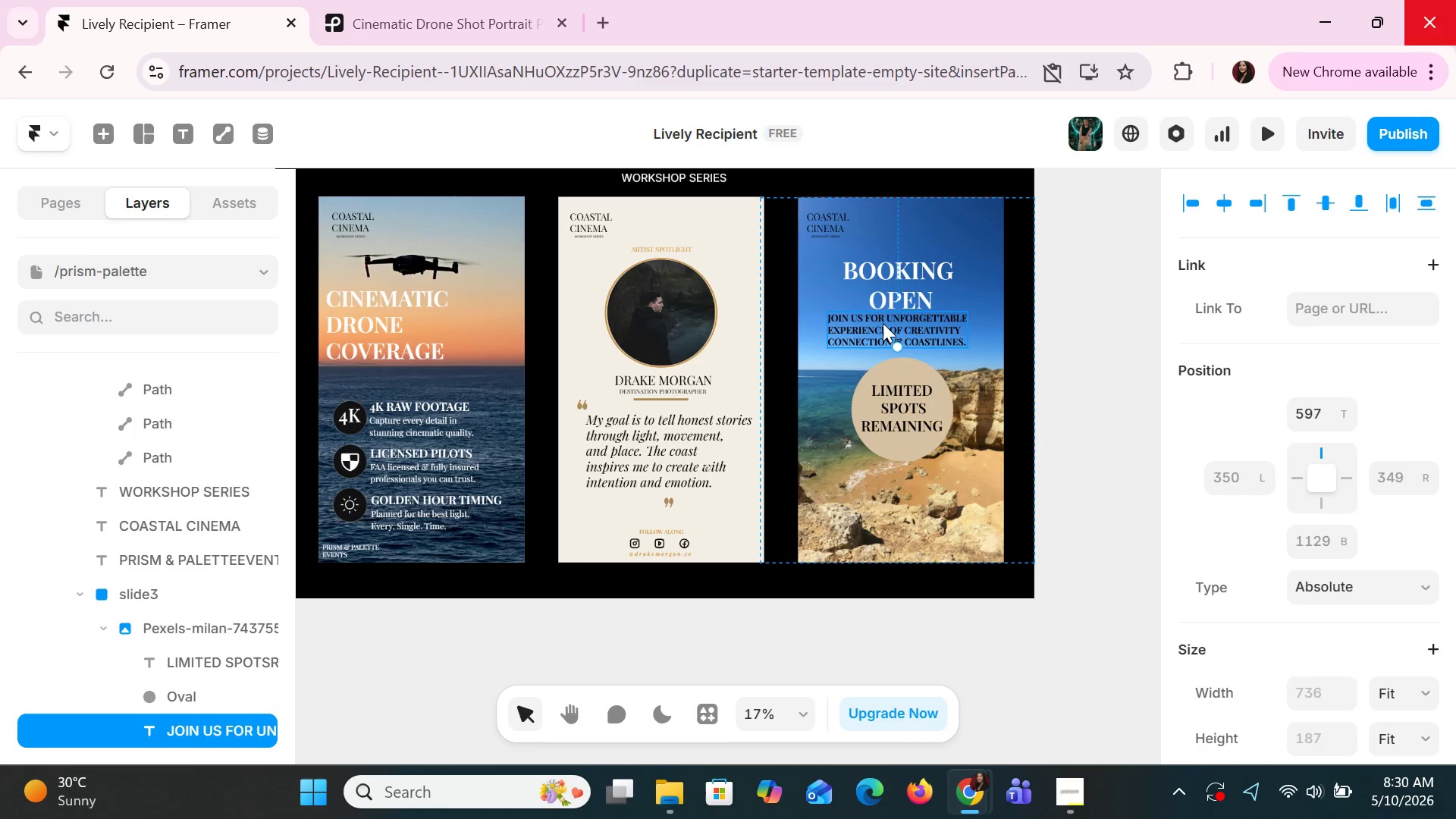 
left_click_drag(start_coordinate=[883, 323], to_coordinate=[878, 477])
 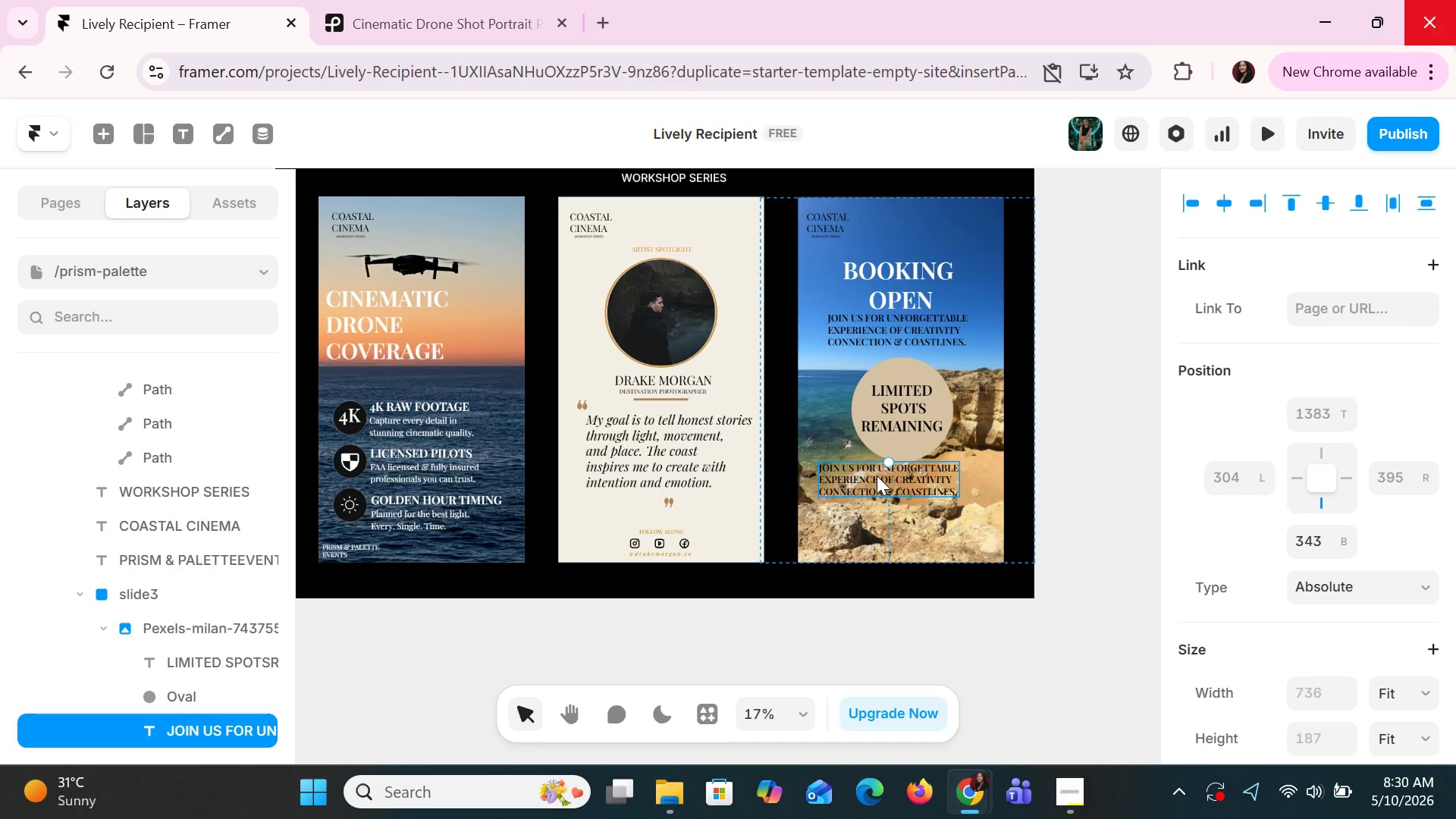 
double_click([877, 475])
 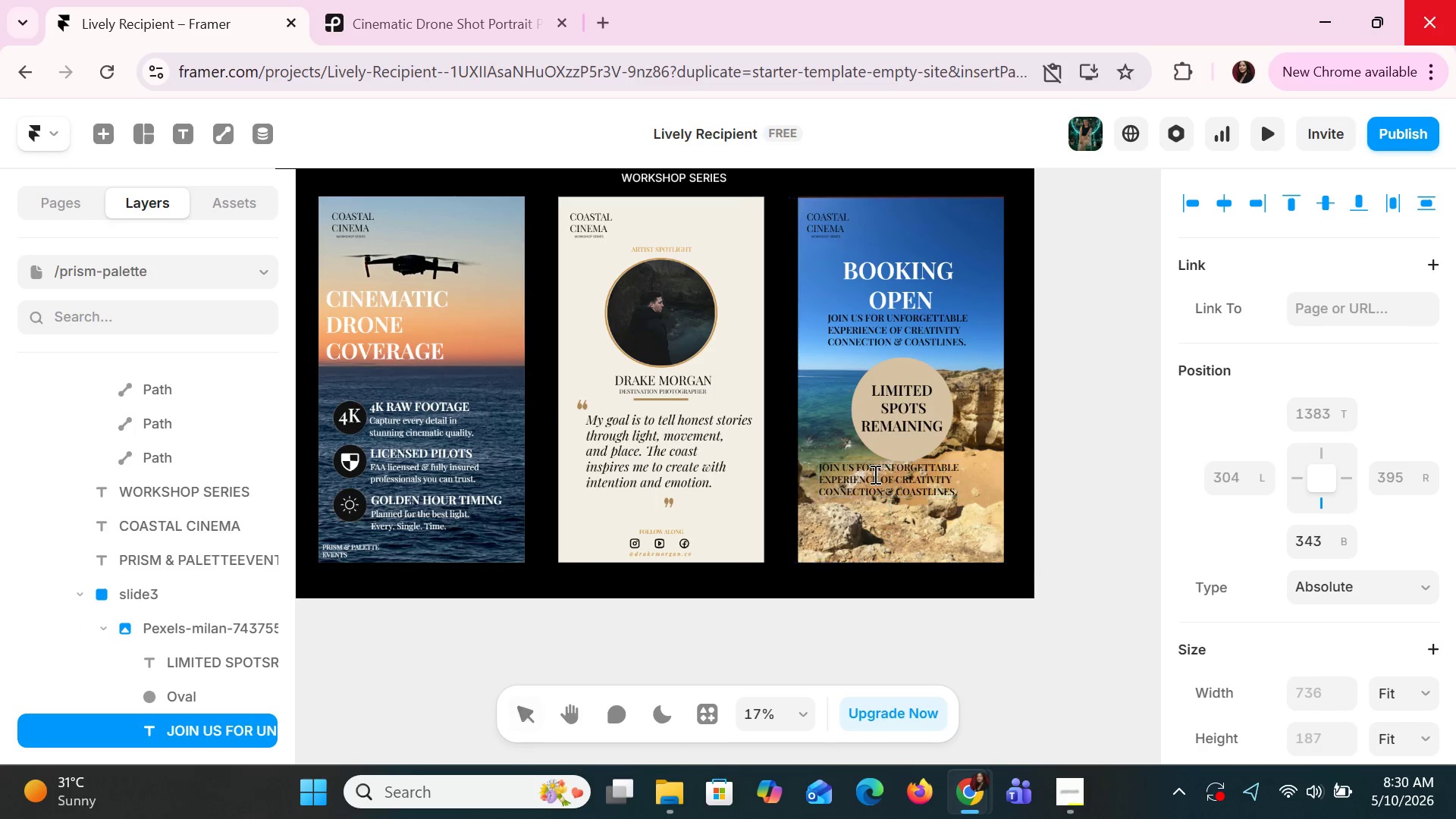 
triple_click([874, 474])
 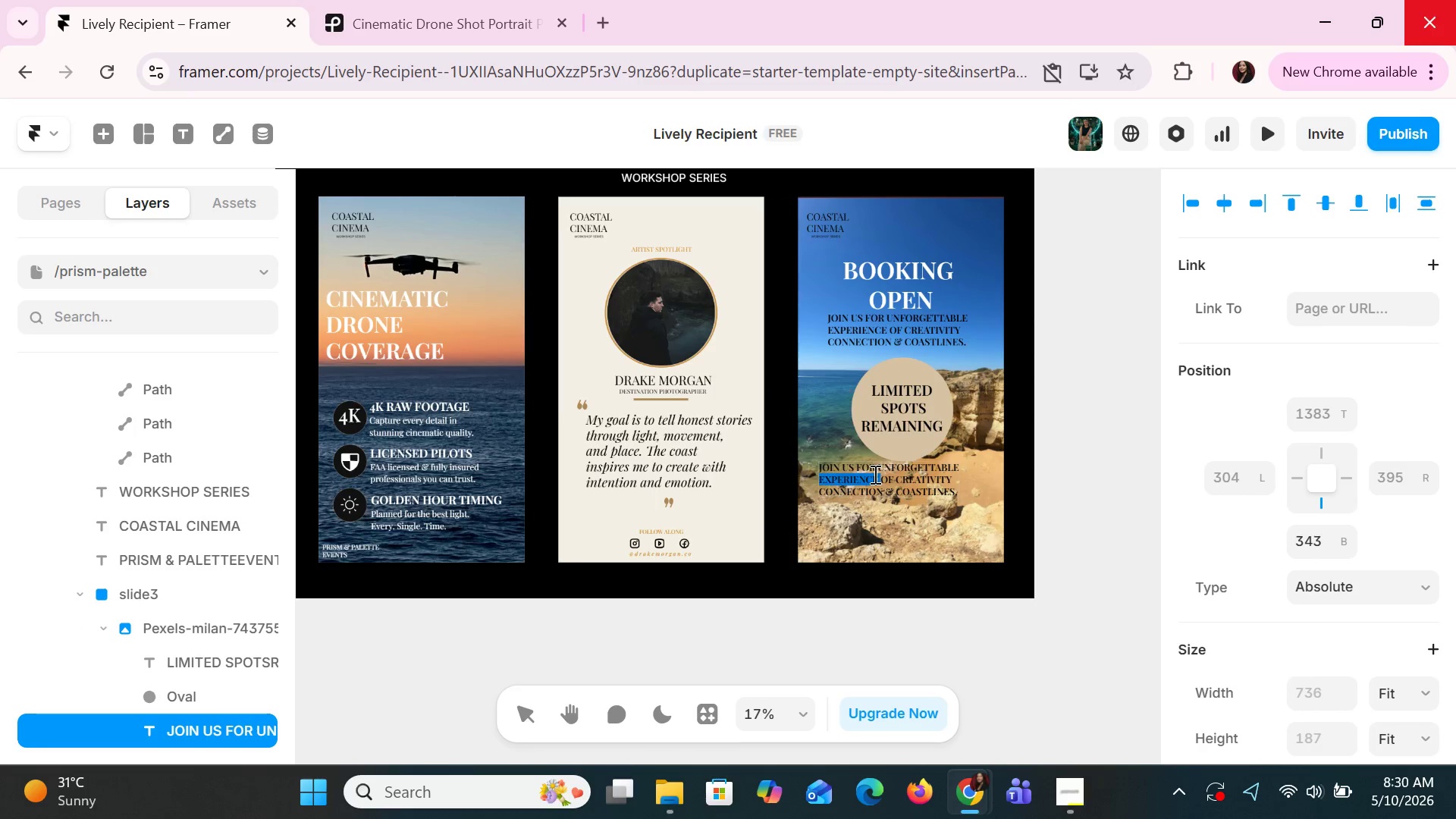 
triple_click([874, 474])
 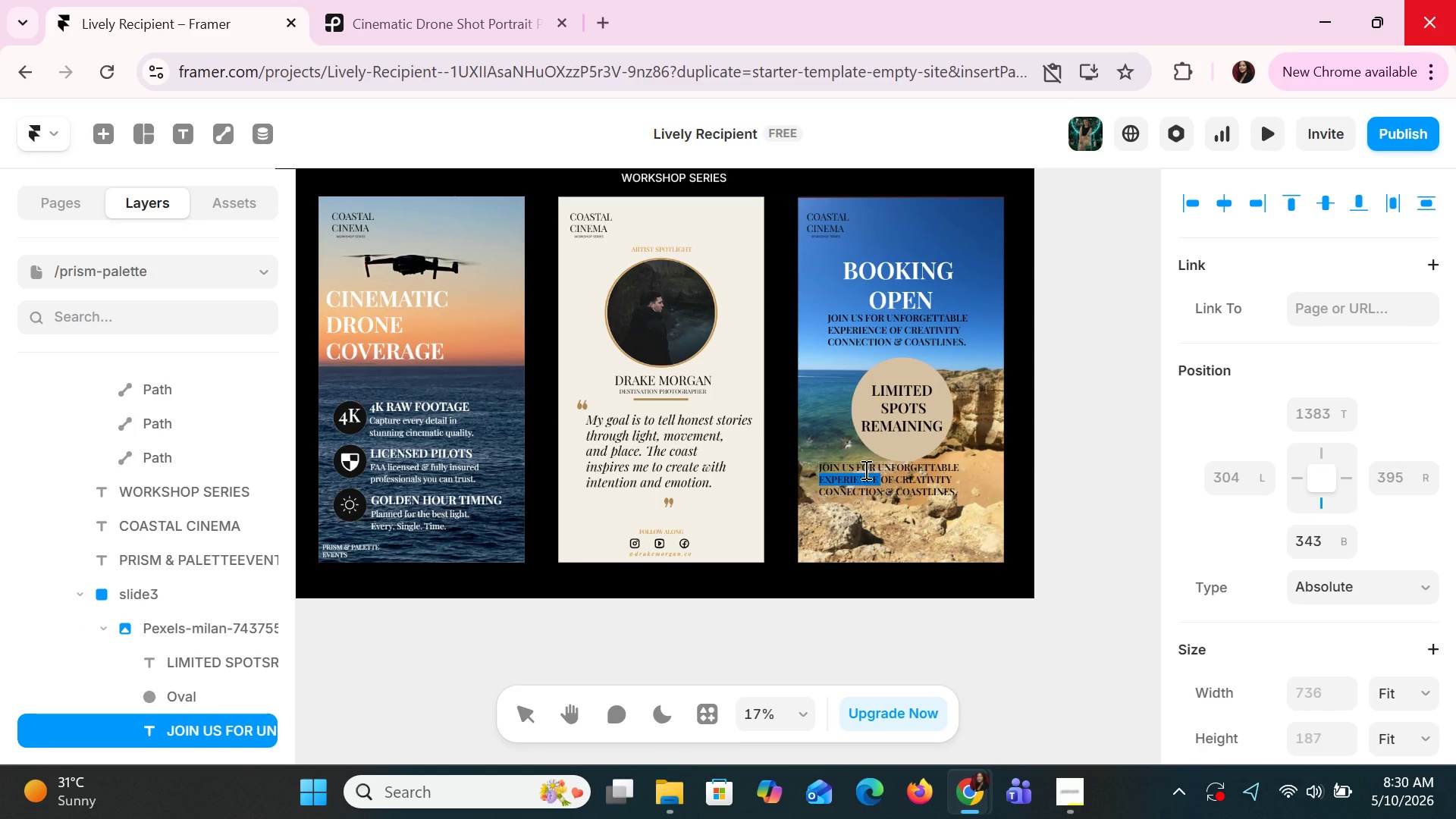 
key(Control+ControlLeft)
 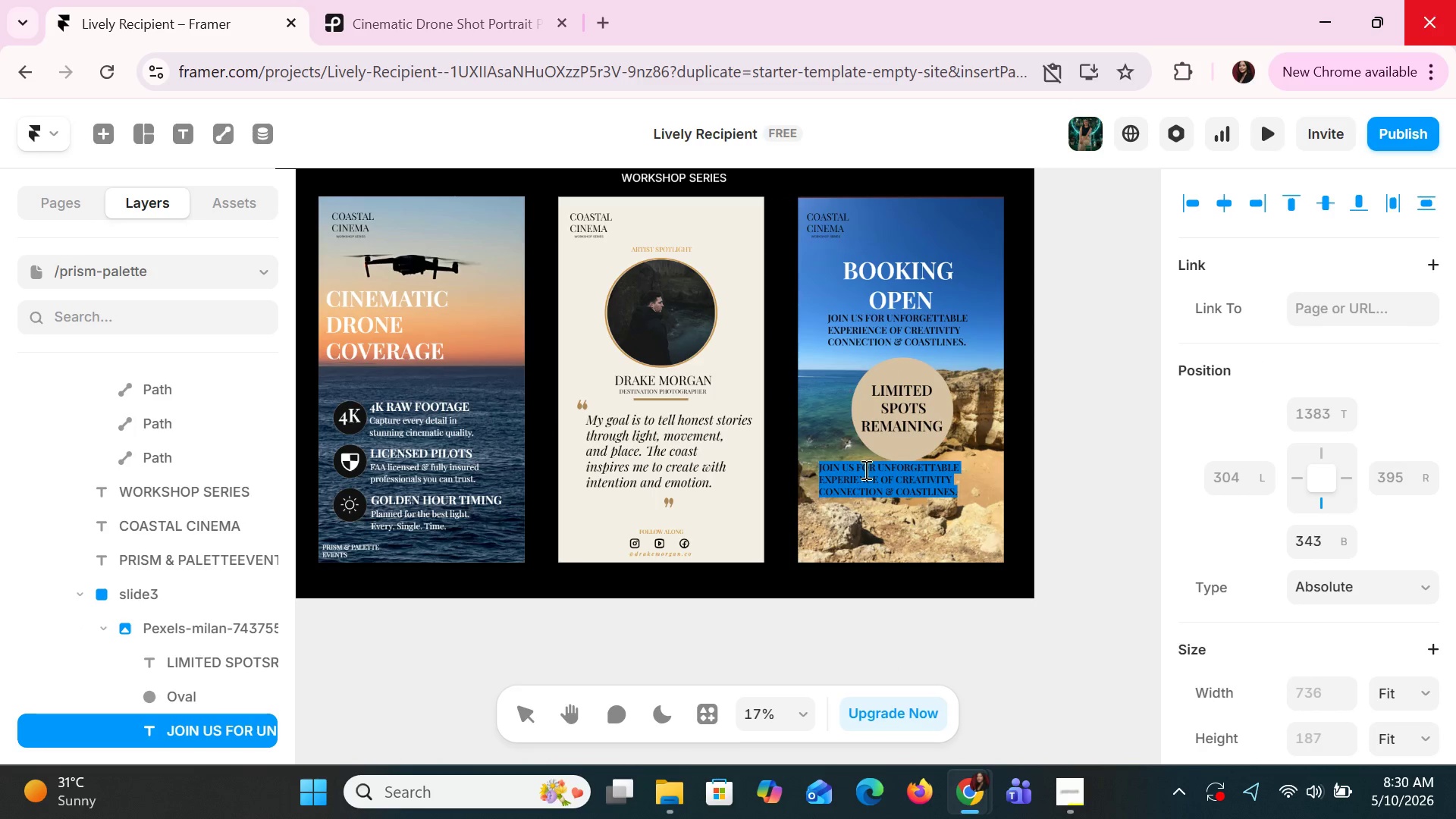 
key(Control+A)
 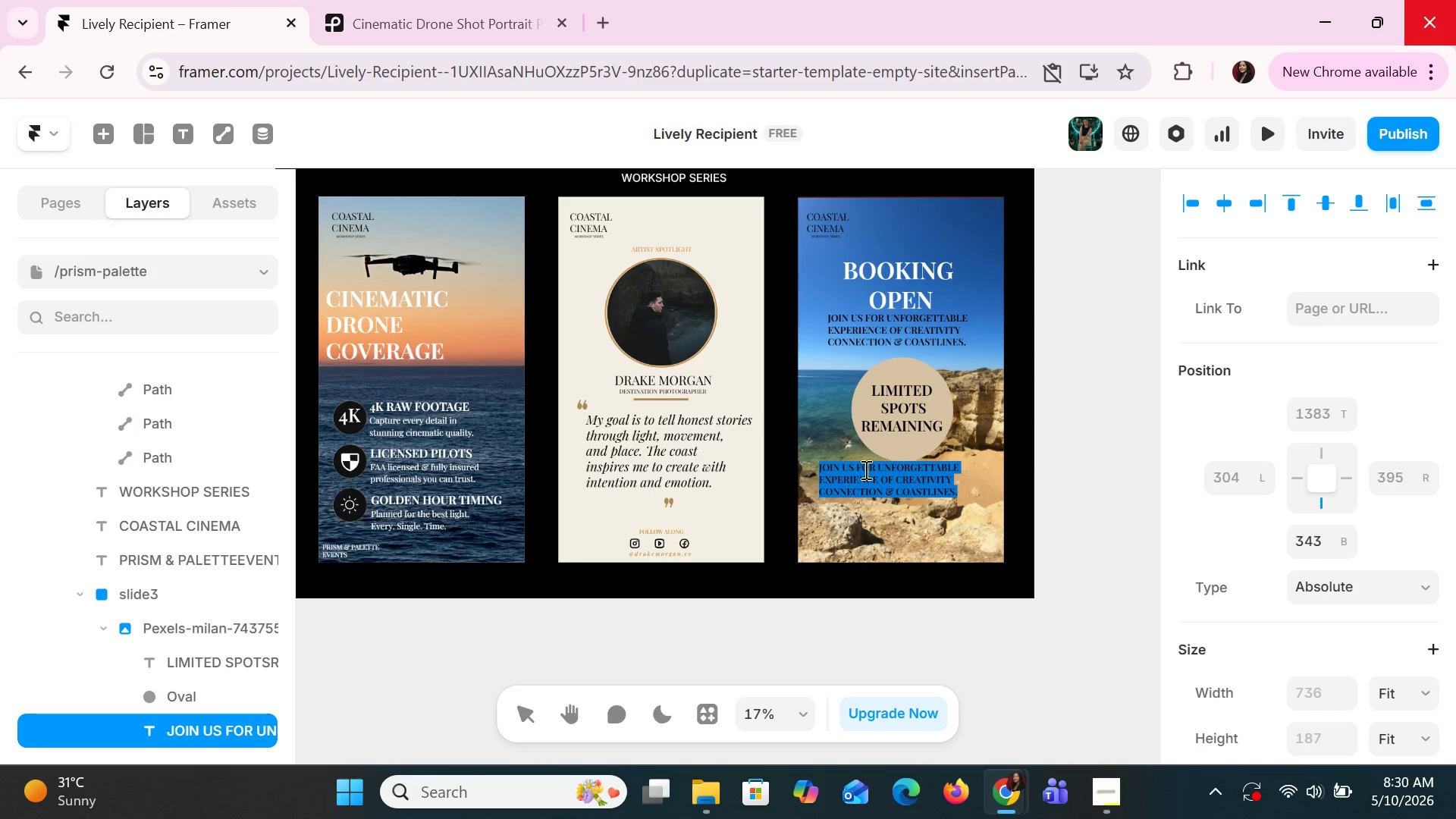 
type(UPCOMING DATS)
key(Backspace)
type(ES)
 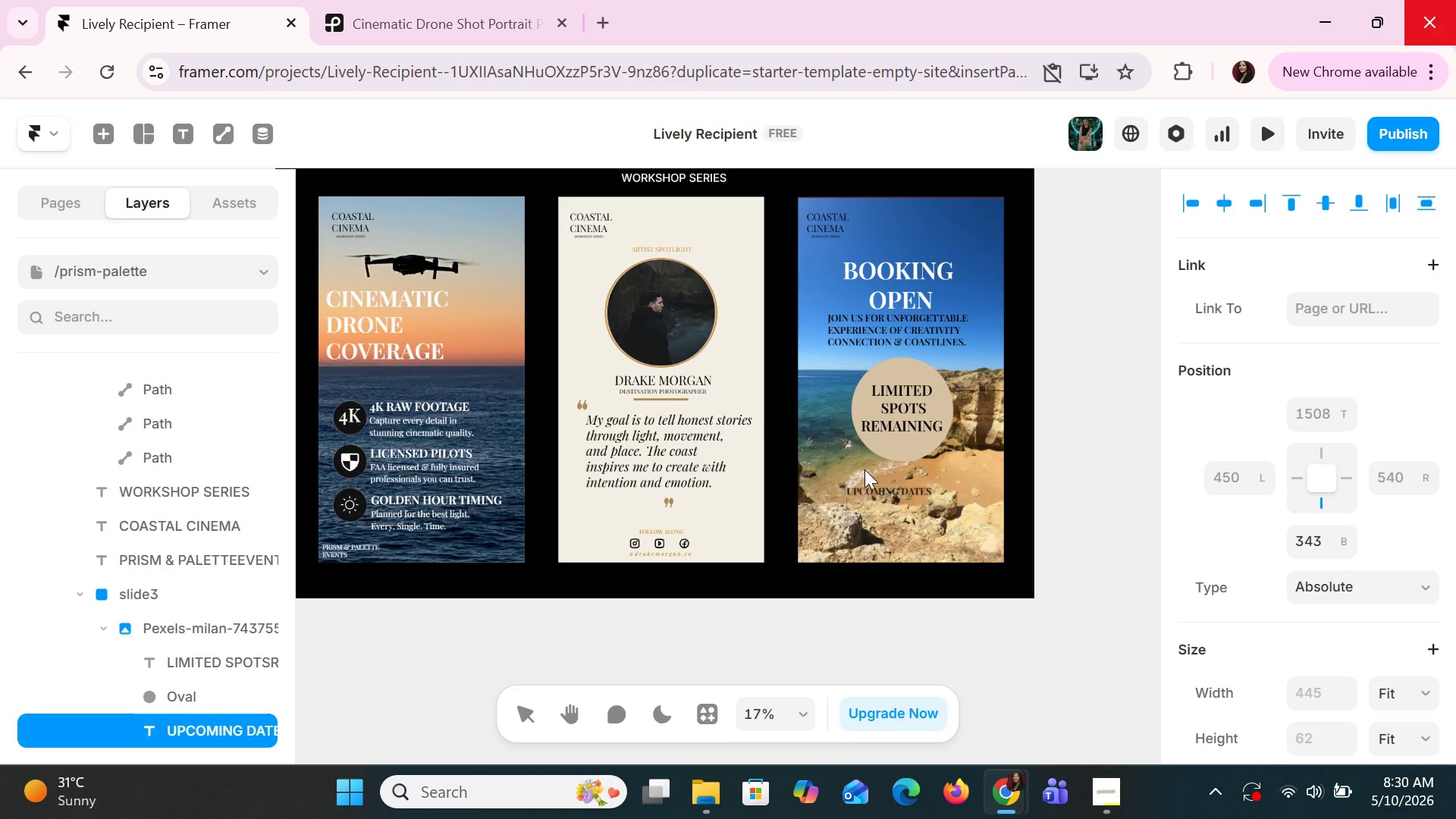 
key(Enter)
 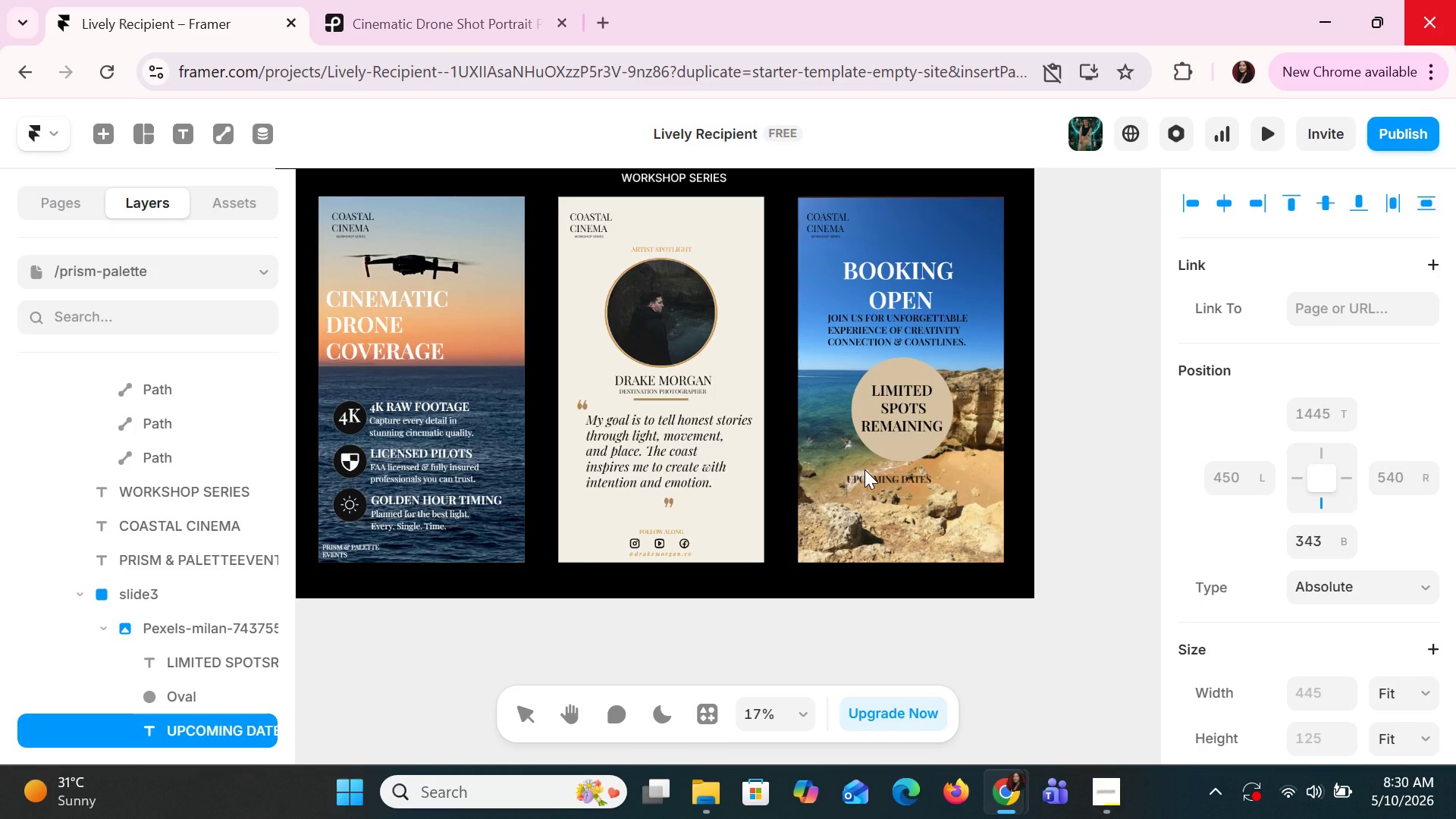 
type(OCT 1)
key(Backspace)
key(Backspace)
key(Backspace)
key(Backspace)
key(Backspace)
type(SPET)
key(Backspace)
key(Backspace)
key(Backspace)
type(EPT)
 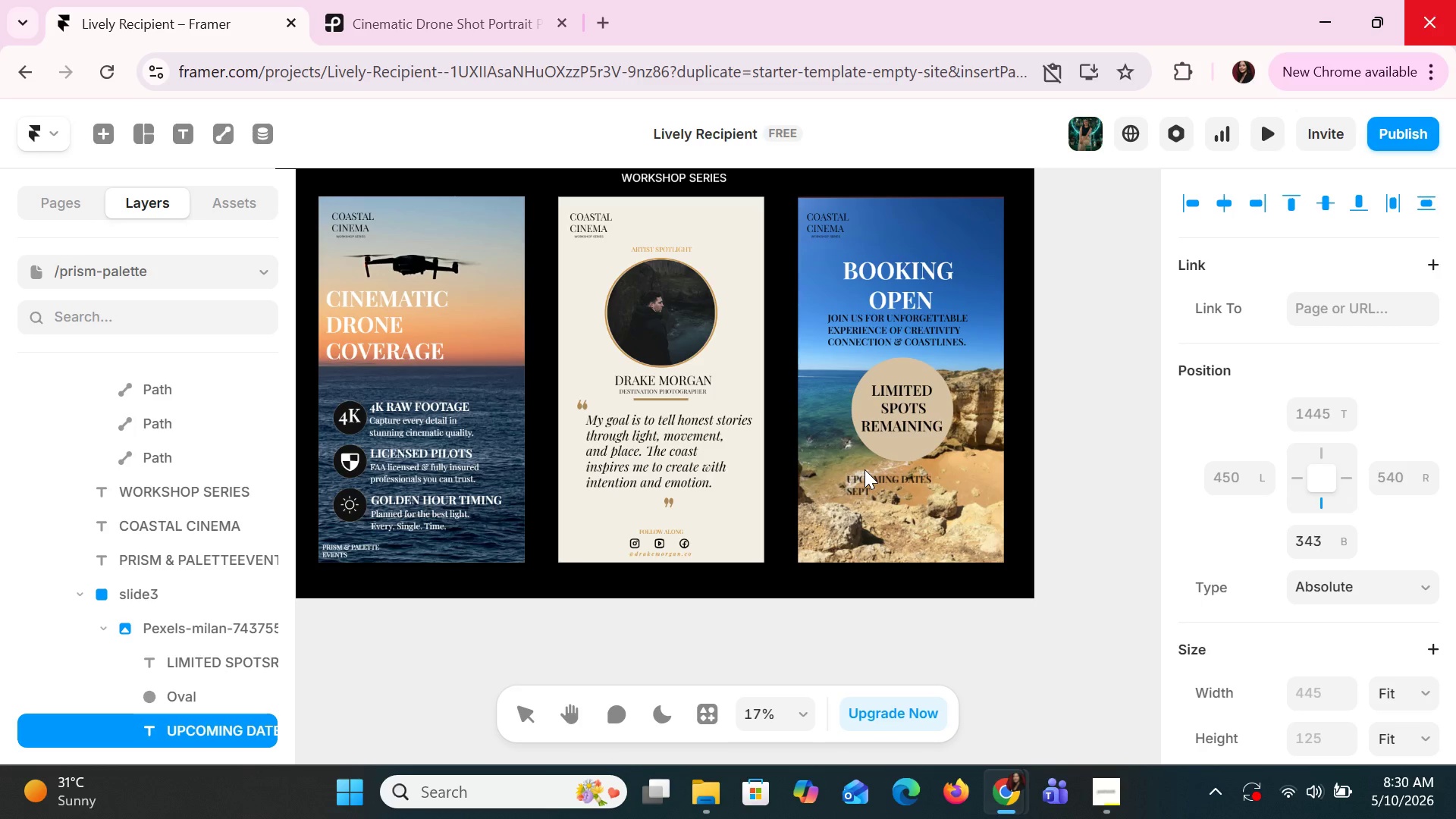 
type( 14 - SEPT 18, 2026)
 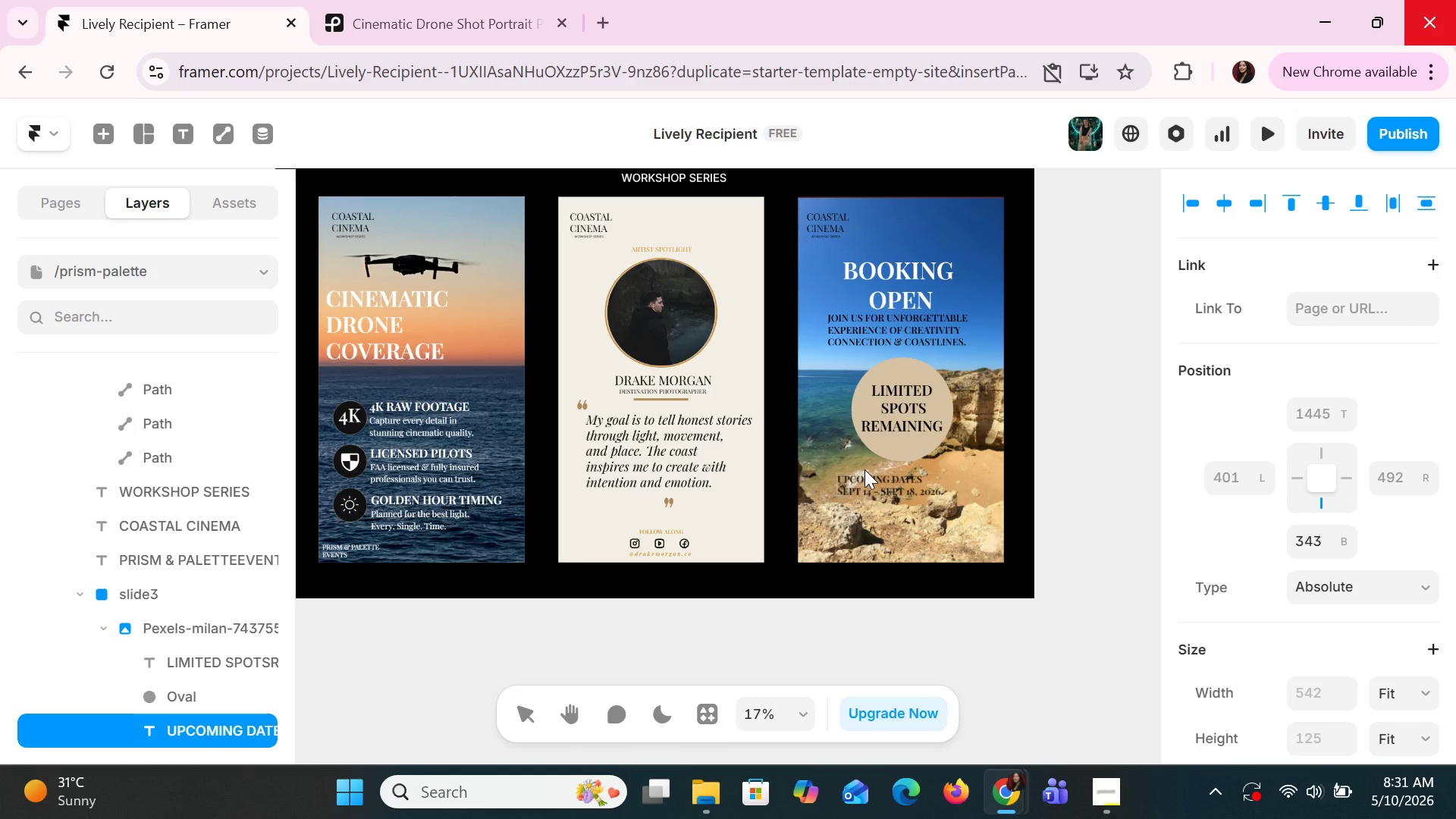 
left_click([893, 516])
 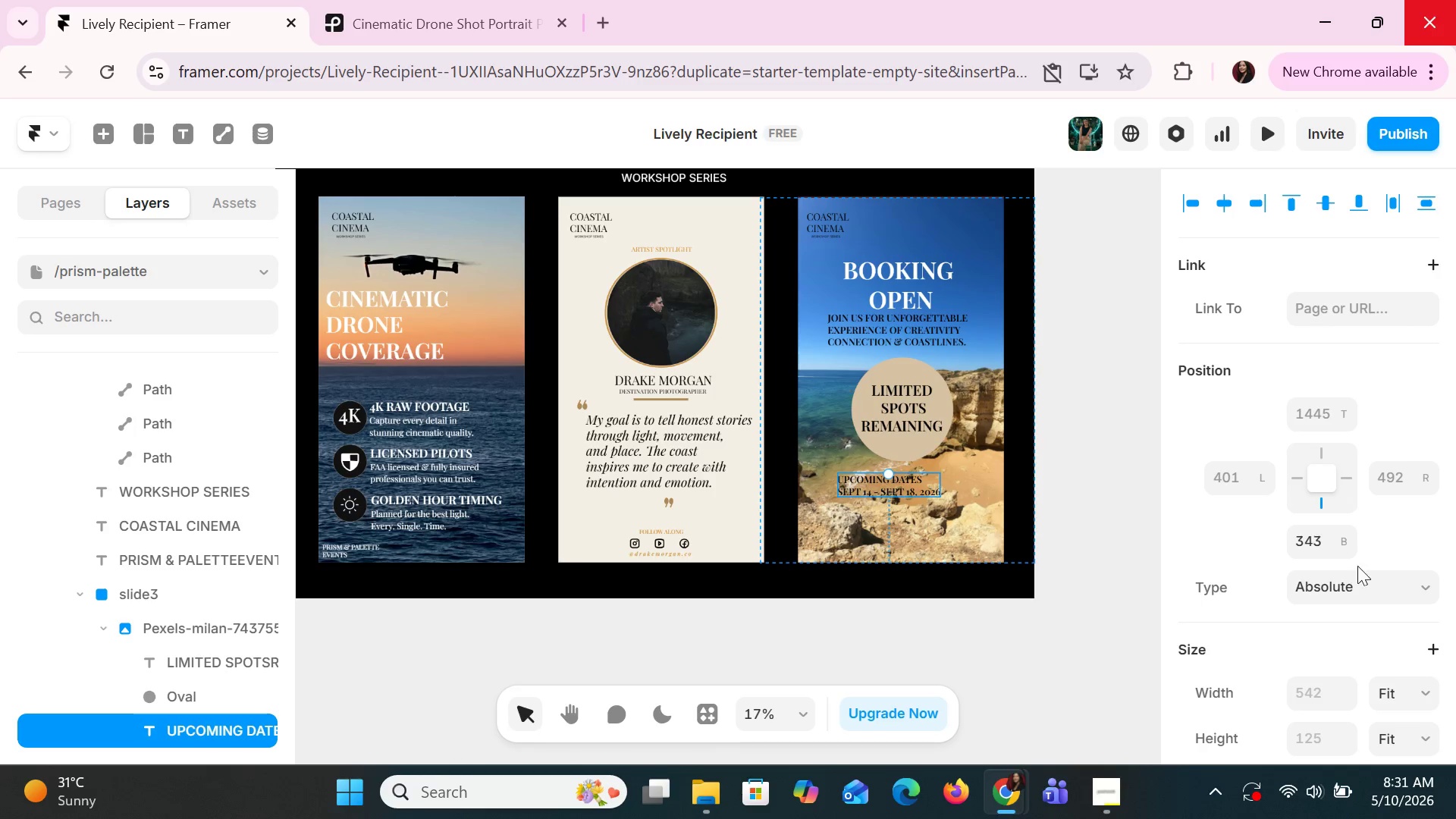 
scroll: coordinate [1338, 570], scroll_direction: down, amount: 9.0
 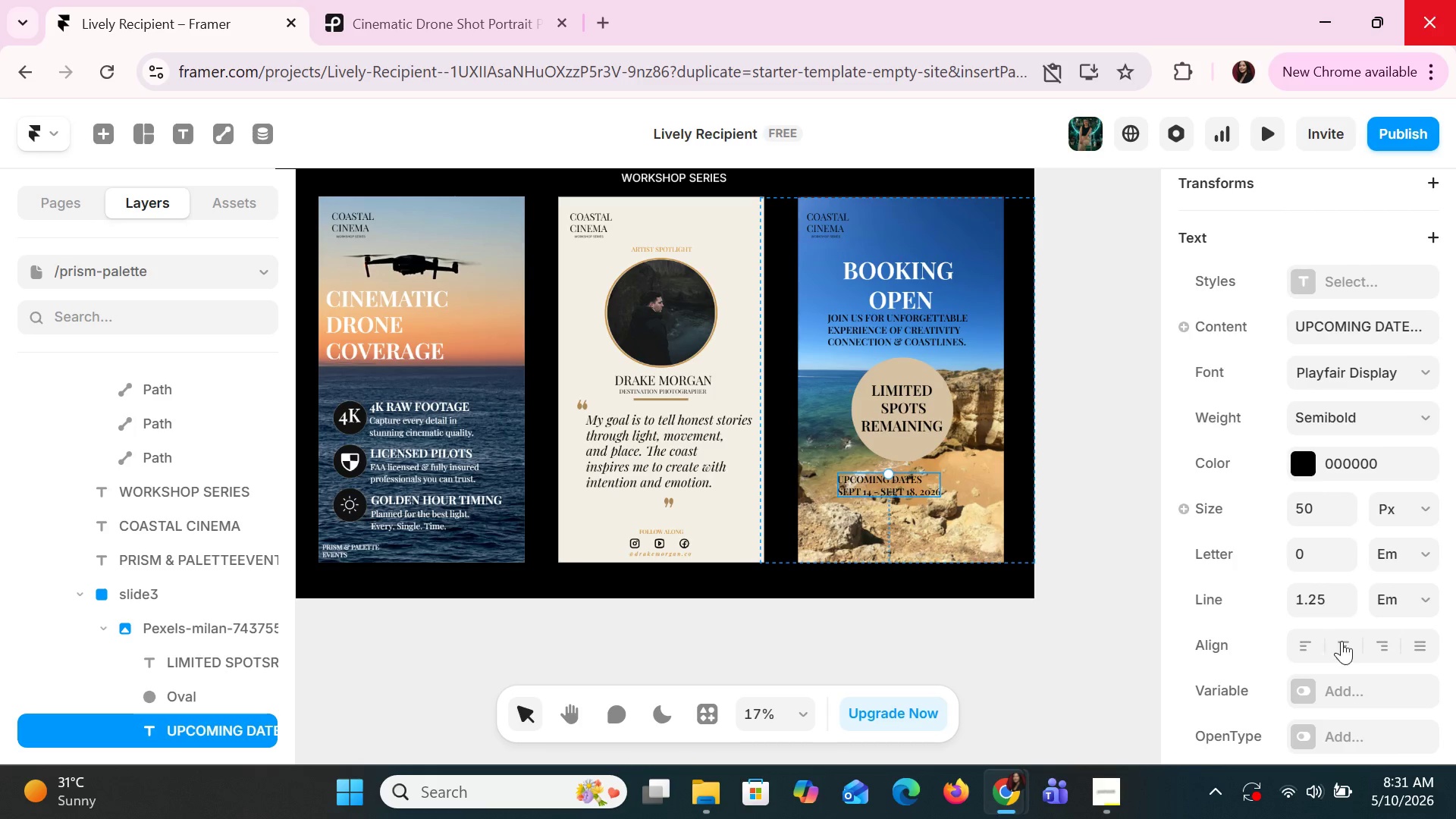 
left_click([1344, 643])
 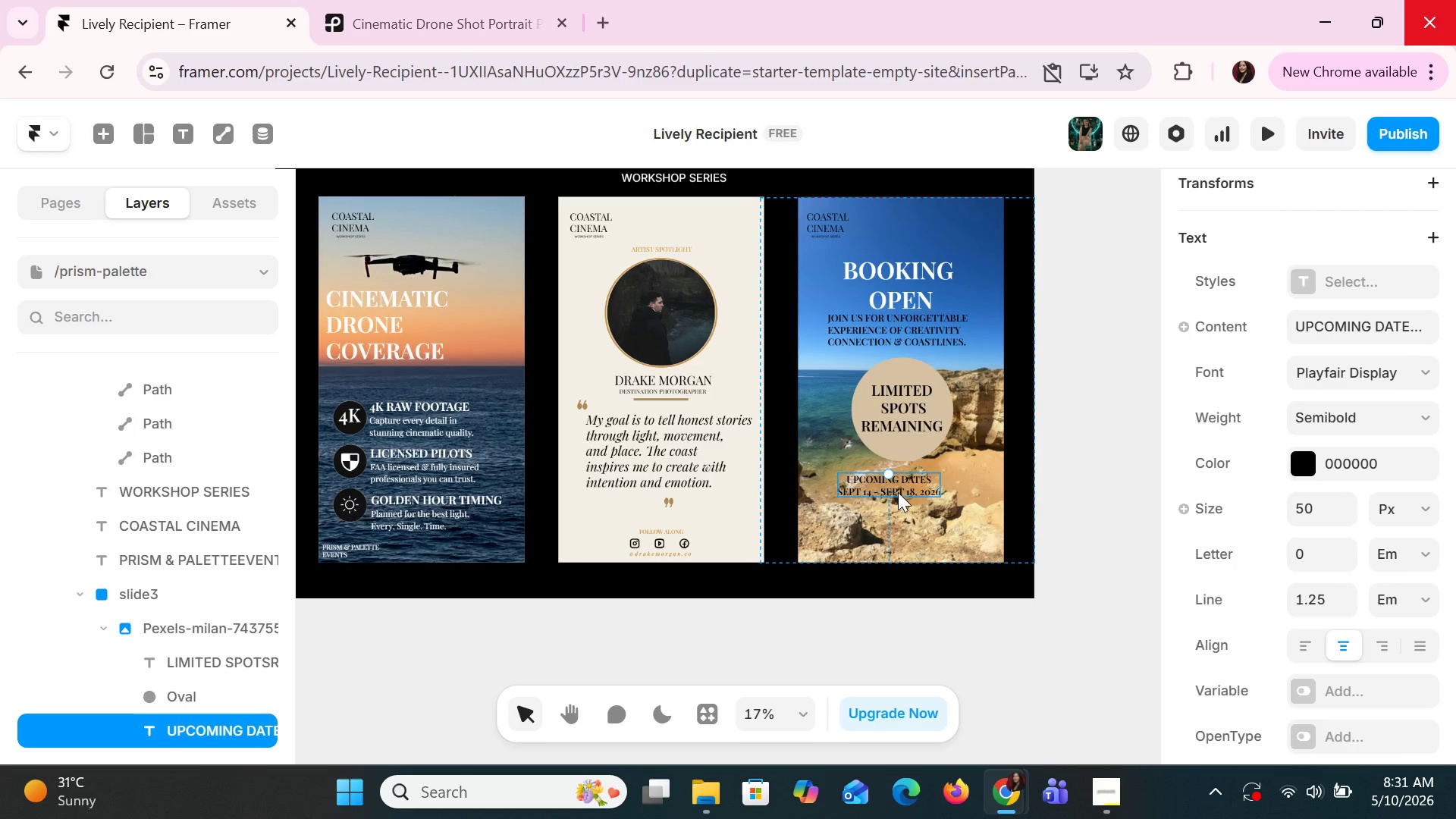 
left_click_drag(start_coordinate=[896, 489], to_coordinate=[957, 488])
 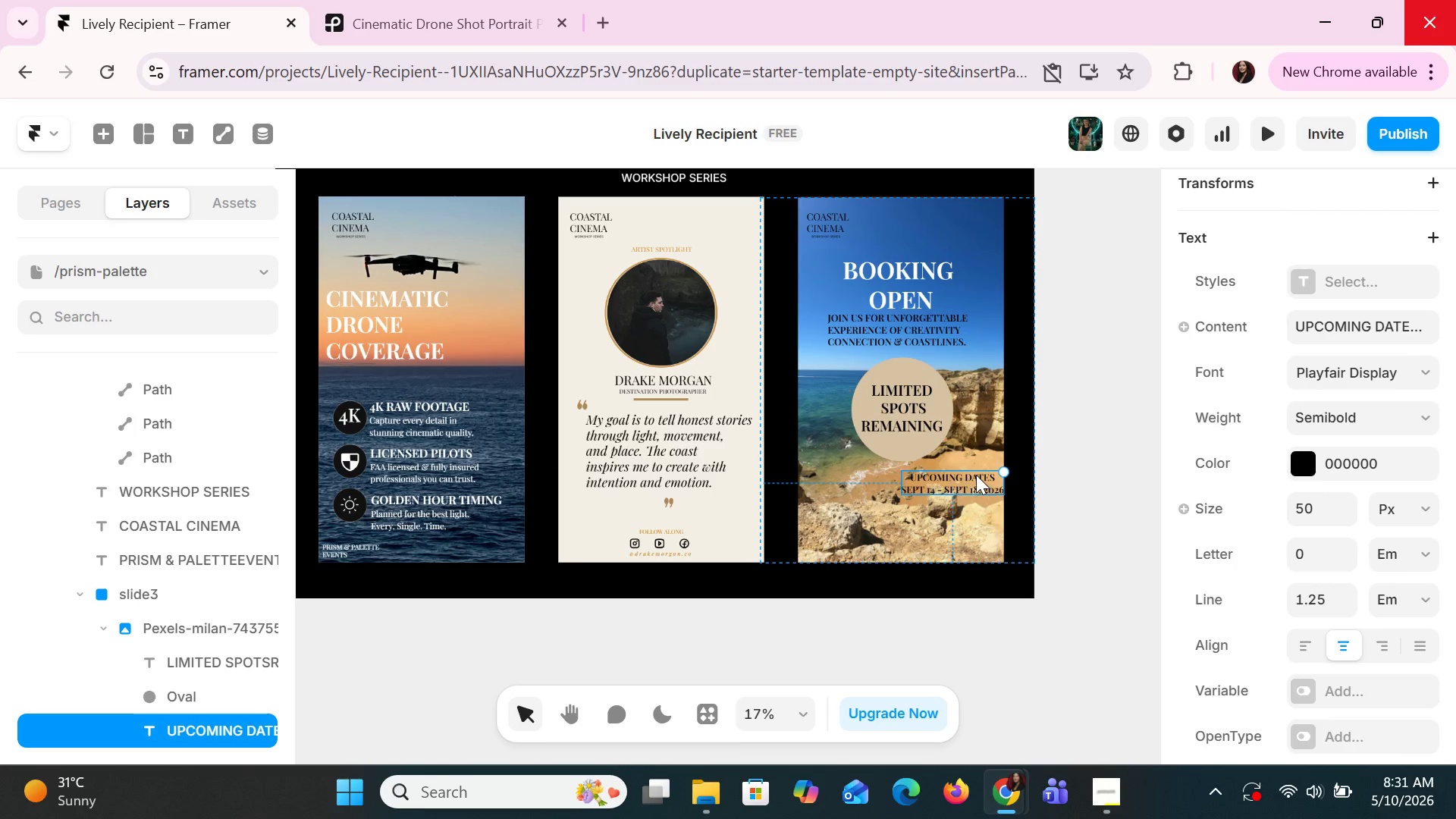 
left_click_drag(start_coordinate=[974, 477], to_coordinate=[958, 526])
 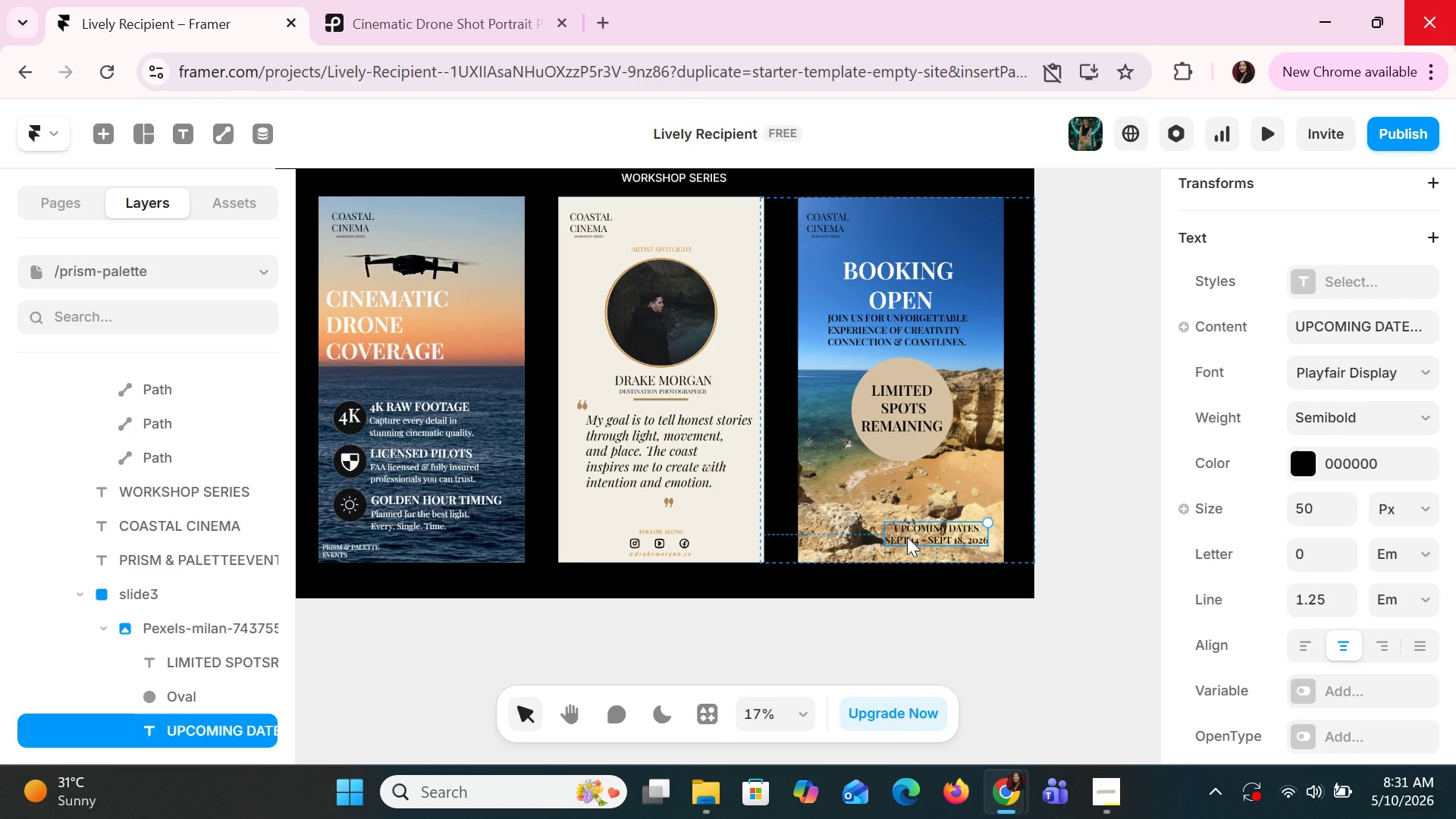 
left_click_drag(start_coordinate=[907, 537], to_coordinate=[911, 486])
 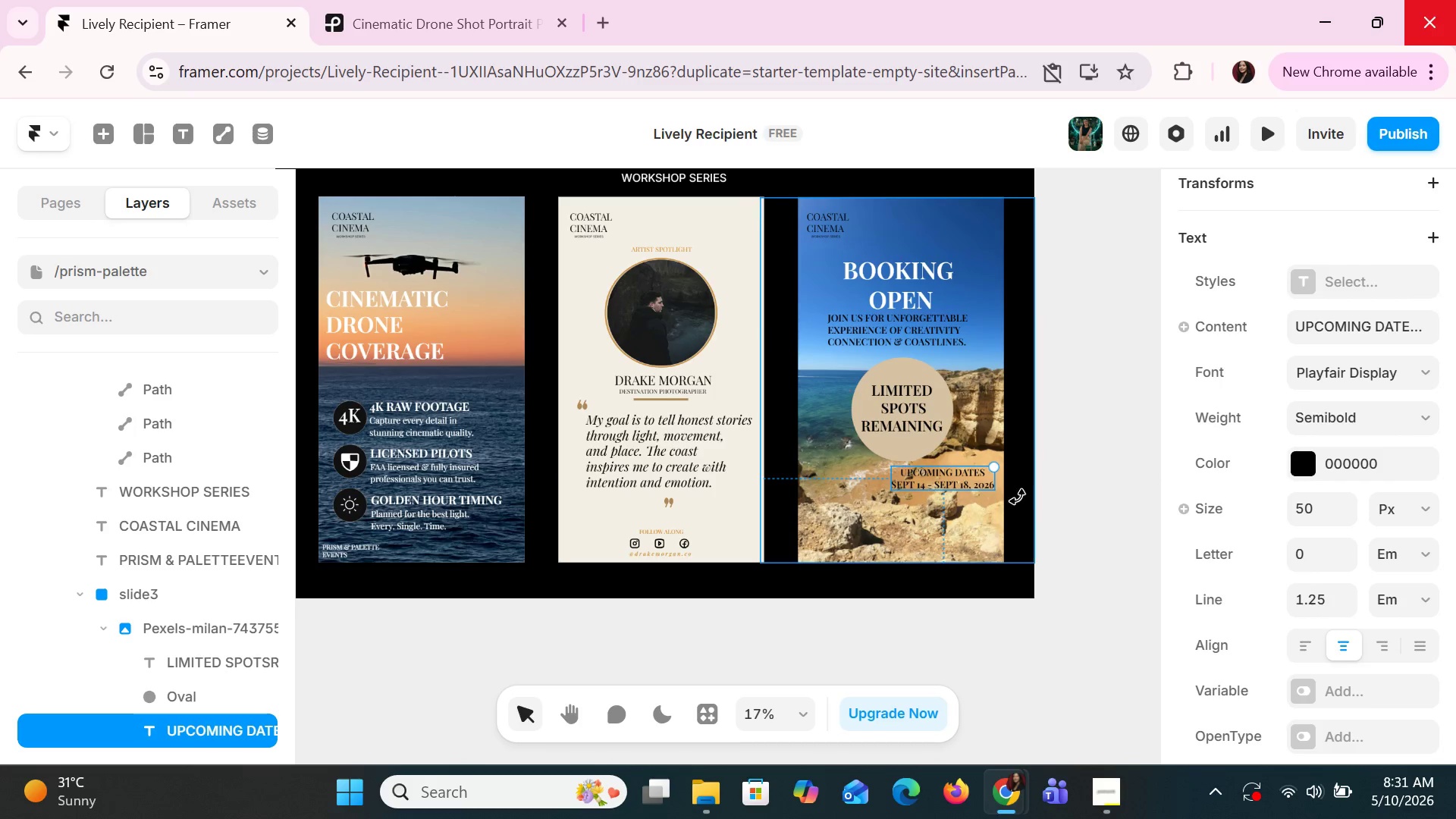 
hold_key(key=ControlLeft, duration=0.81)
scroll: coordinate [1045, 488], scroll_direction: up, amount: 6.0
 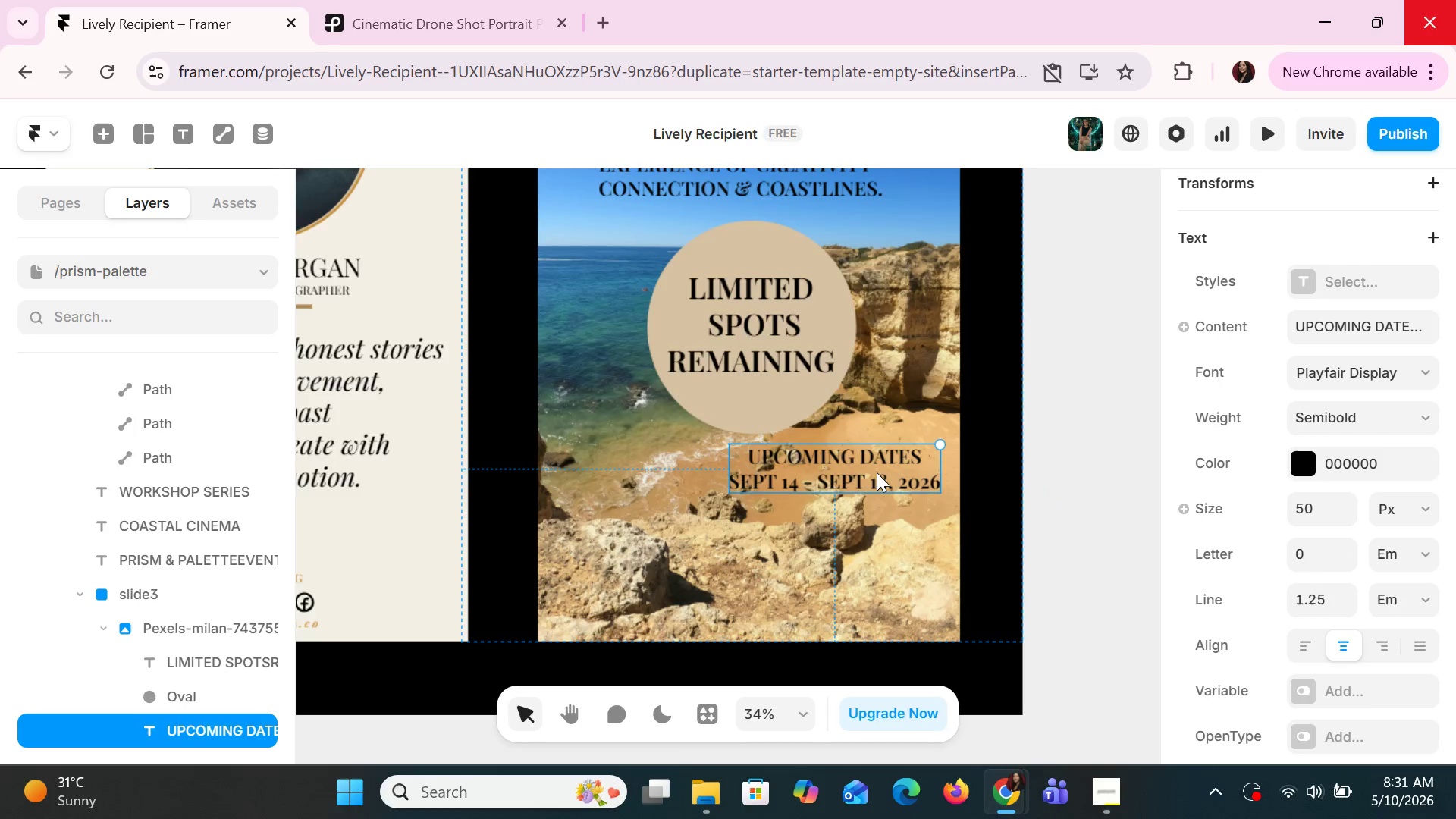 
left_click([877, 472])
 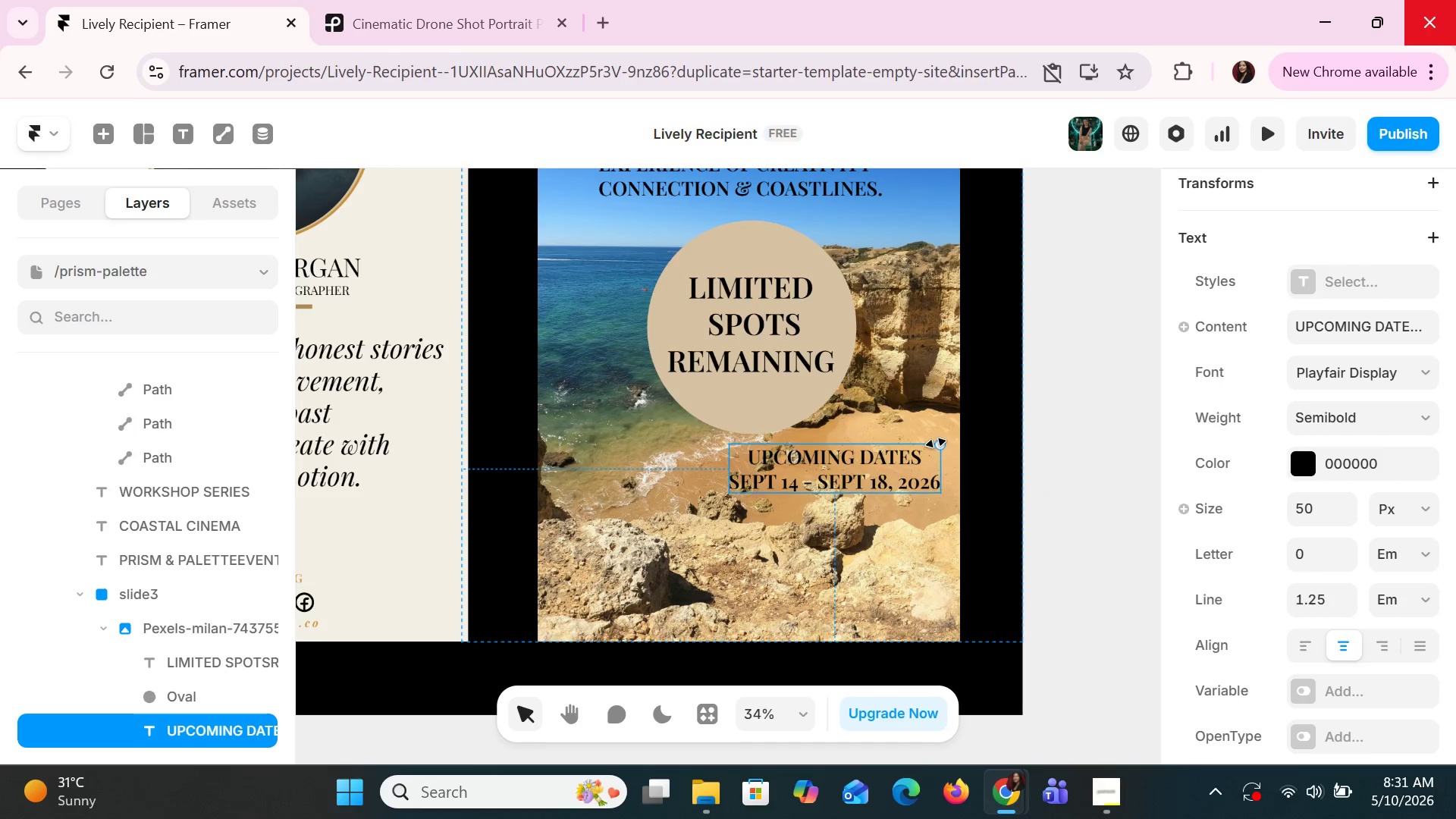 
left_click_drag(start_coordinate=[939, 443], to_coordinate=[886, 443])
 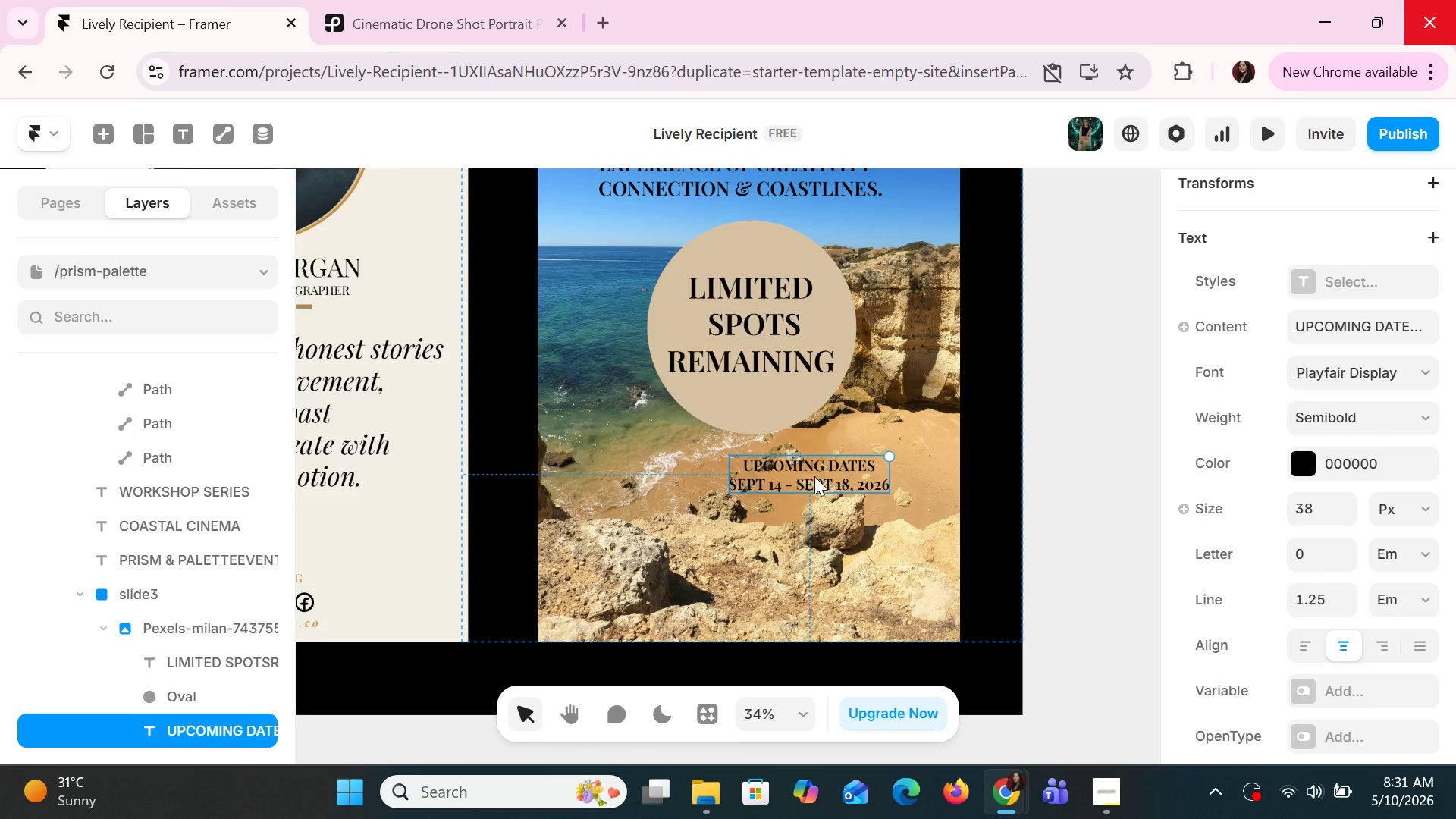 
left_click_drag(start_coordinate=[814, 476], to_coordinate=[648, 480])
 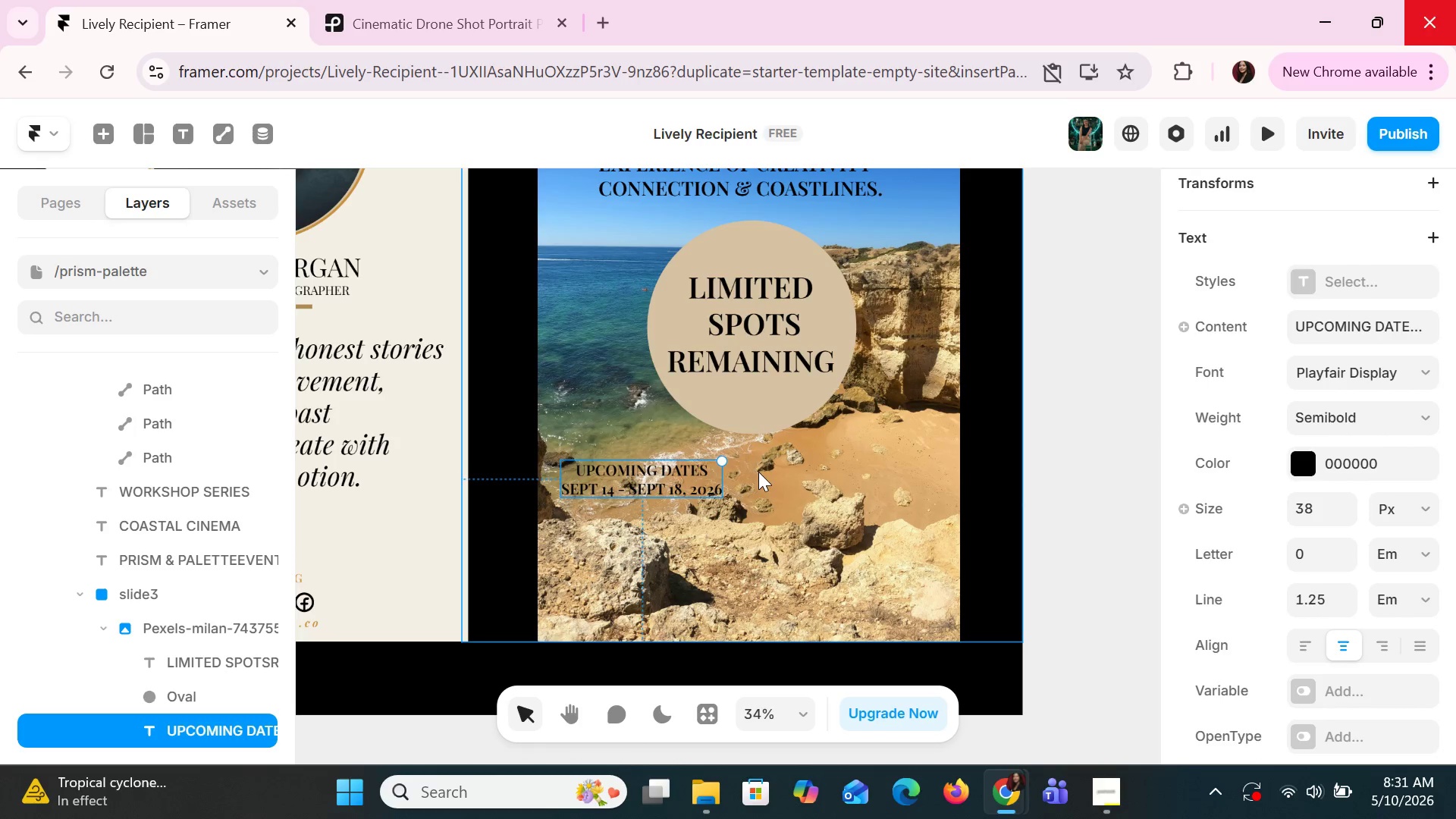 
left_click([758, 472])
 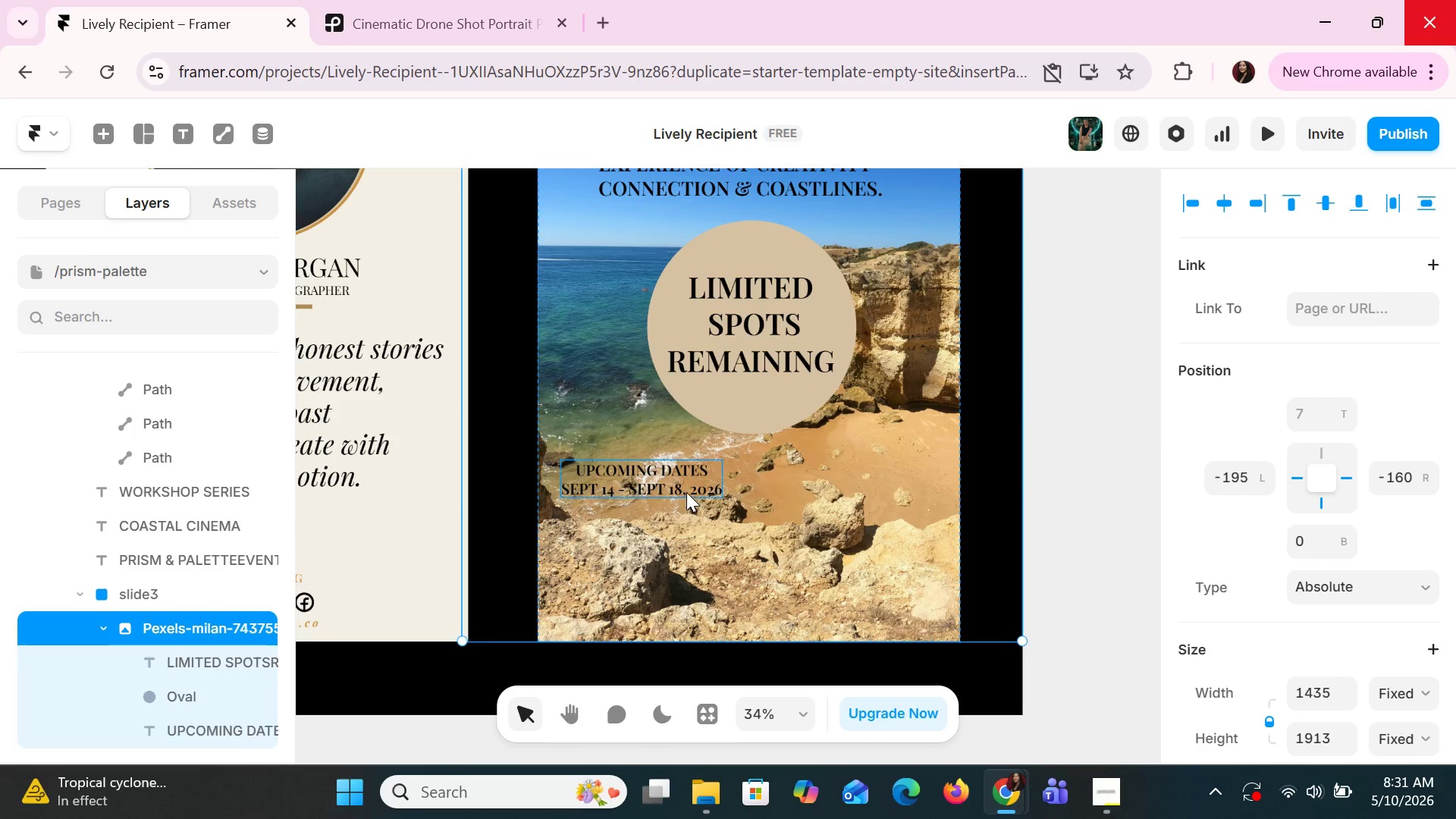 
left_click([685, 494])
 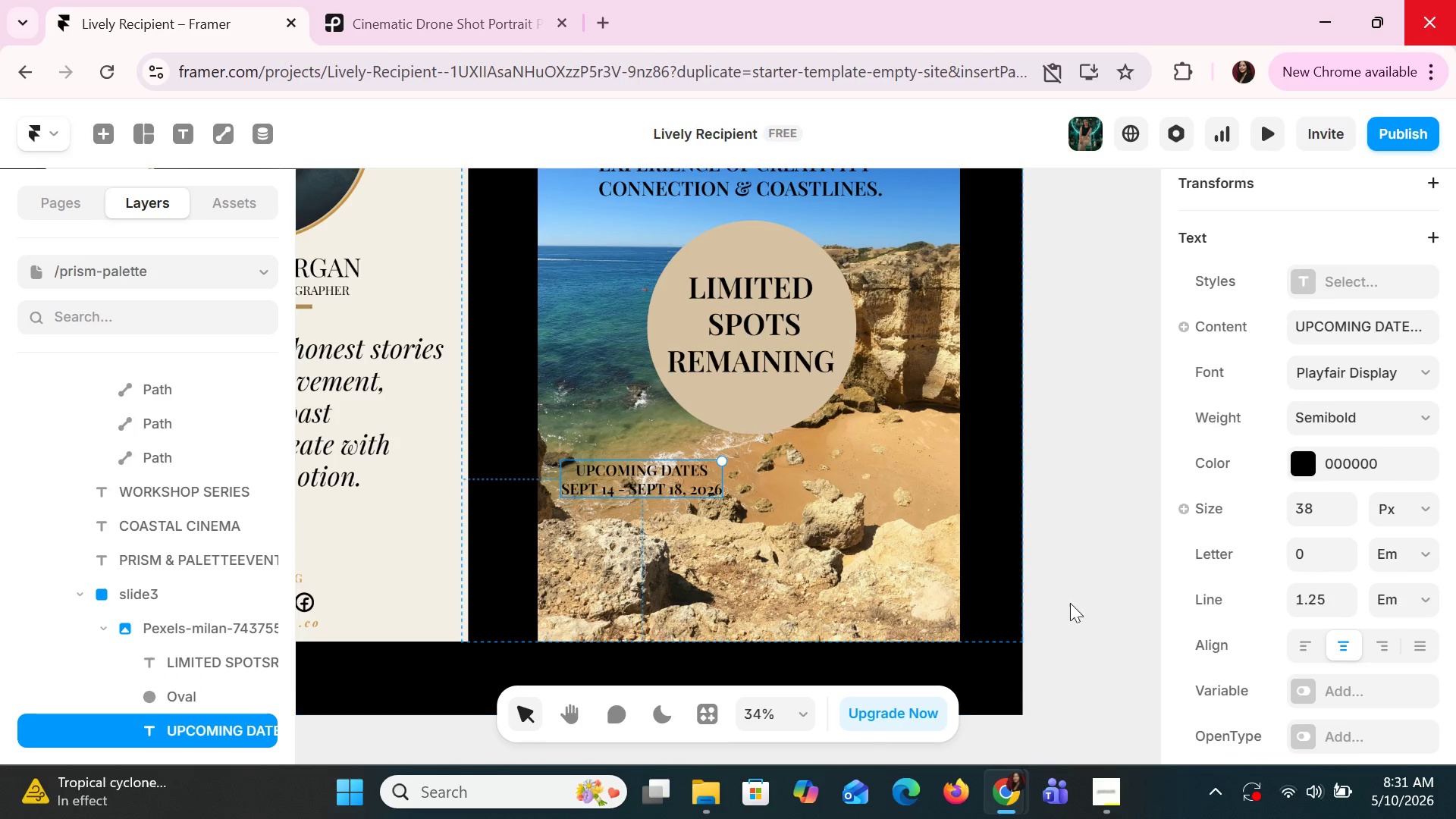 
left_click([1306, 467])
 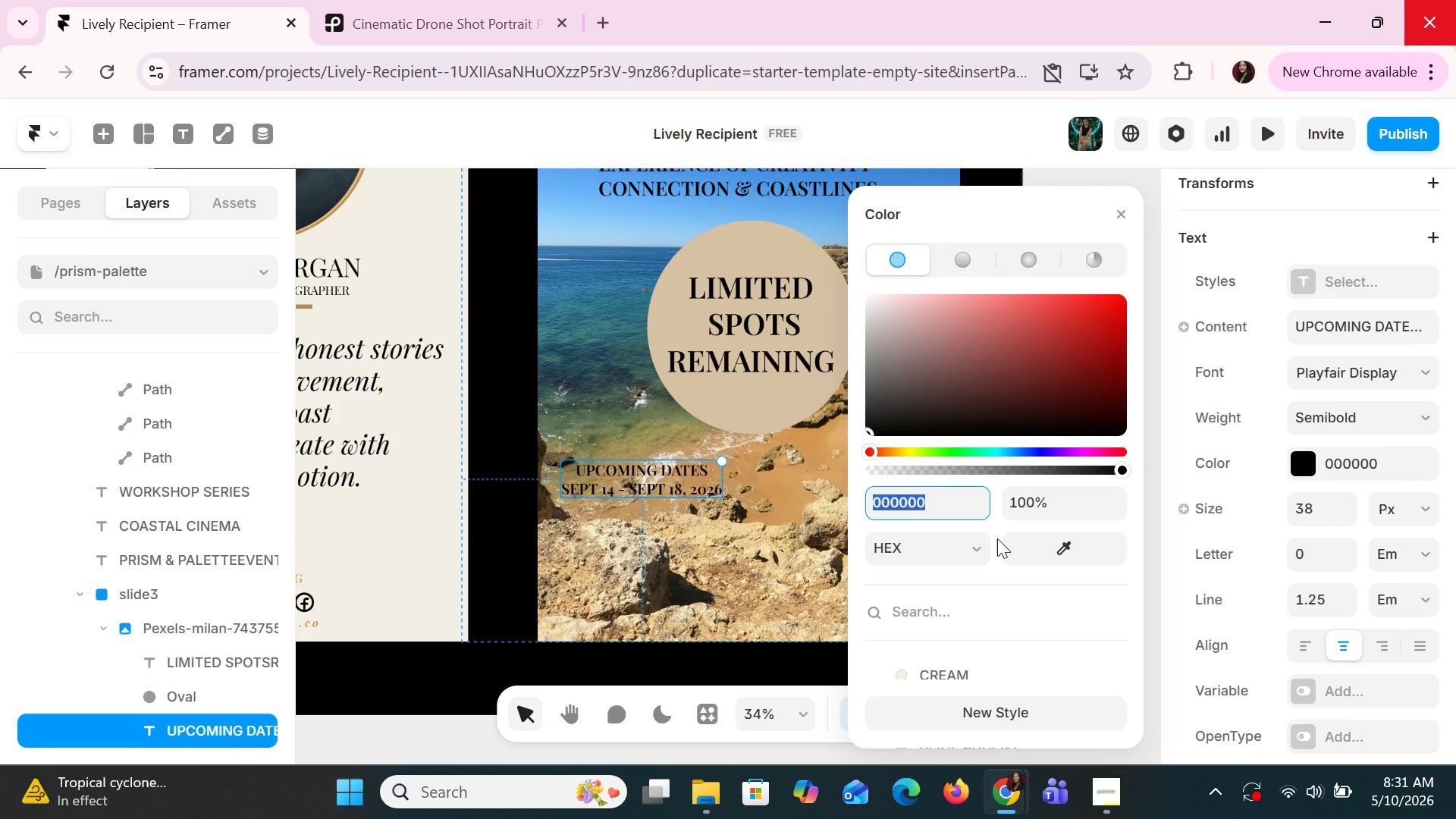 
type(WHITE)
 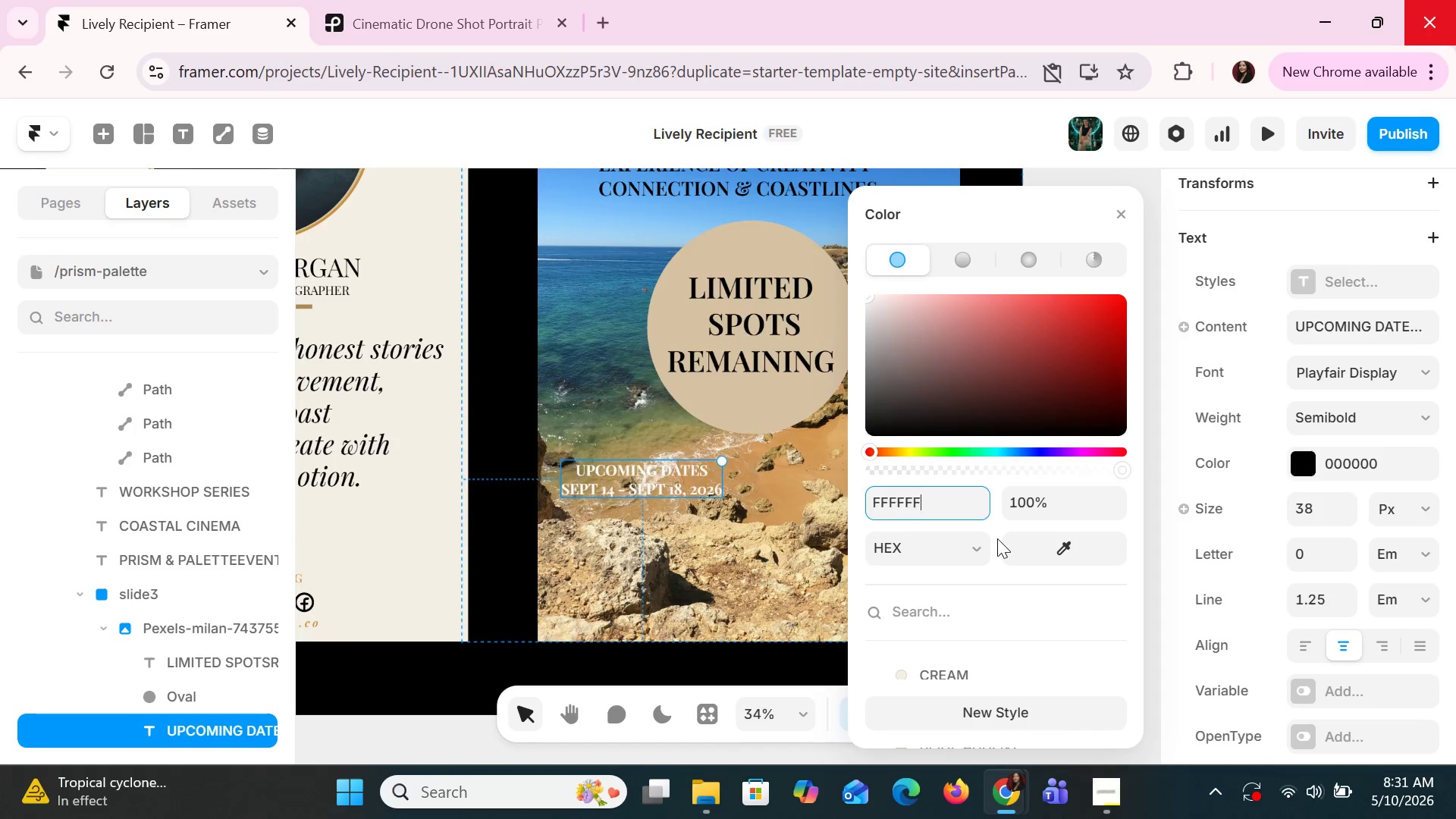 
key(Enter)
 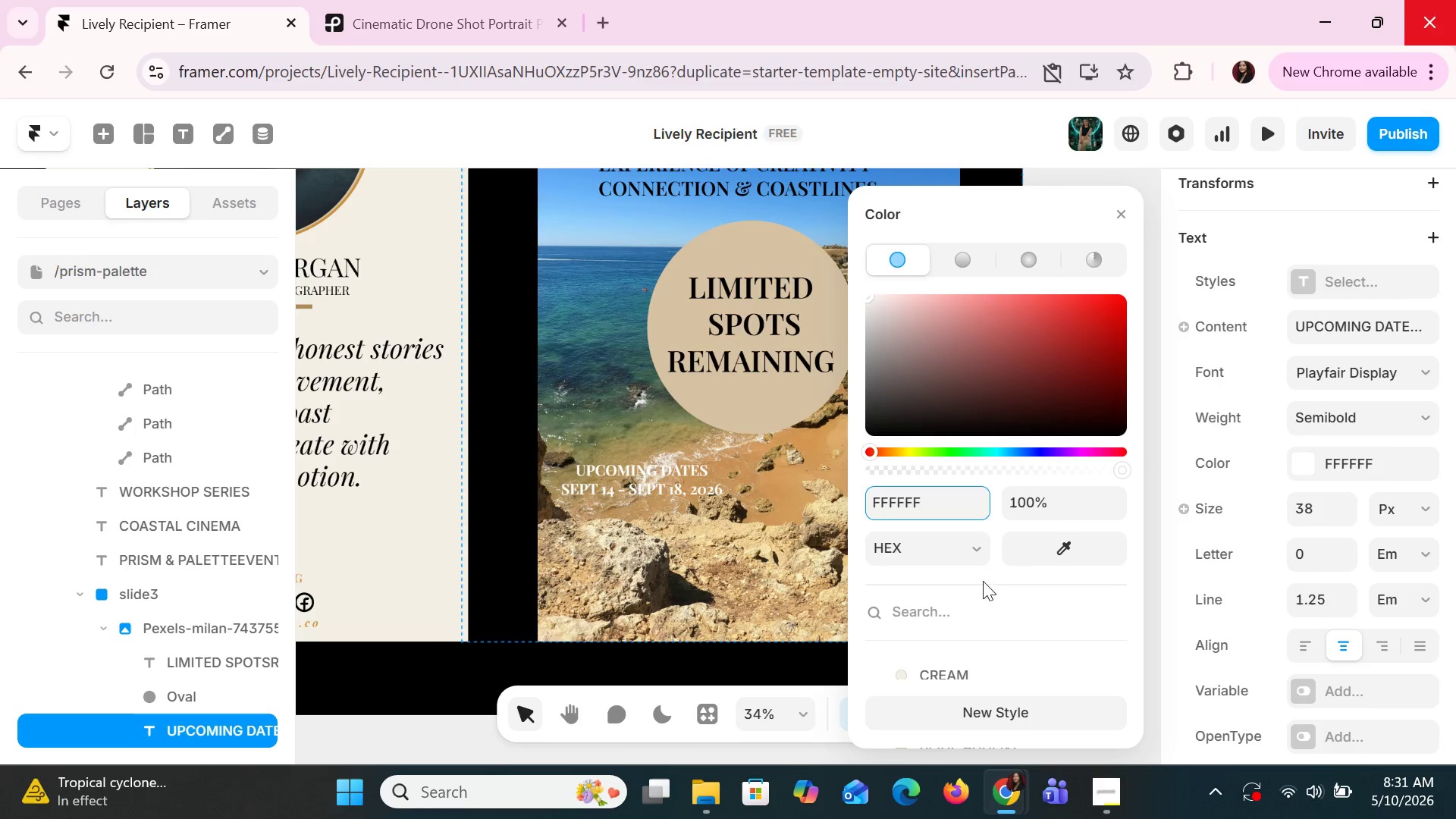 
scroll: coordinate [971, 622], scroll_direction: down, amount: 2.0
 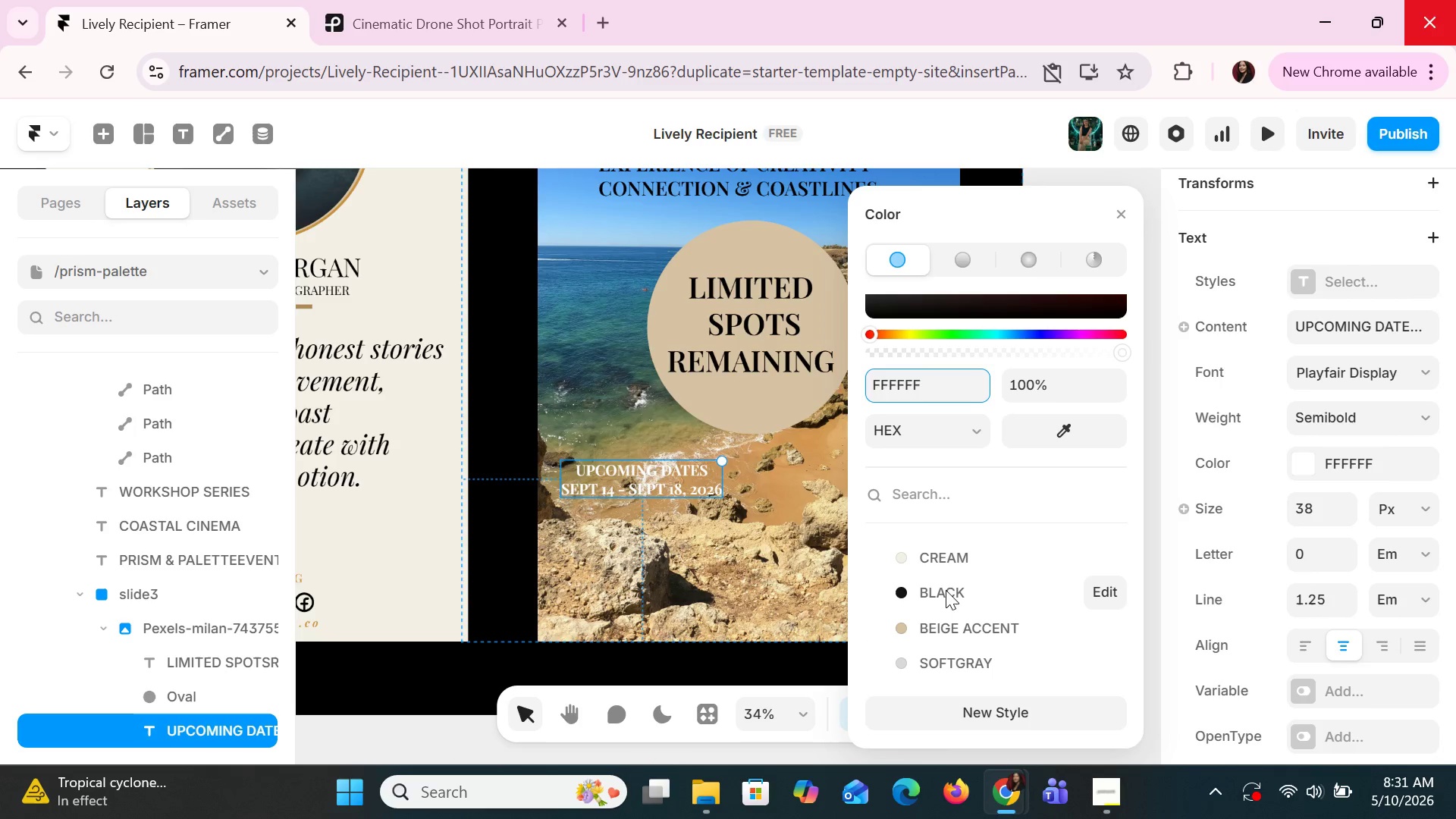 
left_click([943, 589])
 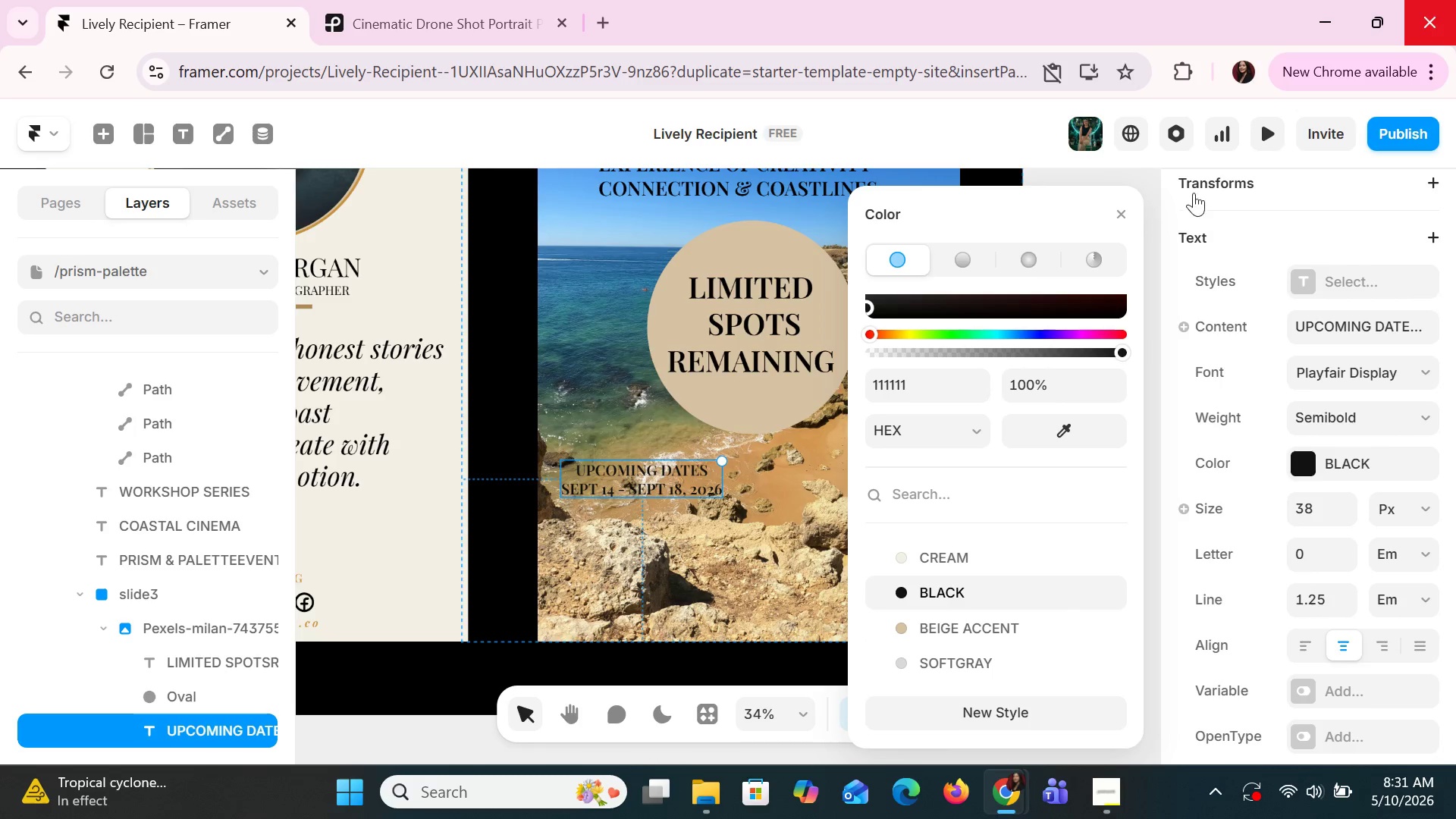 
left_click([1128, 209])
 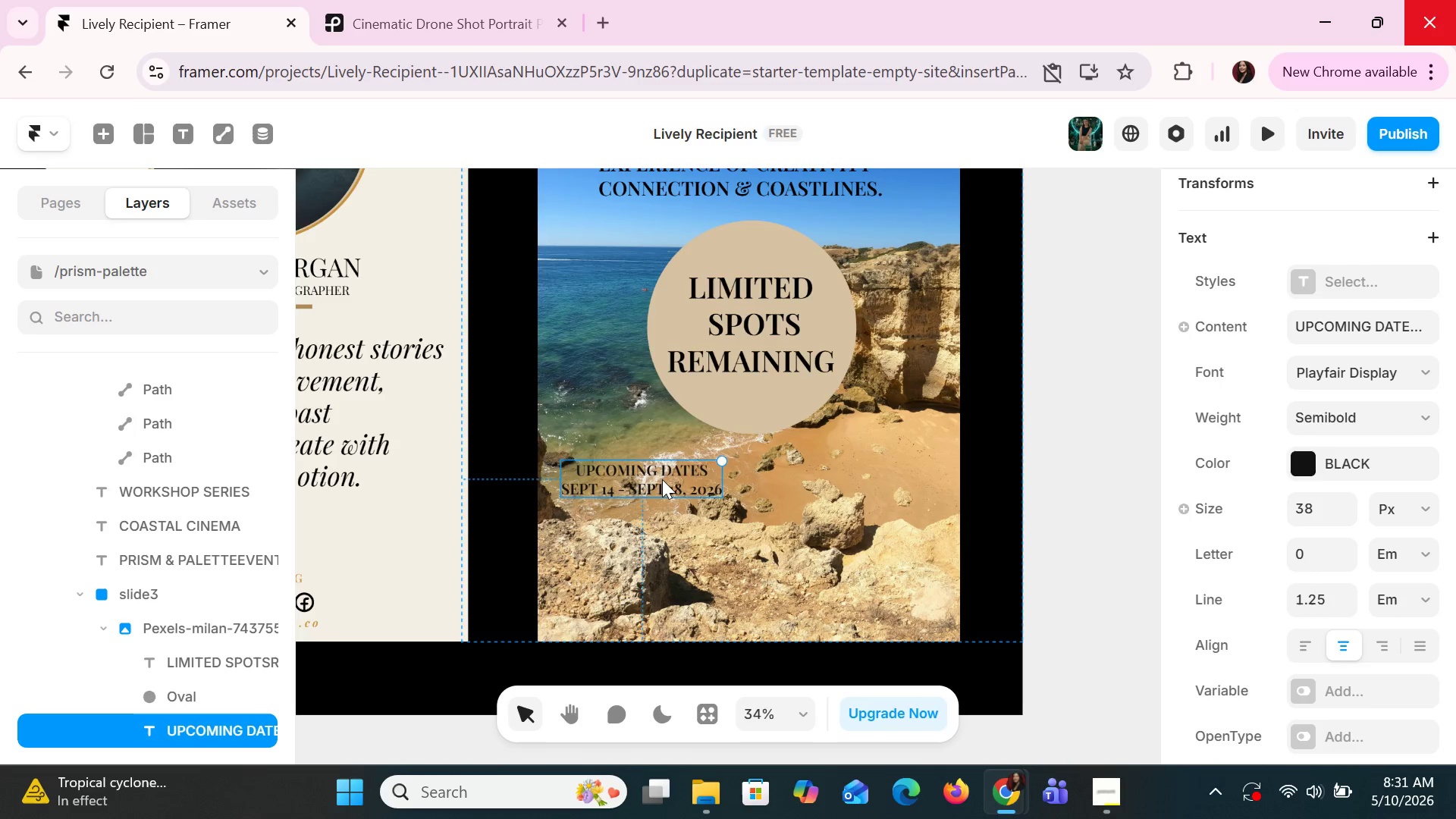 
left_click_drag(start_coordinate=[661, 478], to_coordinate=[666, 479])
 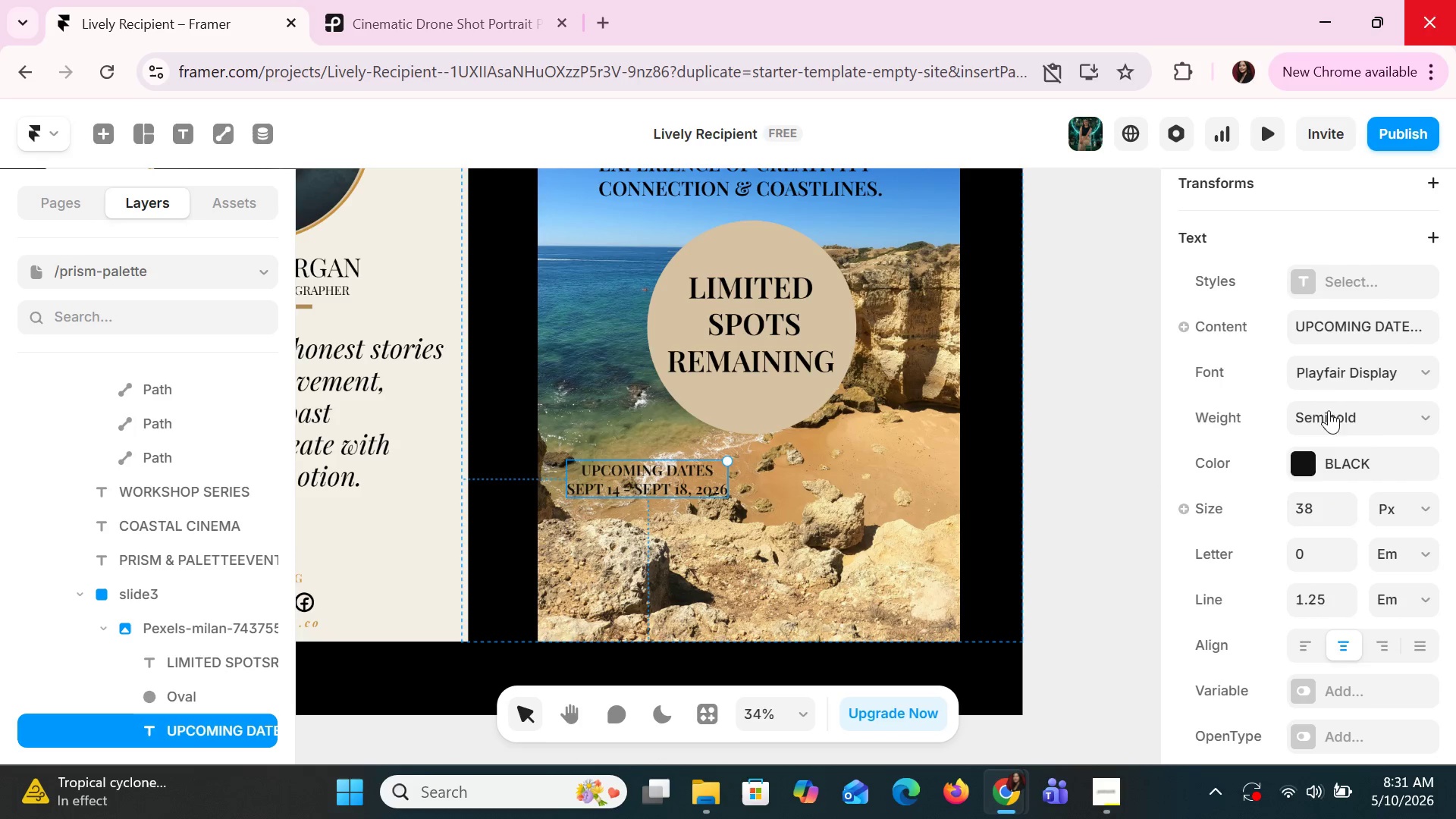 
left_click([1353, 408])
 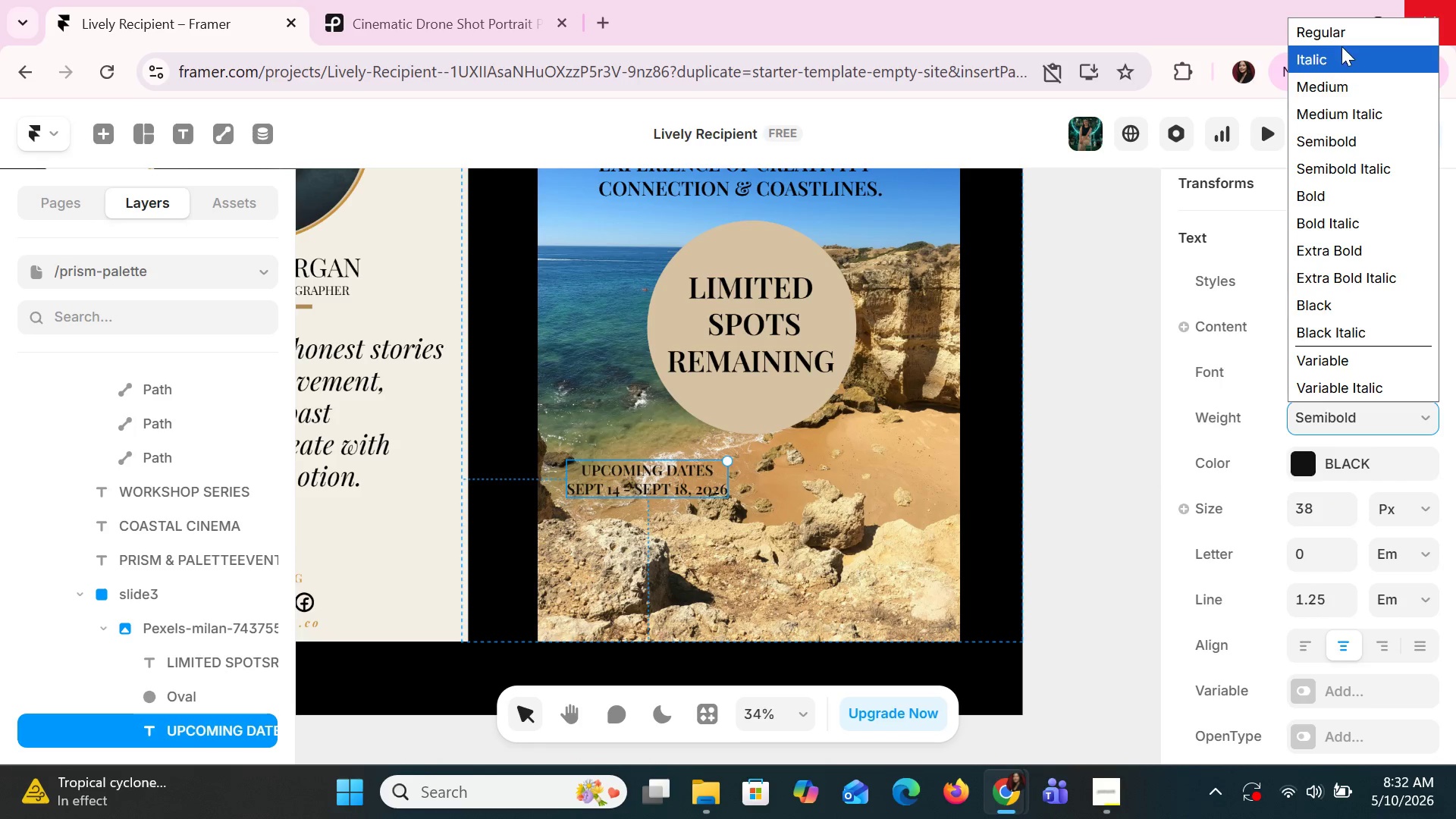 
left_click([1337, 35])
 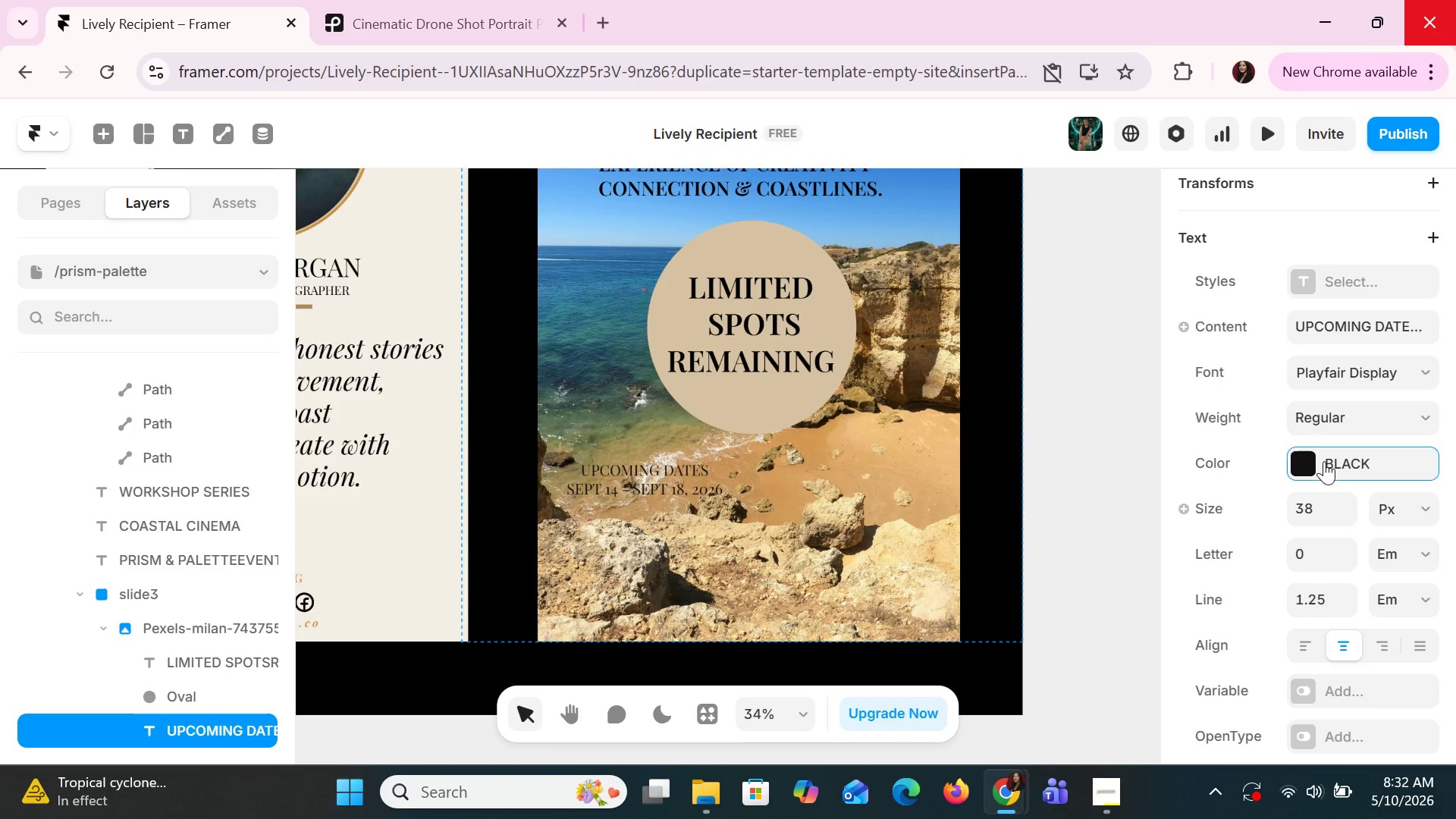 
left_click([1324, 461])
 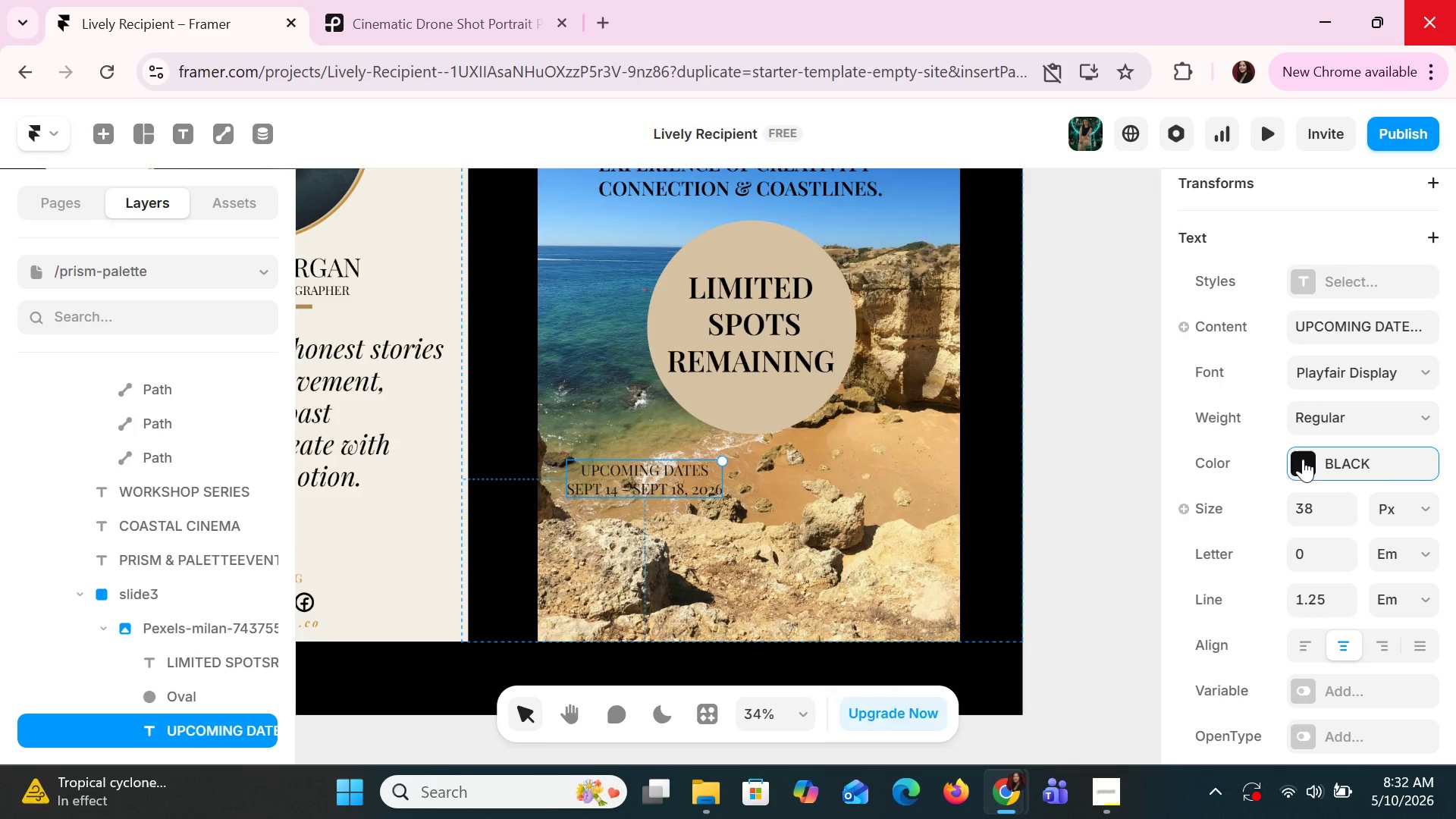 
left_click([1303, 459])
 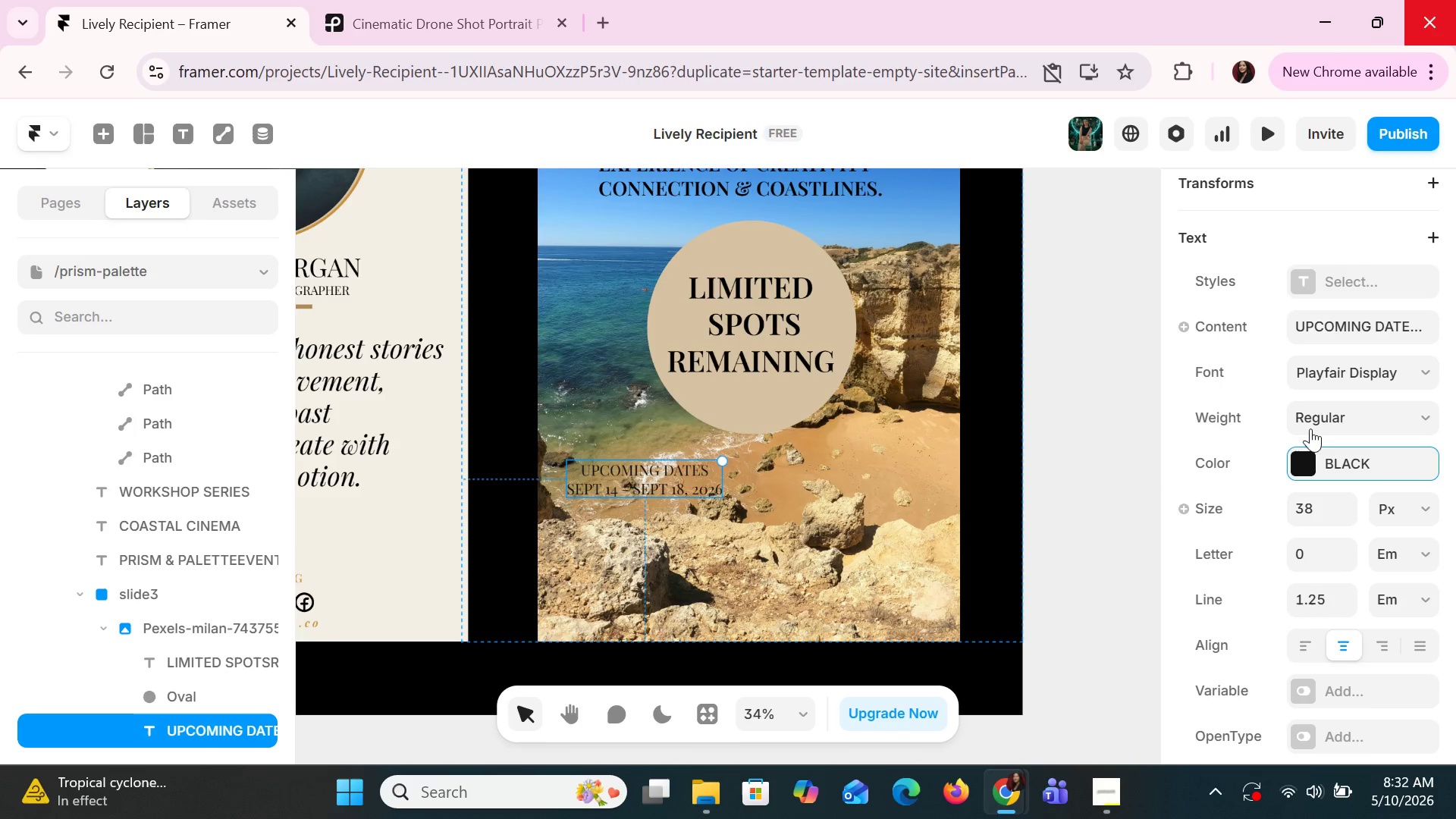 
left_click([1310, 424])
 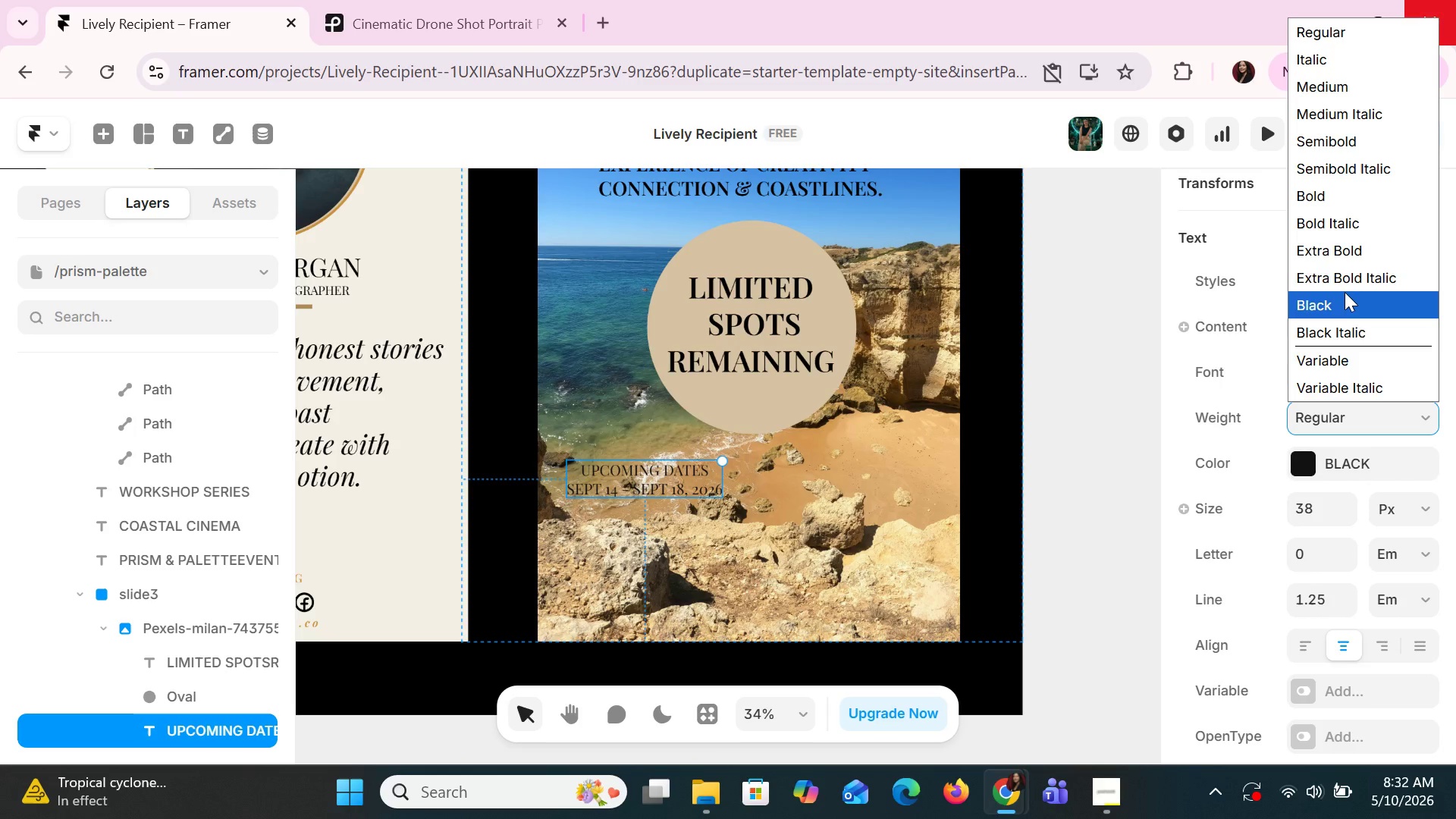 
left_click([1343, 293])
 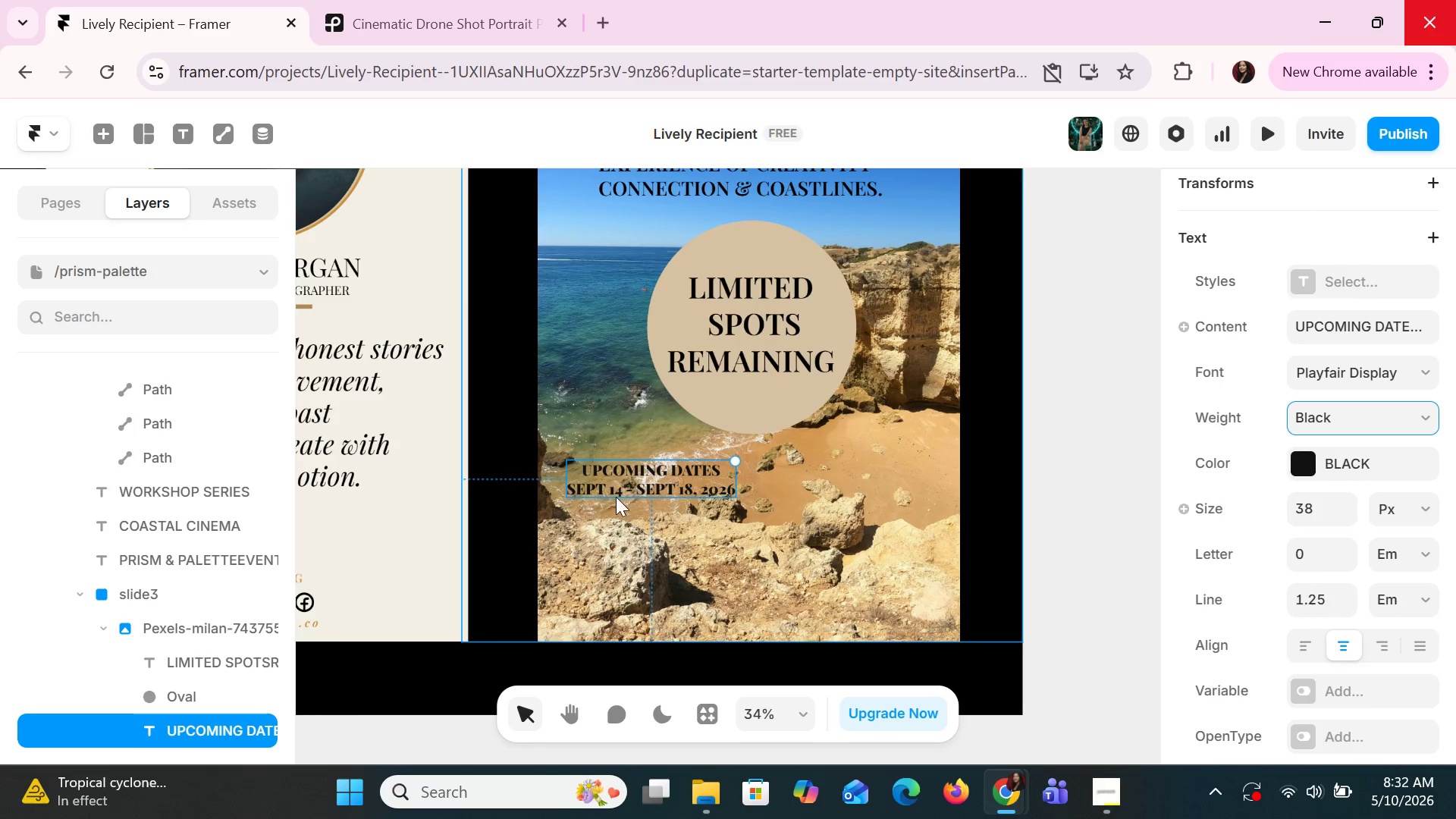 
left_click_drag(start_coordinate=[616, 480], to_coordinate=[831, 444])
 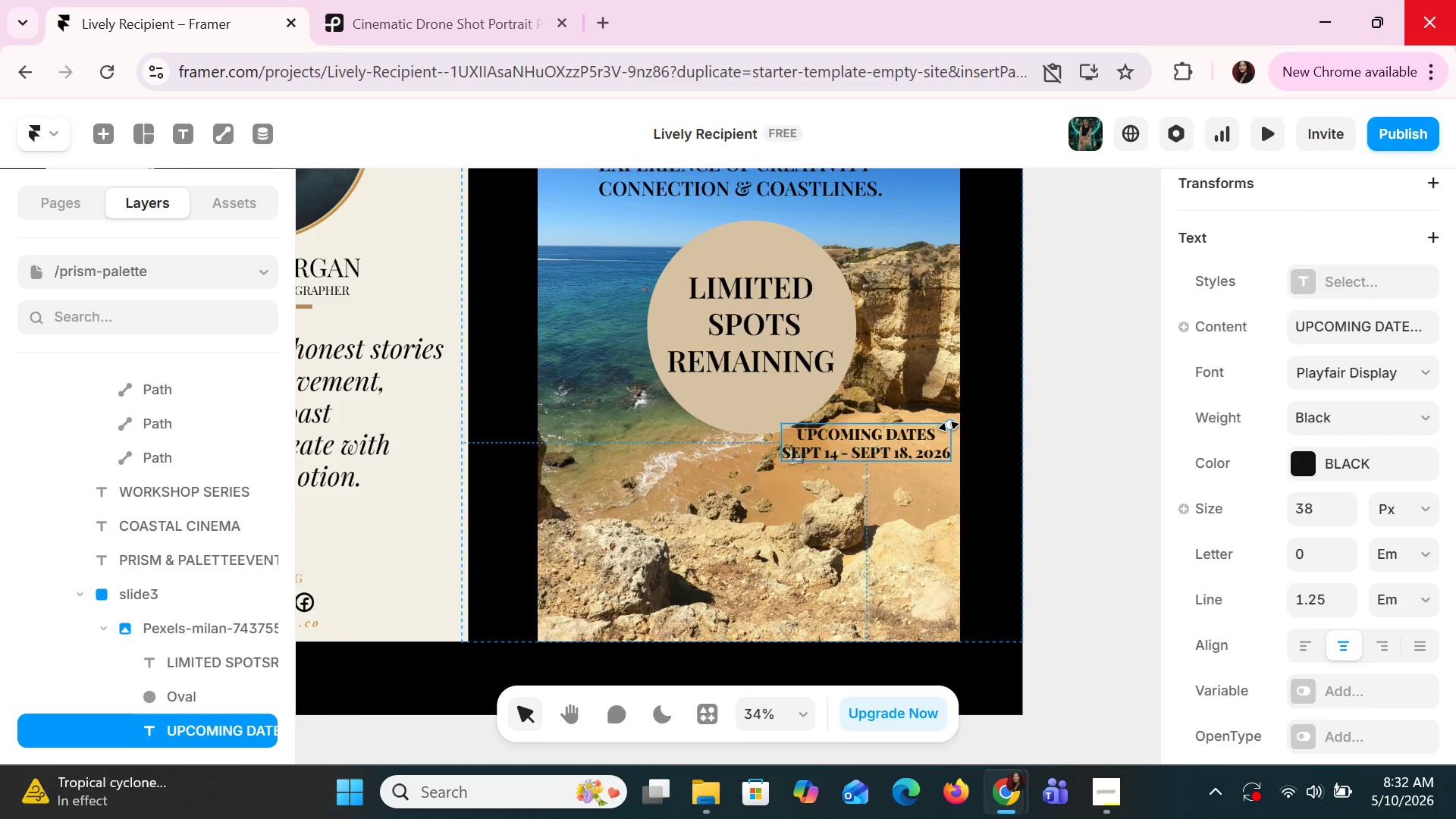 
left_click_drag(start_coordinate=[949, 423], to_coordinate=[928, 423])
 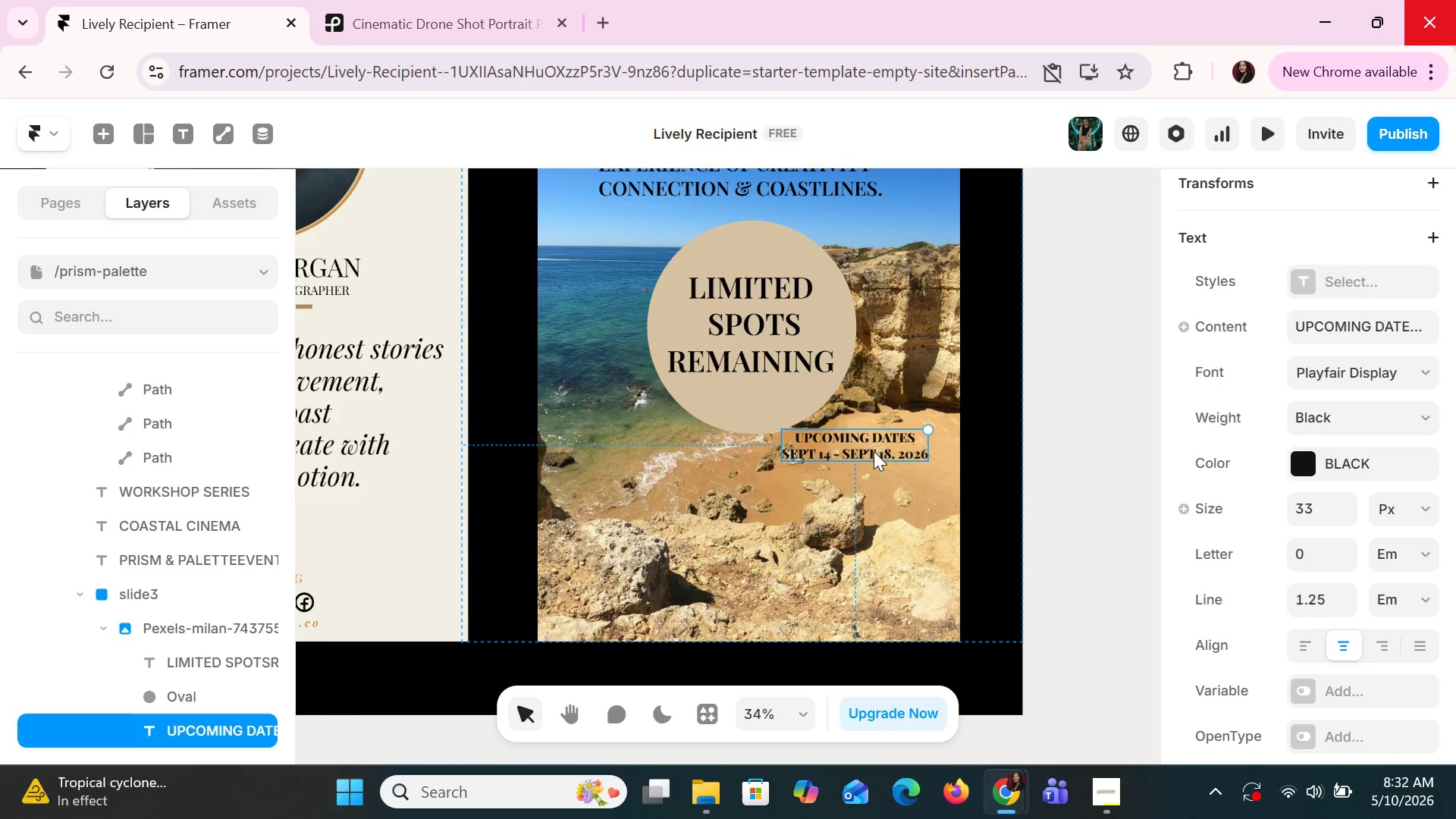 
left_click_drag(start_coordinate=[864, 445], to_coordinate=[888, 448])
 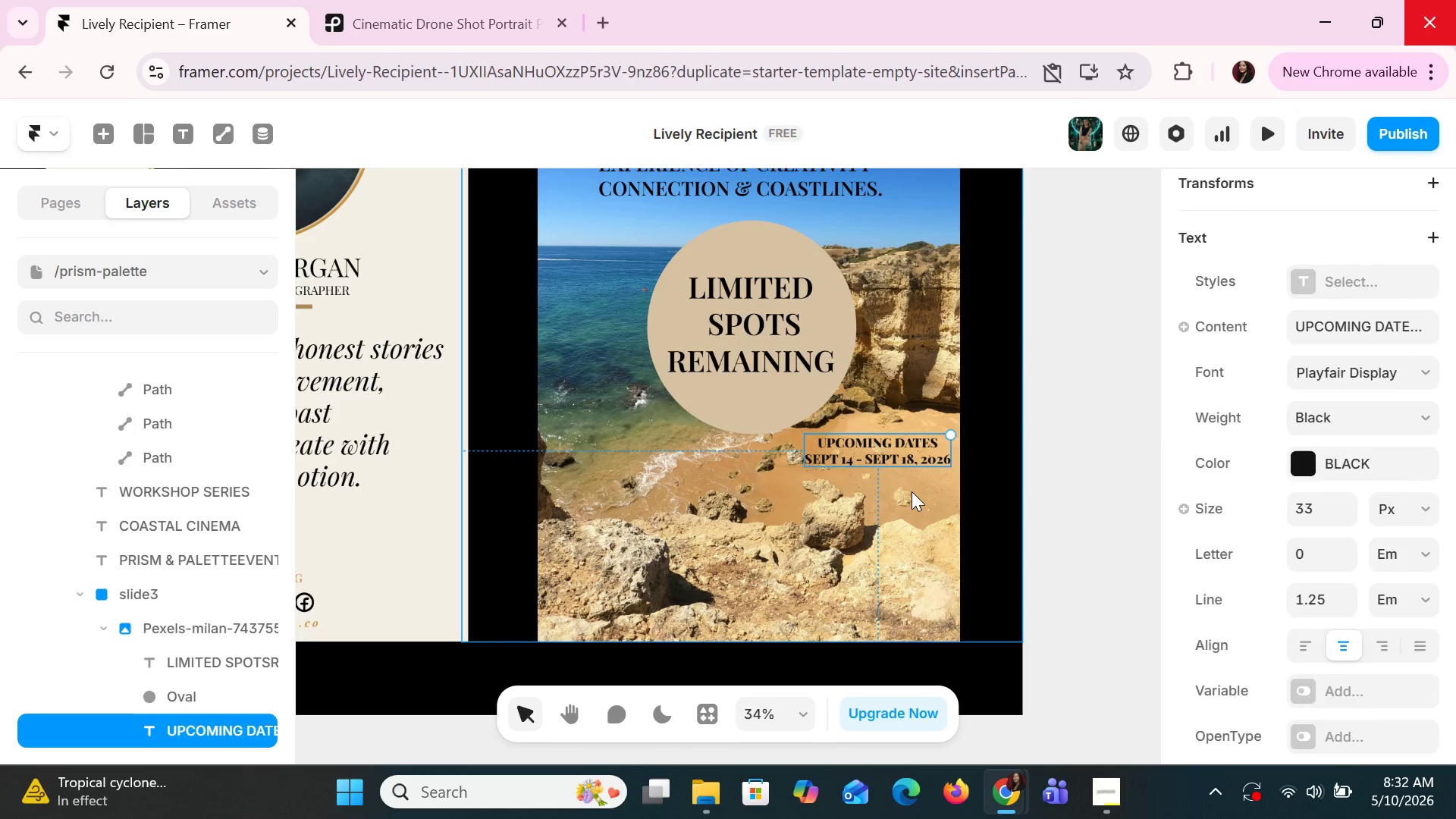 
left_click([912, 491])
 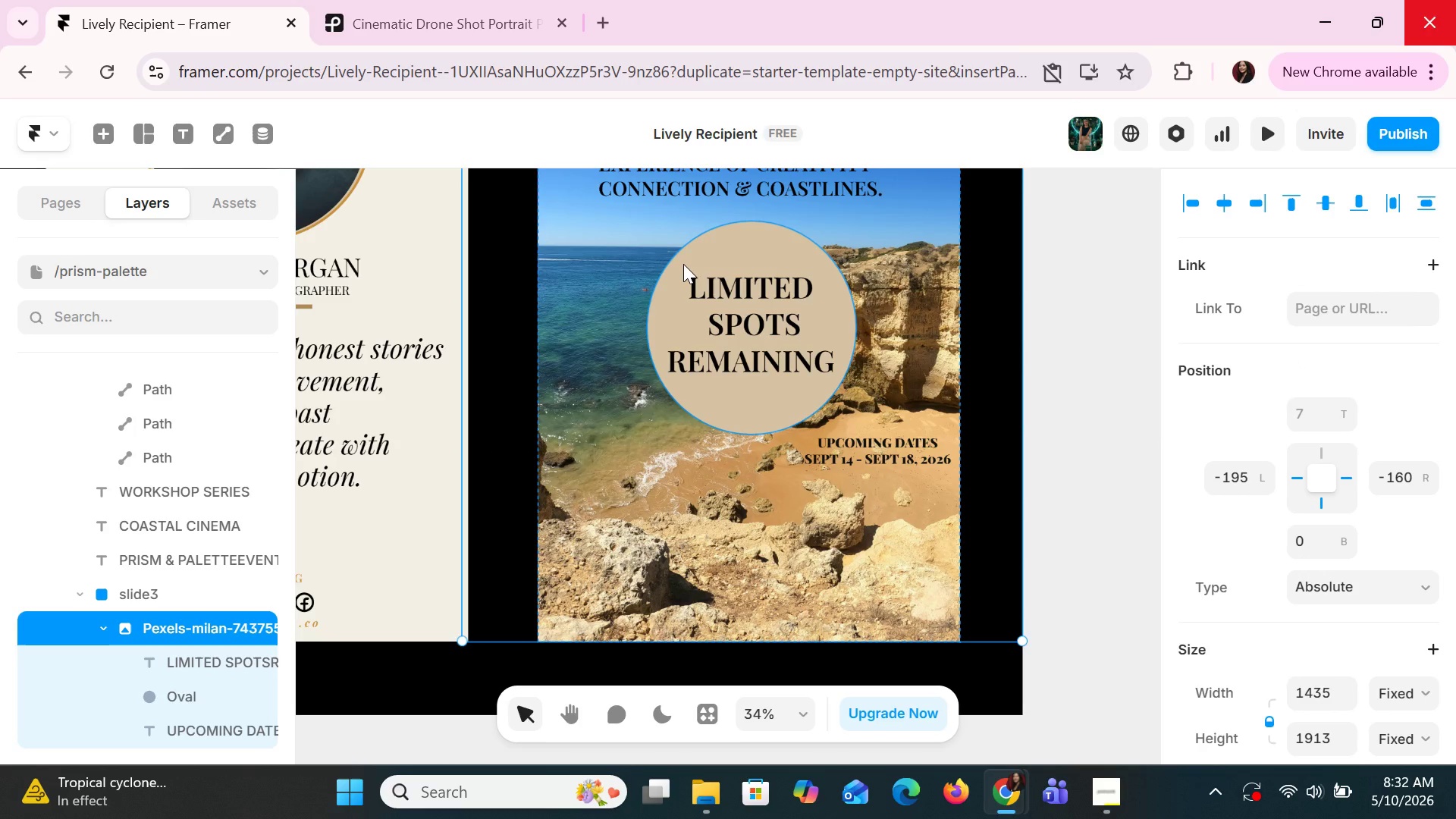 
wait(15.7)
 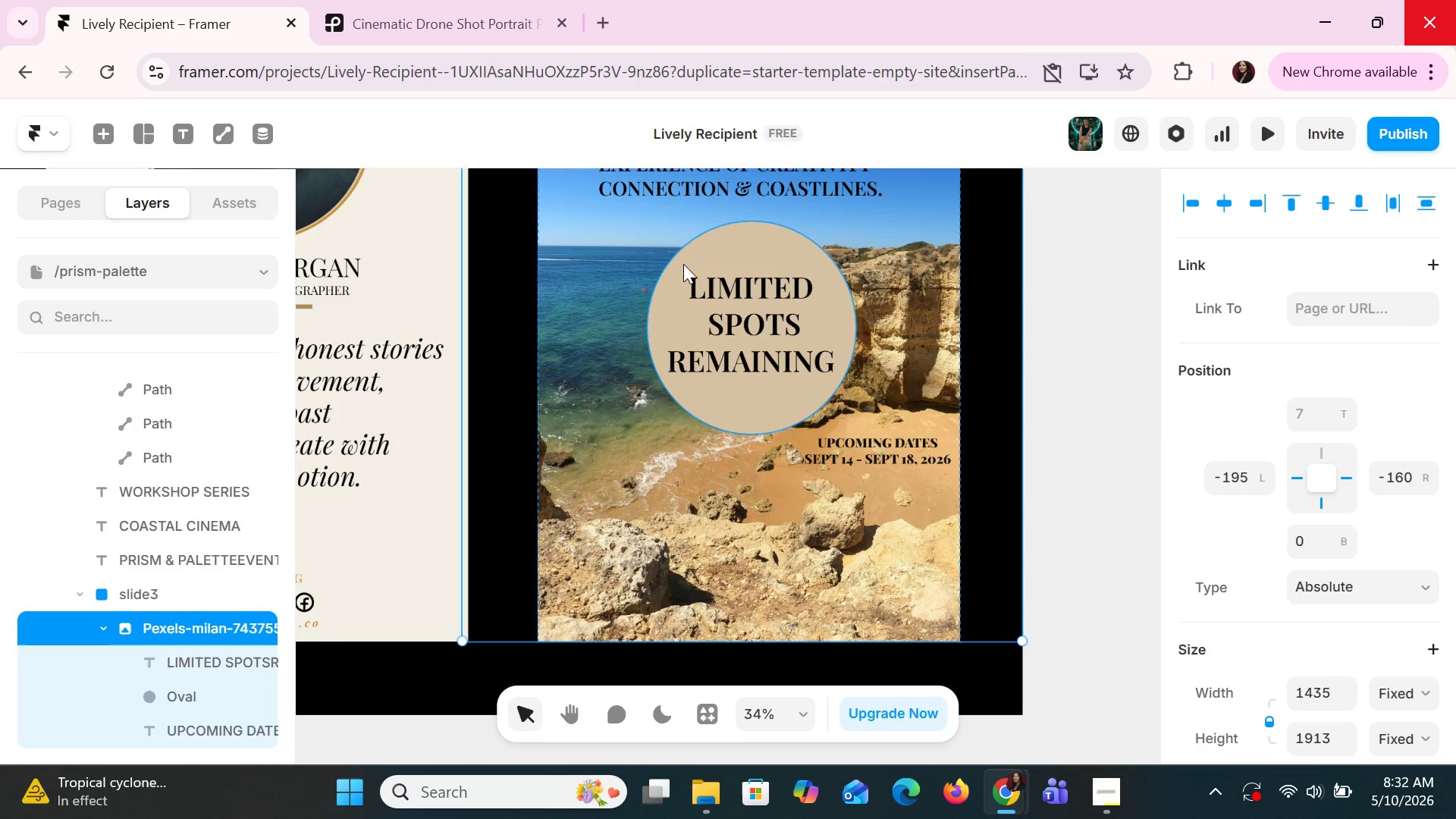 
left_click_drag(start_coordinate=[858, 444], to_coordinate=[742, 458])
 